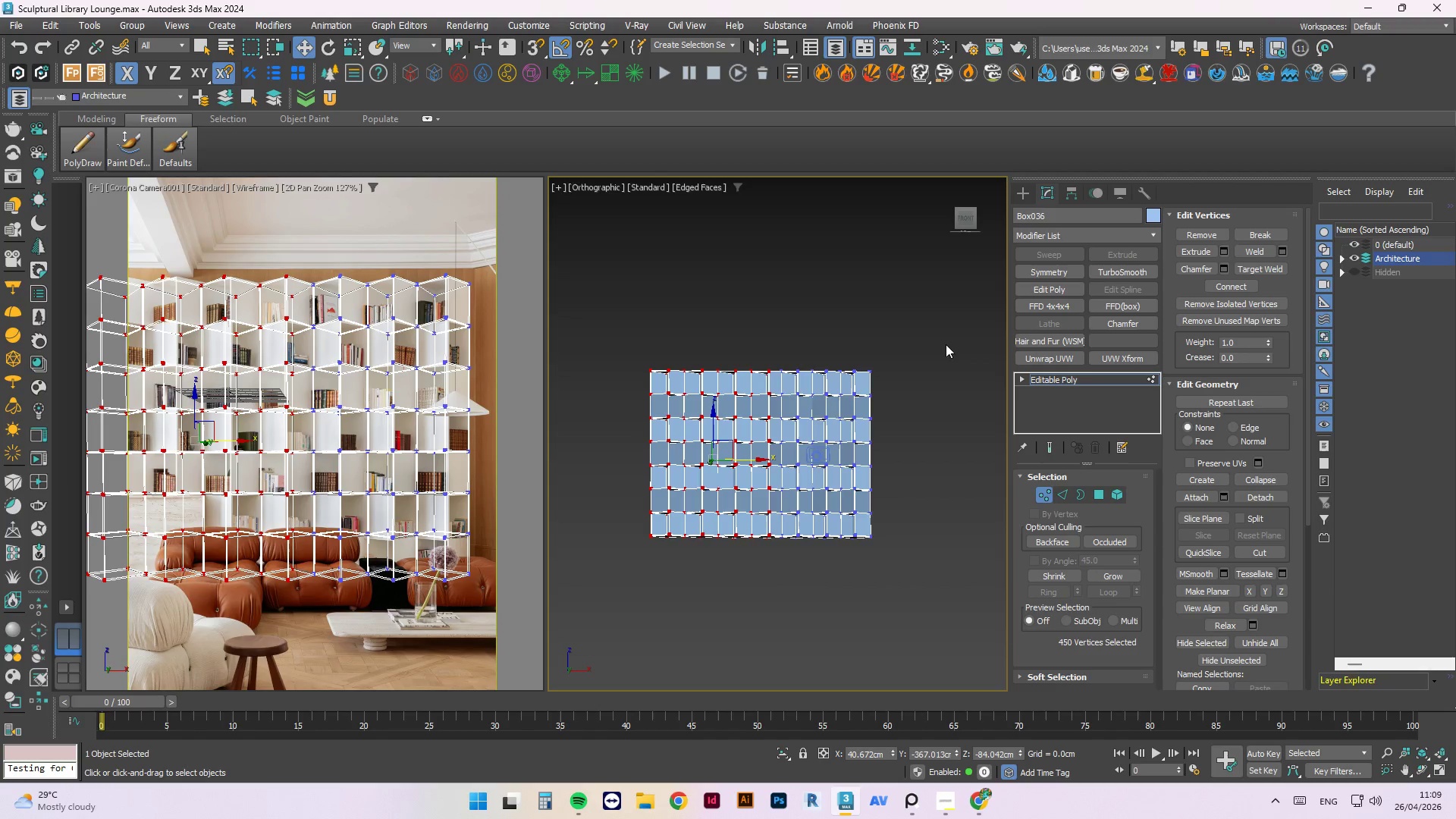 
hold_key(key=AltLeft, duration=1.72)
left_click_drag(start_coordinate=[927, 322], to_coordinate=[767, 551])
 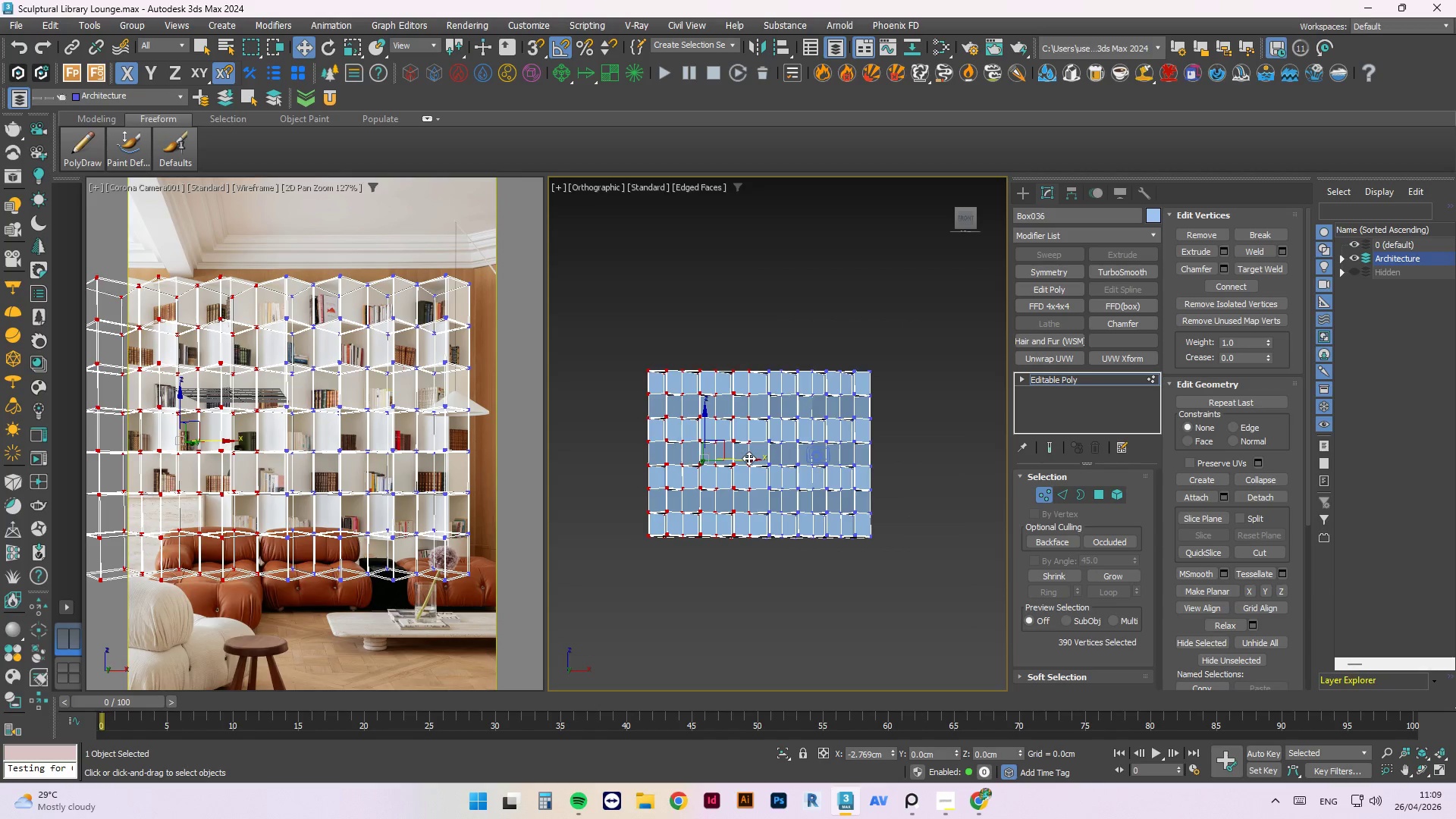 
wait(13.34)
 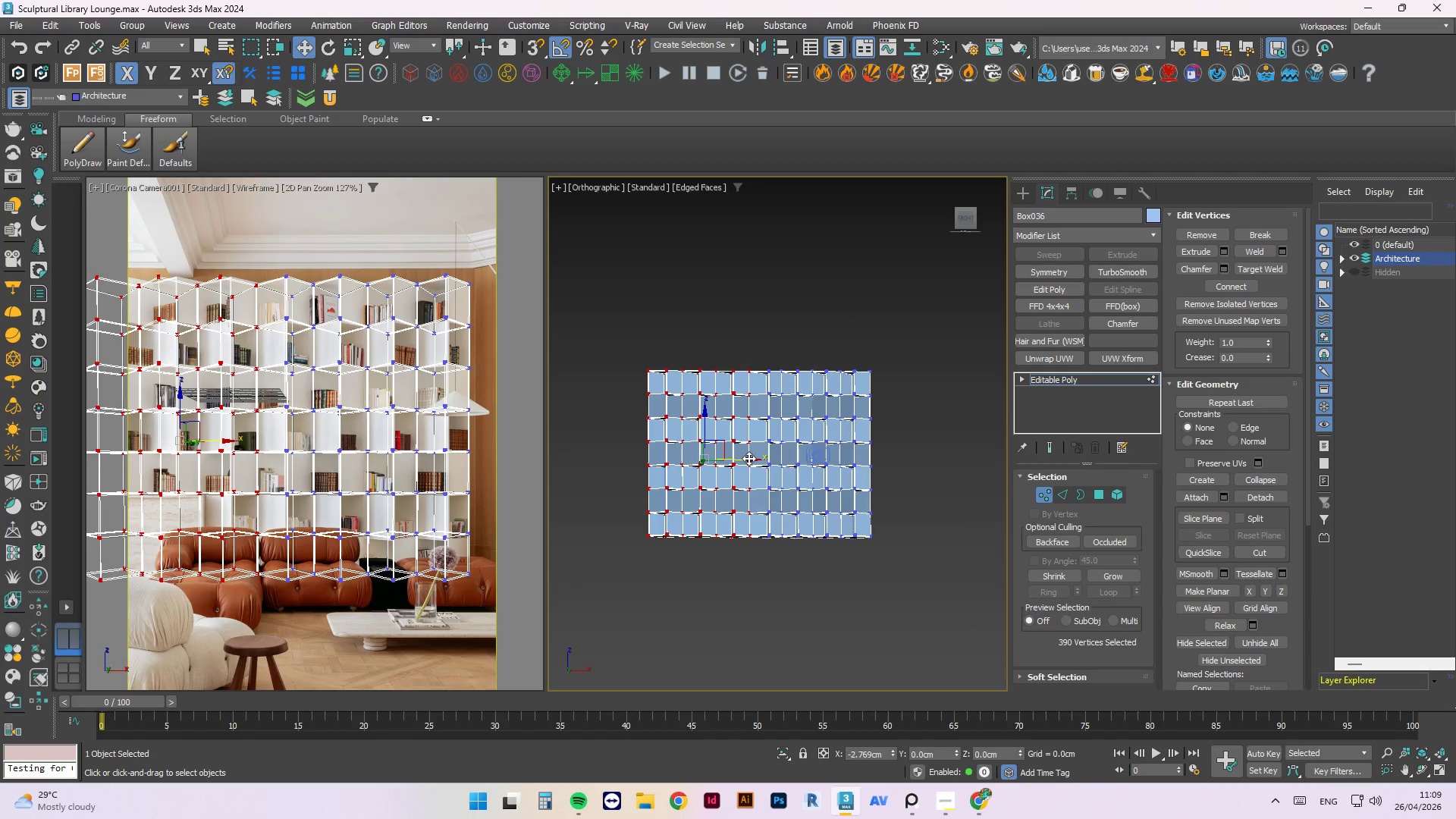 
hold_key(key=AltLeft, duration=1.39)
left_click_drag(start_coordinate=[853, 311], to_coordinate=[746, 557])
 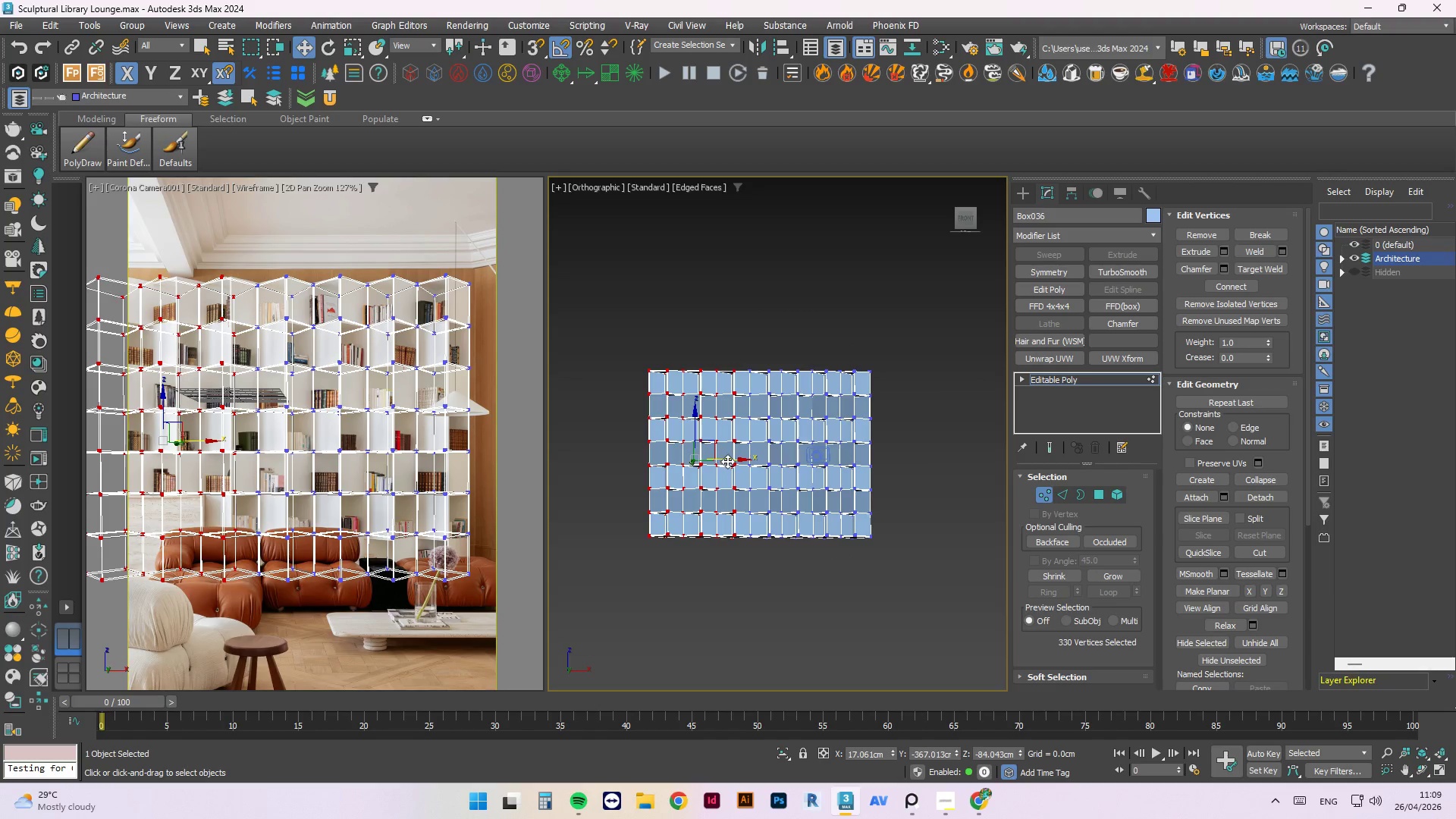 
left_click_drag(start_coordinate=[727, 461], to_coordinate=[732, 465])
 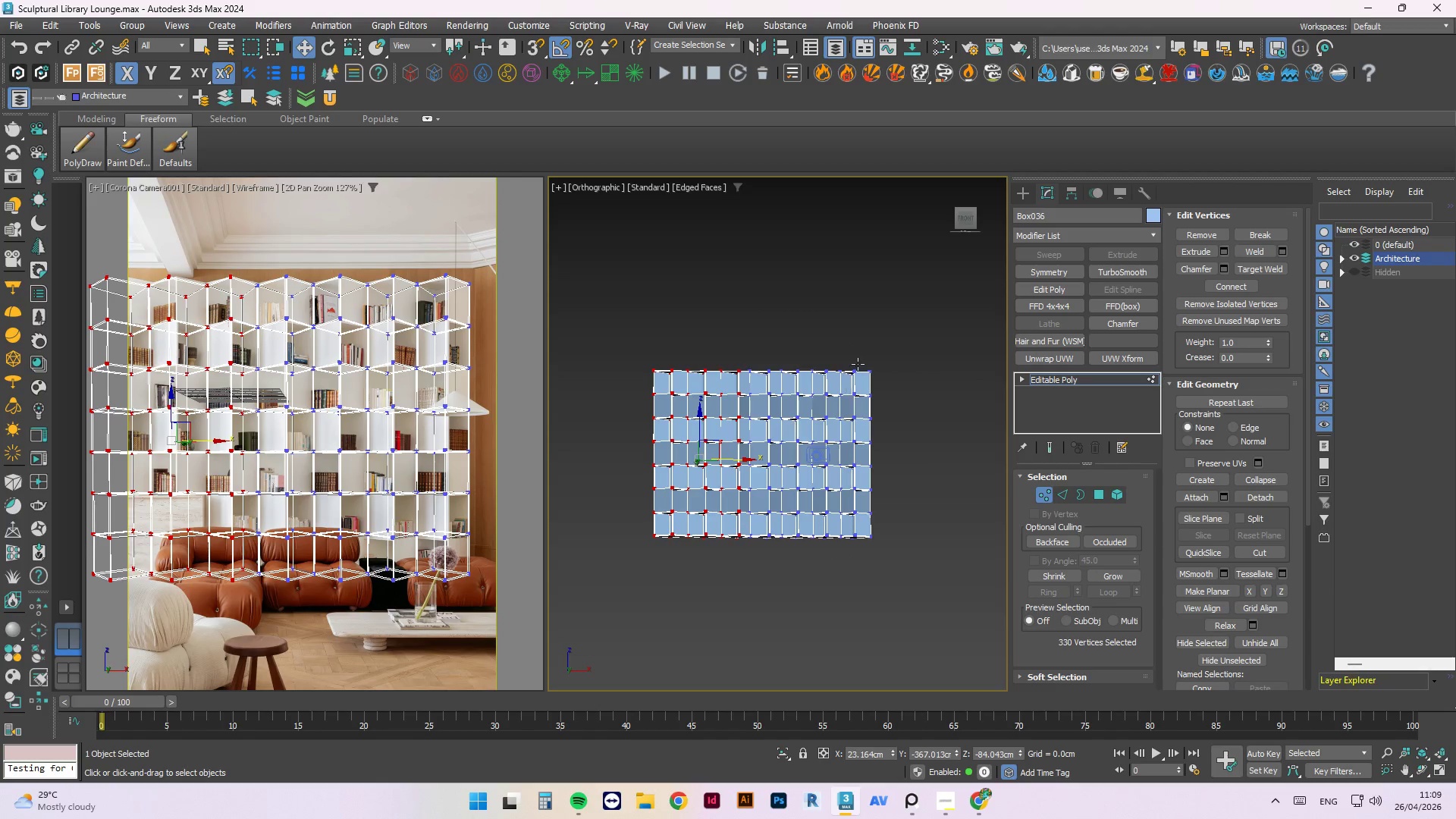 
hold_key(key=AltLeft, duration=1.64)
left_click_drag(start_coordinate=[908, 322], to_coordinate=[736, 549])
 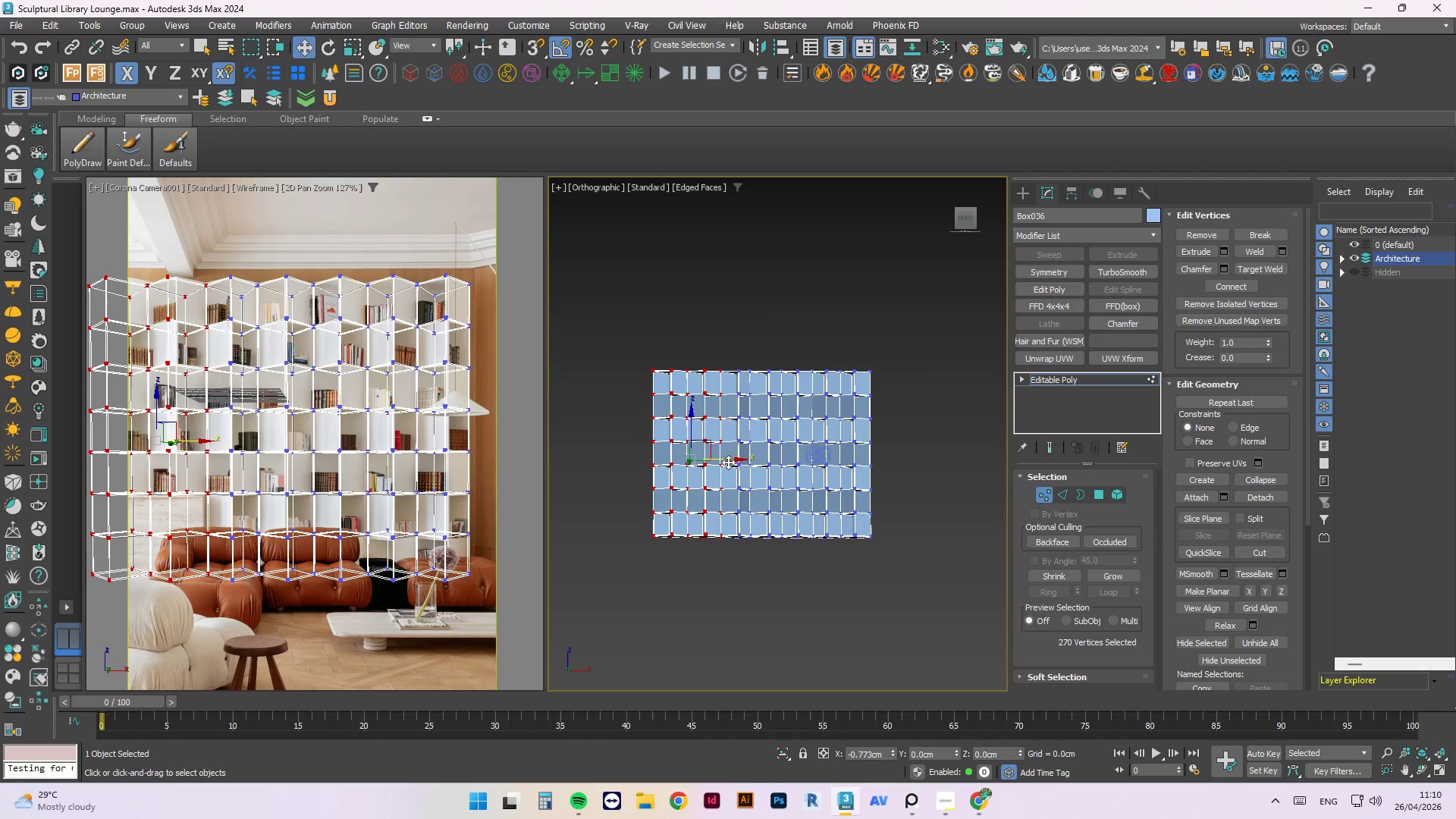 
wait(5.05)
 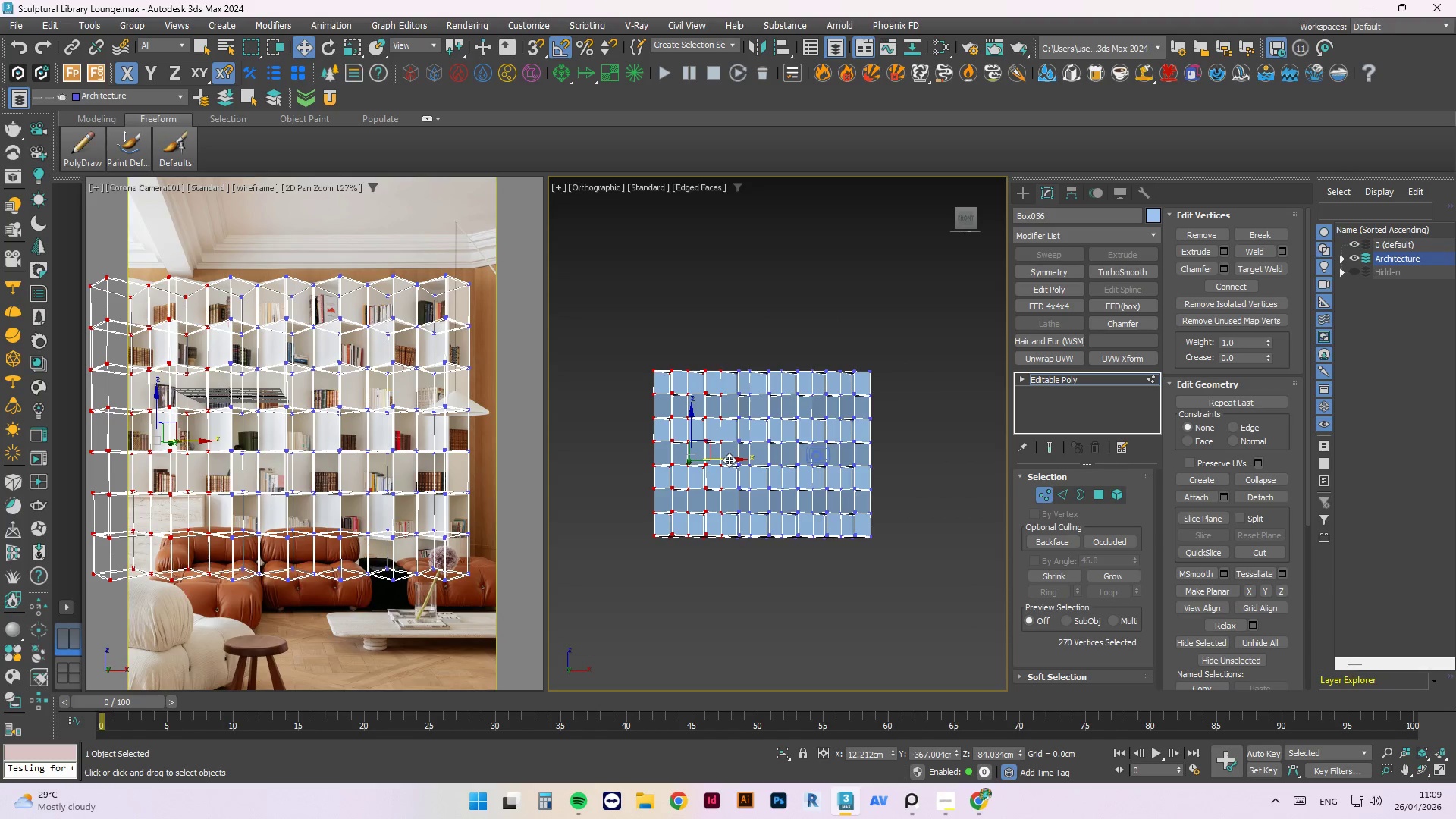 
hold_key(key=AltLeft, duration=1.34)
left_click_drag(start_coordinate=[883, 319], to_coordinate=[715, 577])
 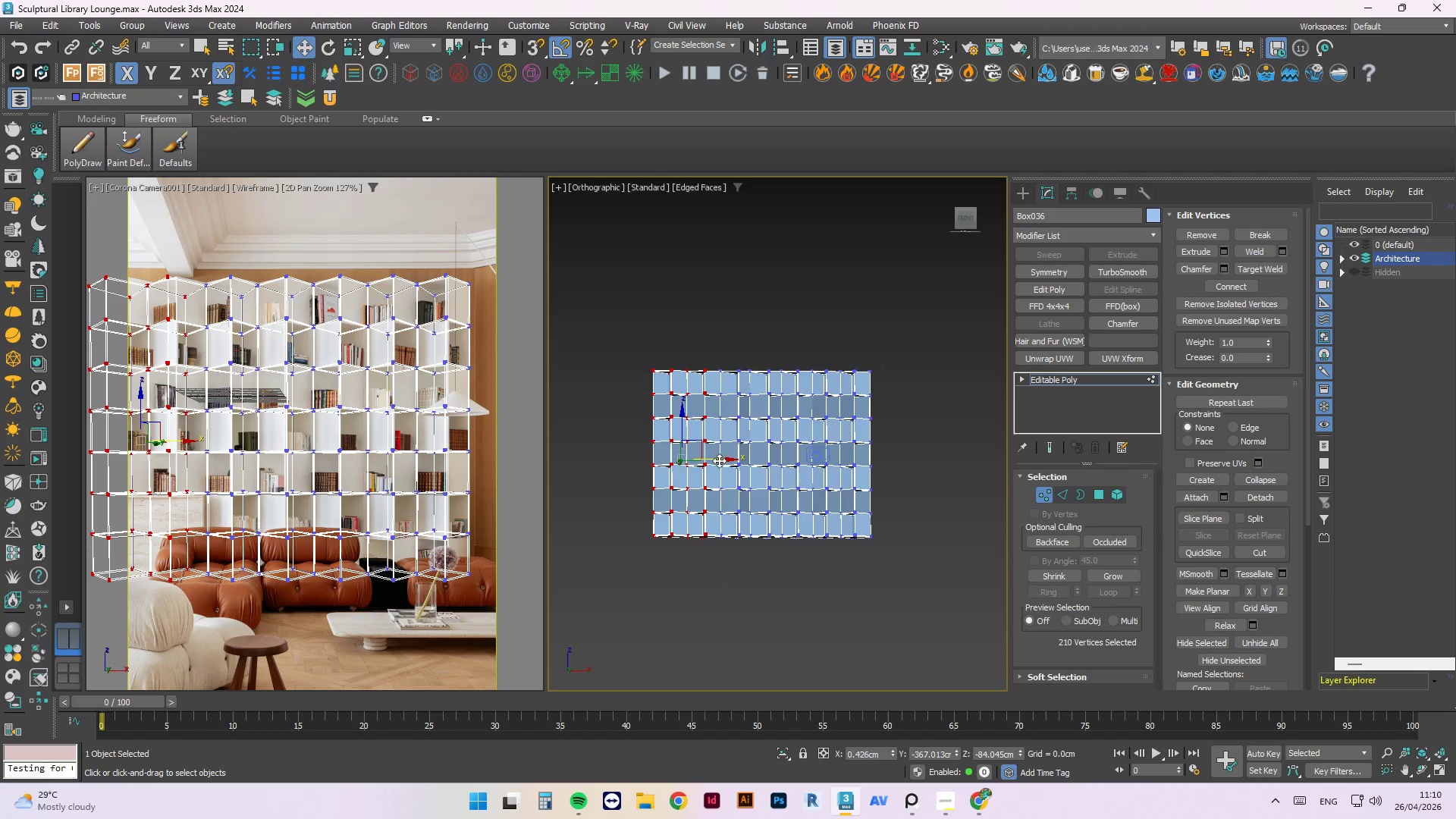 
left_click_drag(start_coordinate=[719, 460], to_coordinate=[723, 462])
 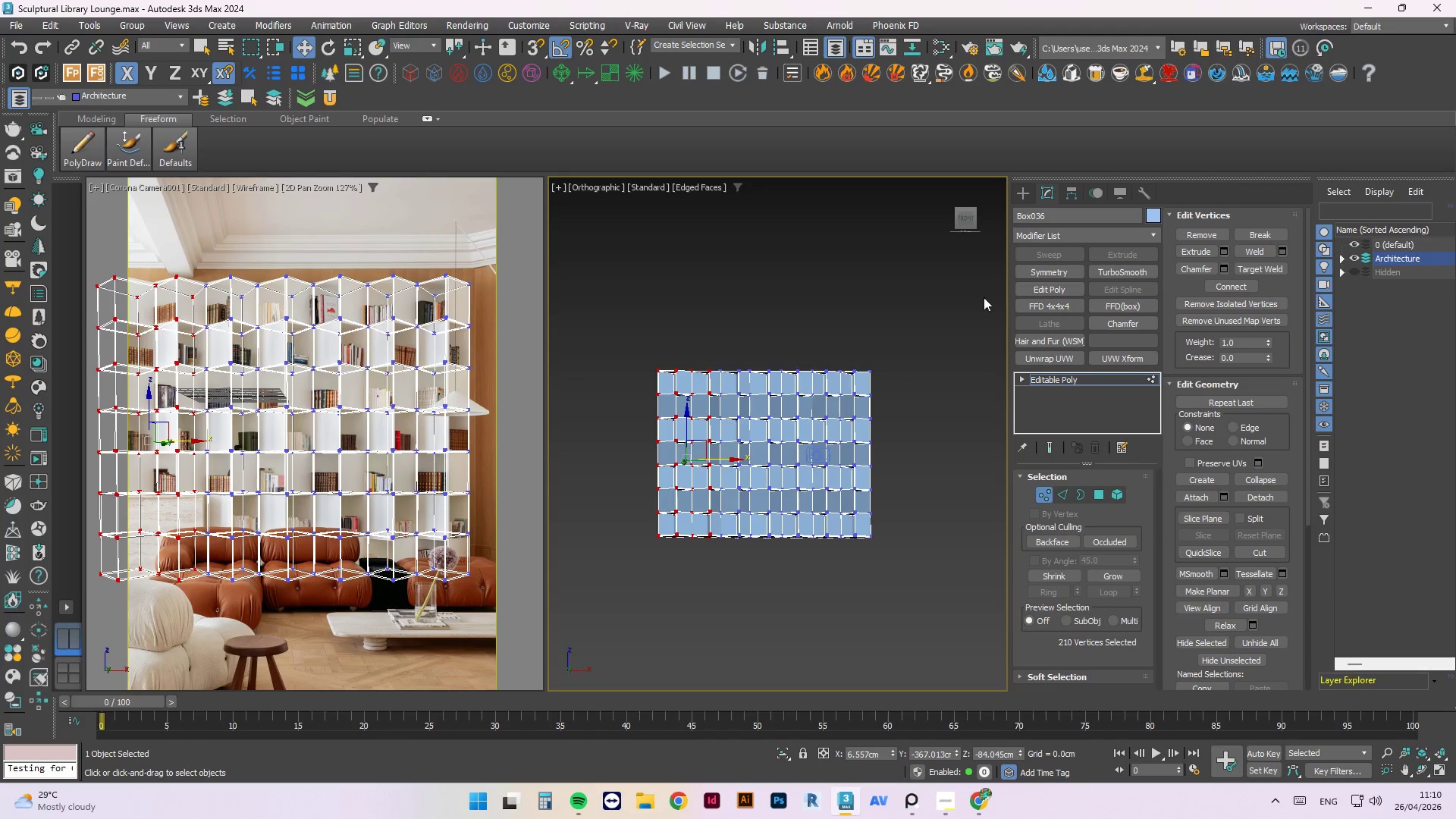 
hold_key(key=AltLeft, duration=1.5)
left_click_drag(start_coordinate=[928, 284], to_coordinate=[708, 613])
 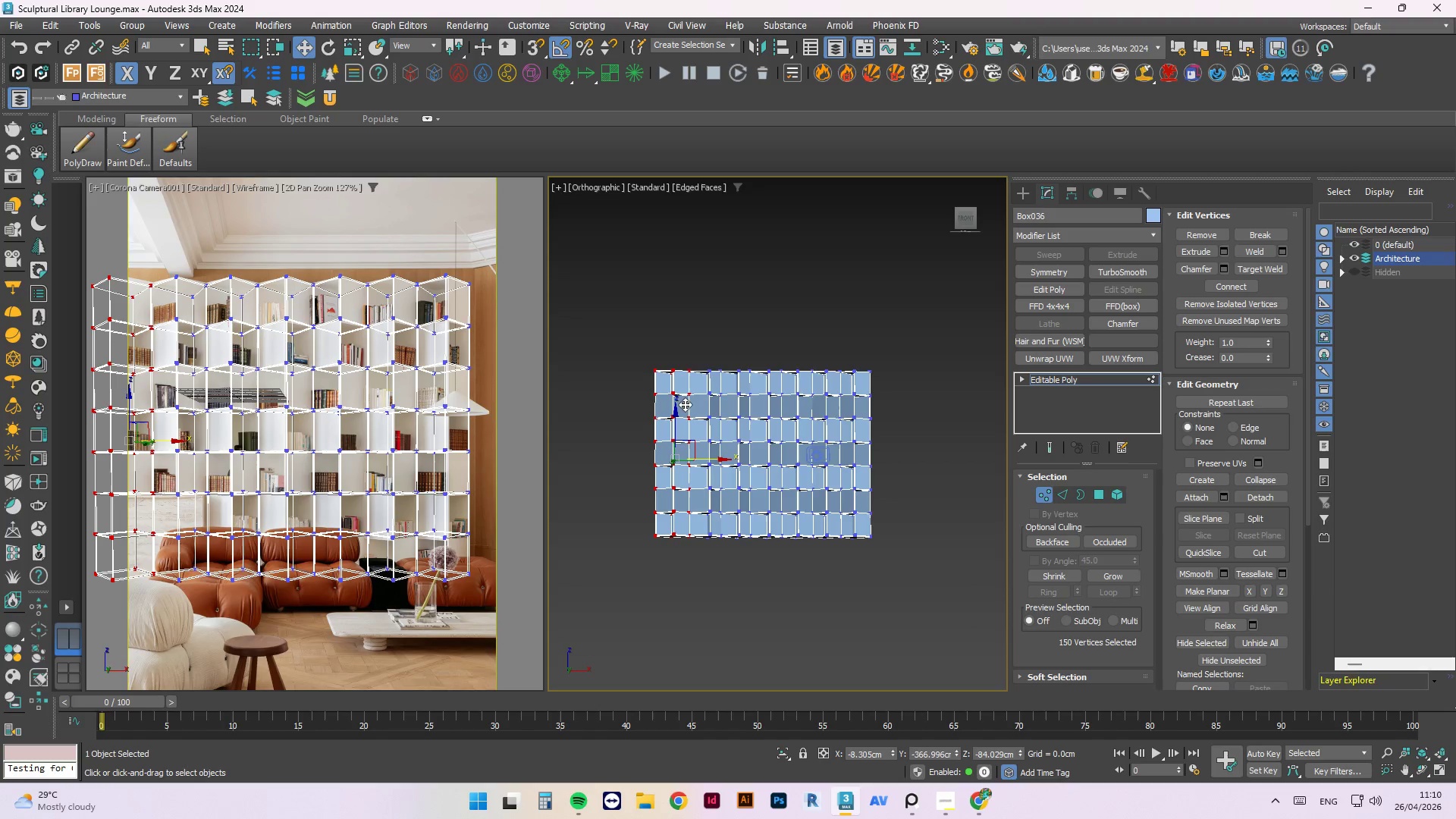 
wait(12.23)
 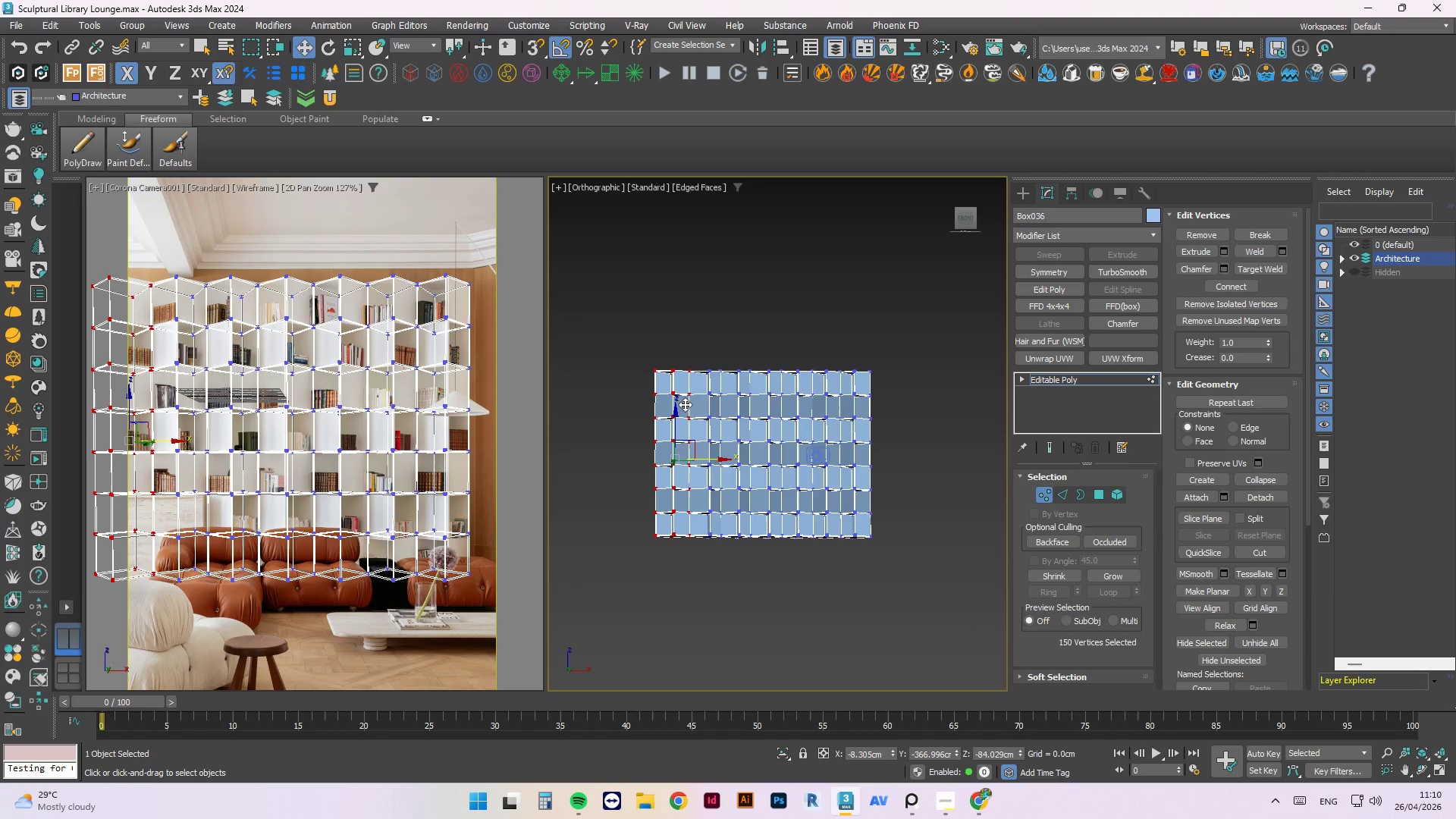 
left_click([686, 601])
 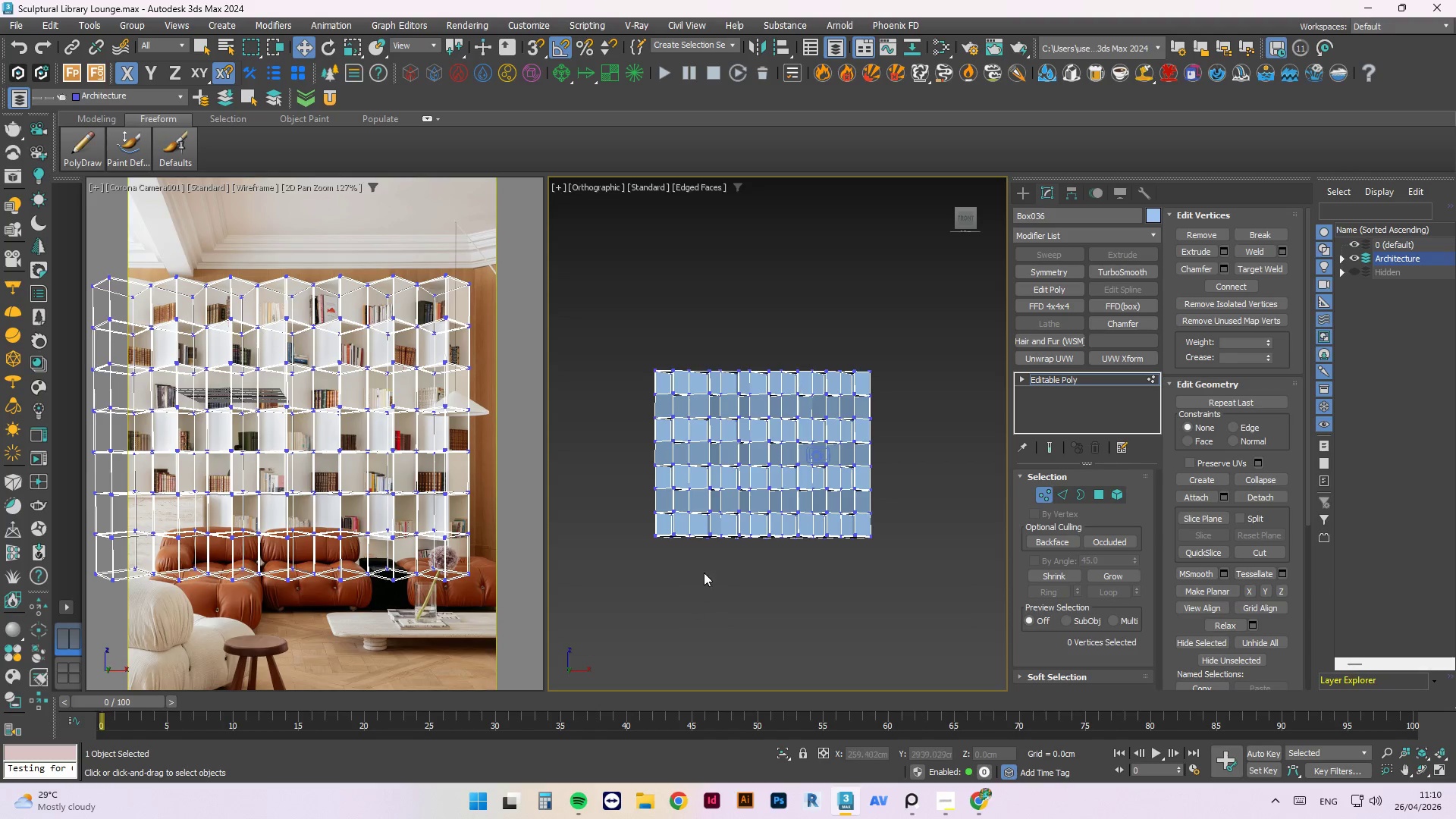 
hold_key(key=AltLeft, duration=7.19)
 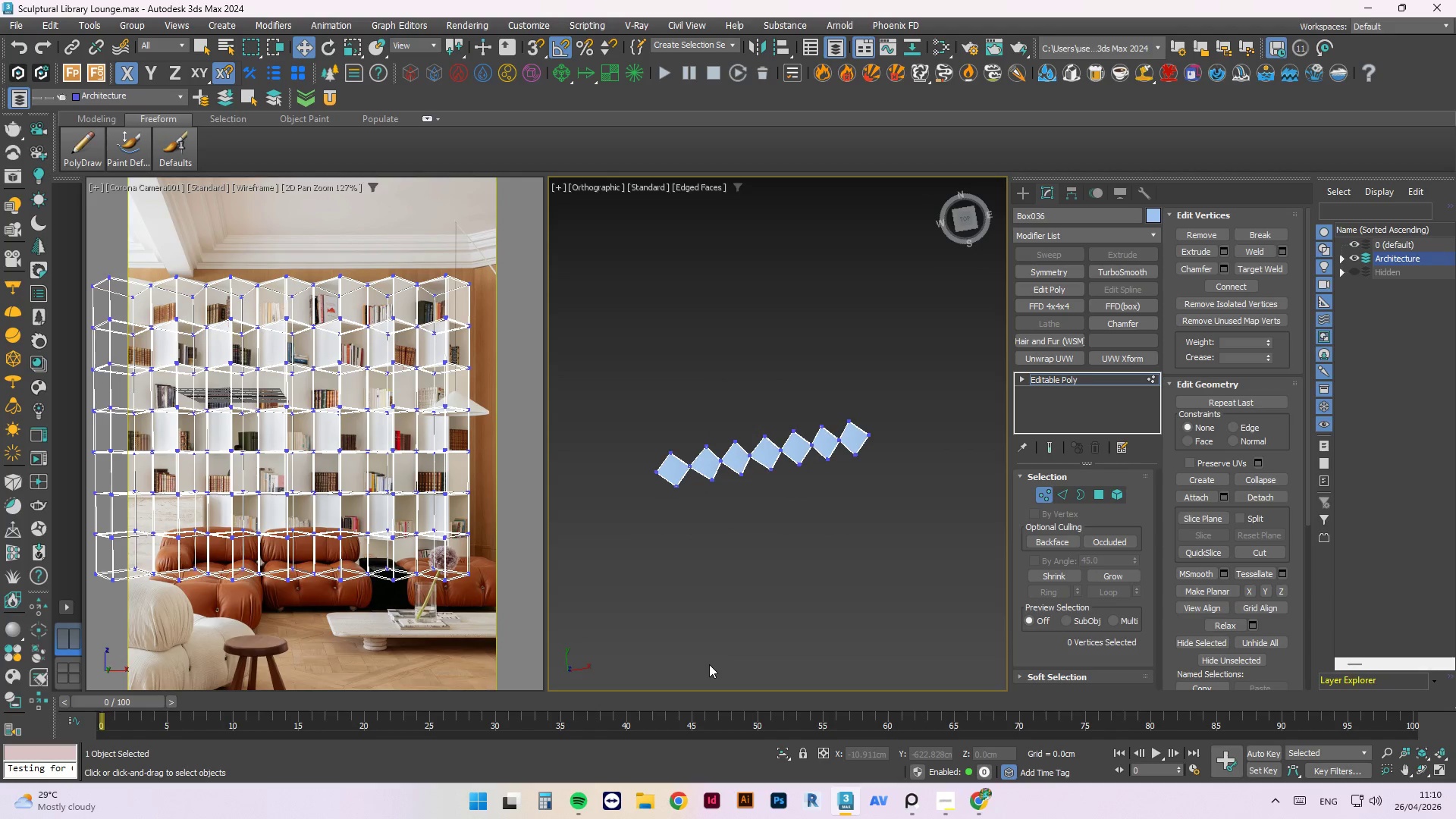 
key(T)
 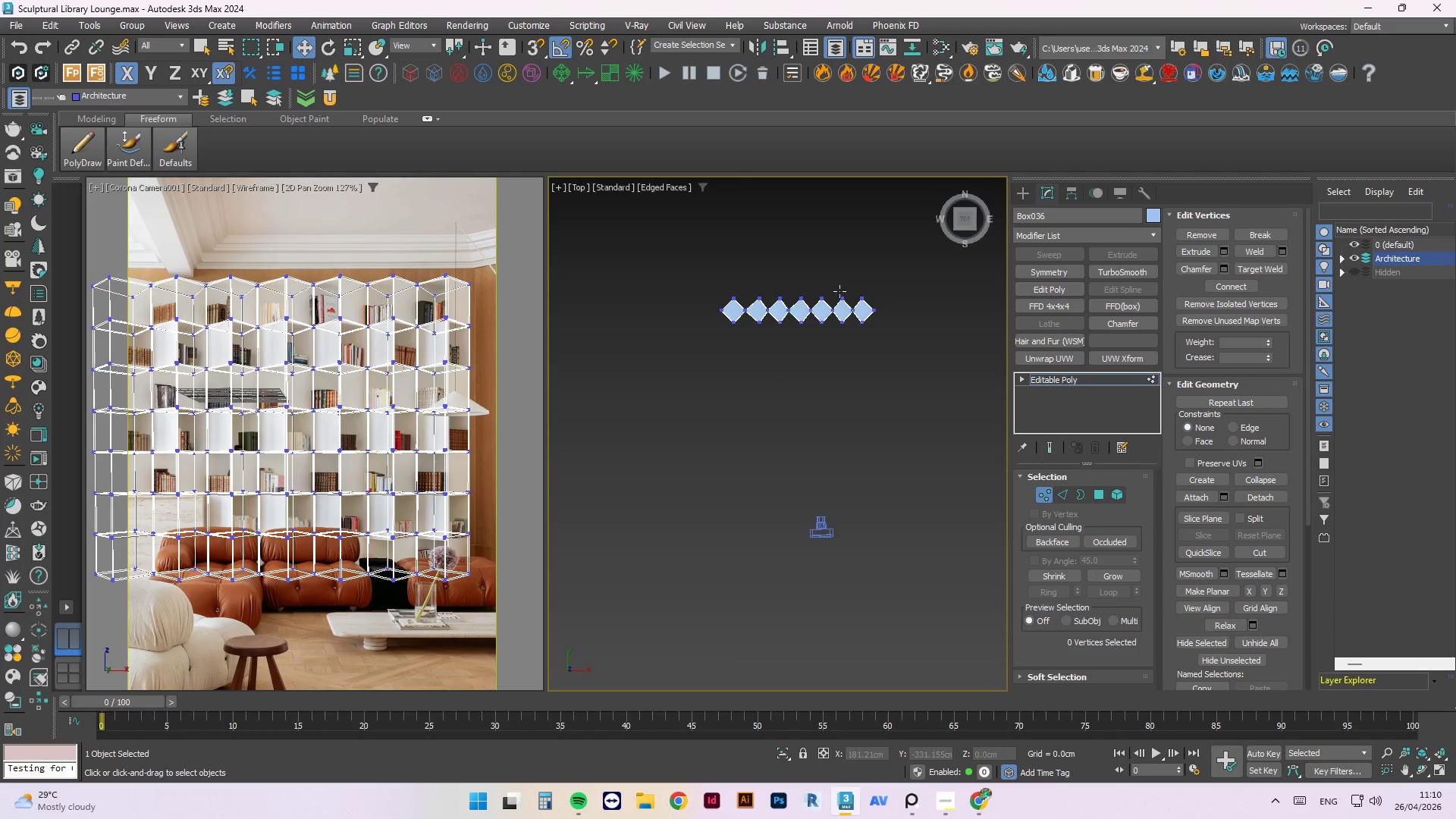 
scroll: coordinate [849, 328], scroll_direction: up, amount: 8.0
 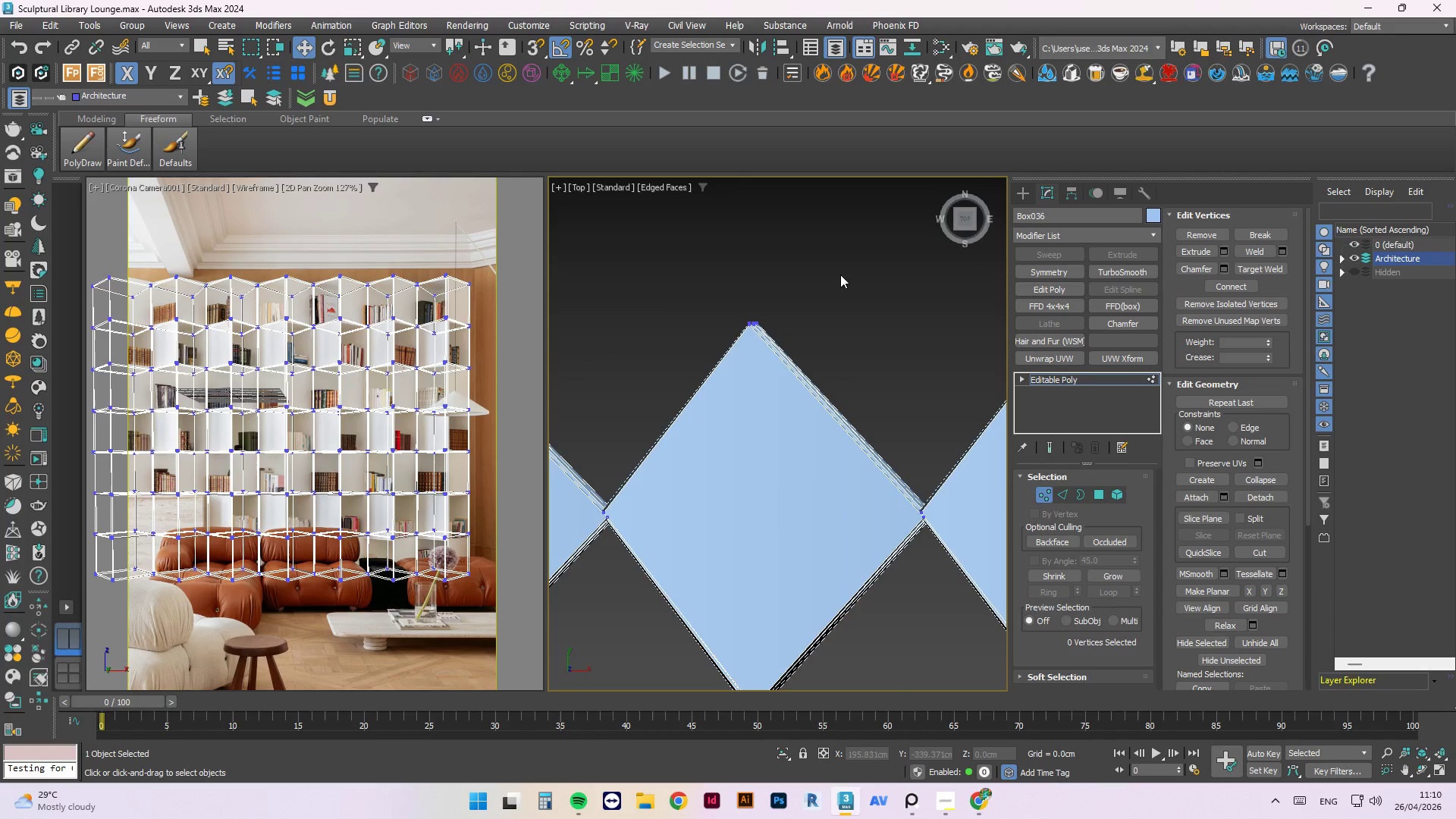 
left_click_drag(start_coordinate=[838, 268], to_coordinate=[711, 394])
 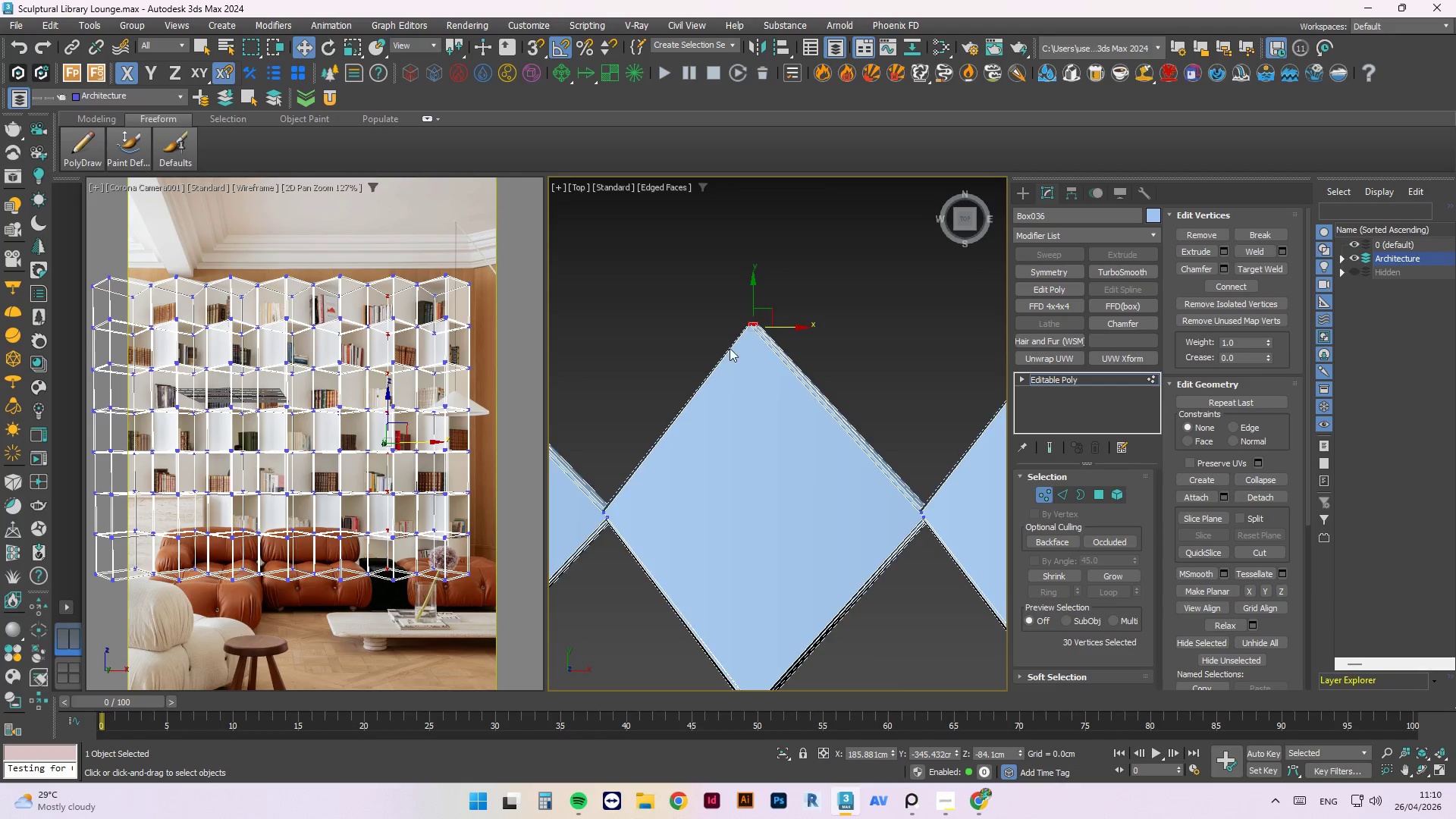 
scroll: coordinate [731, 347], scroll_direction: down, amount: 1.0
 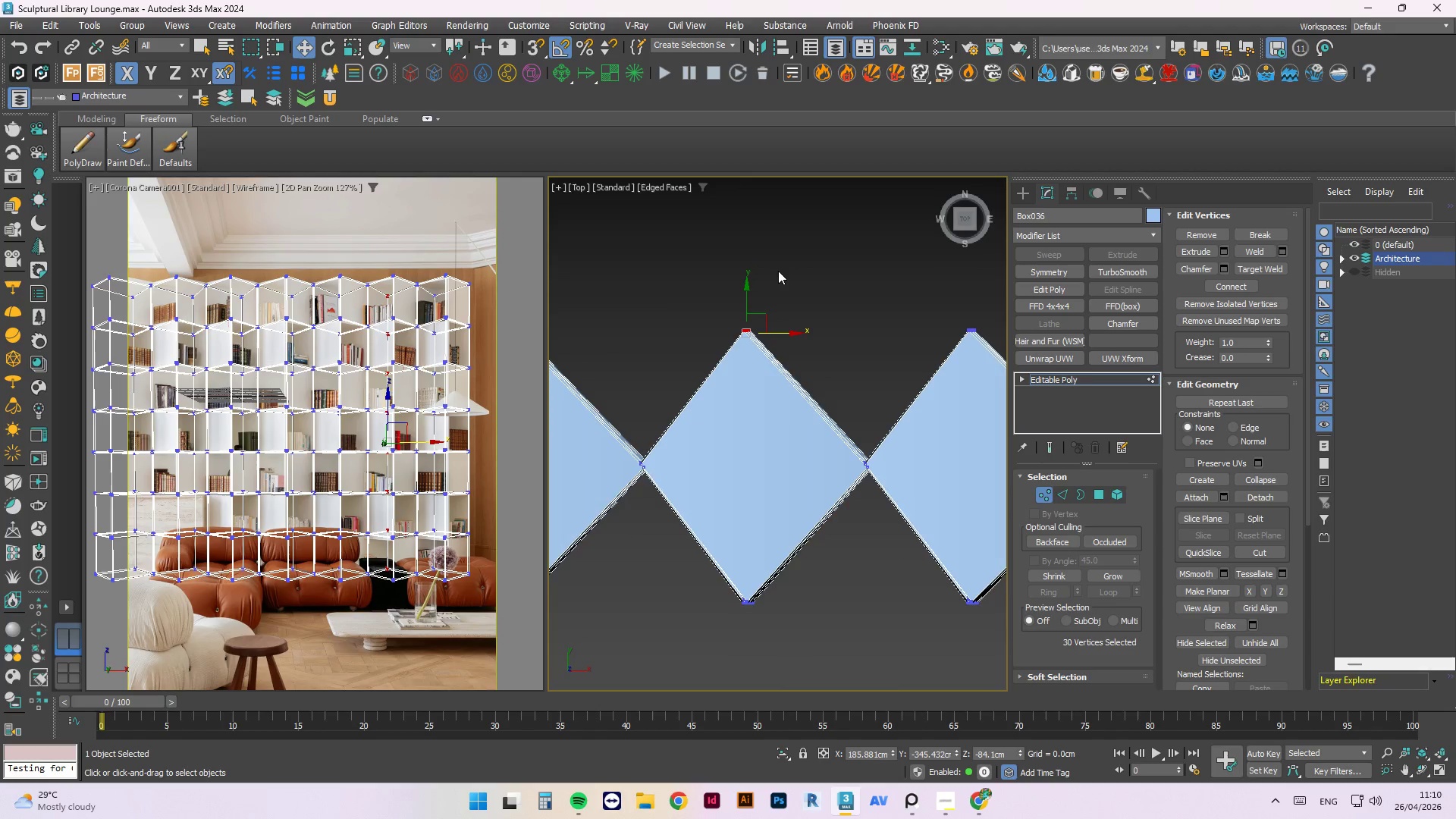 
left_click_drag(start_coordinate=[781, 256], to_coordinate=[711, 624])
 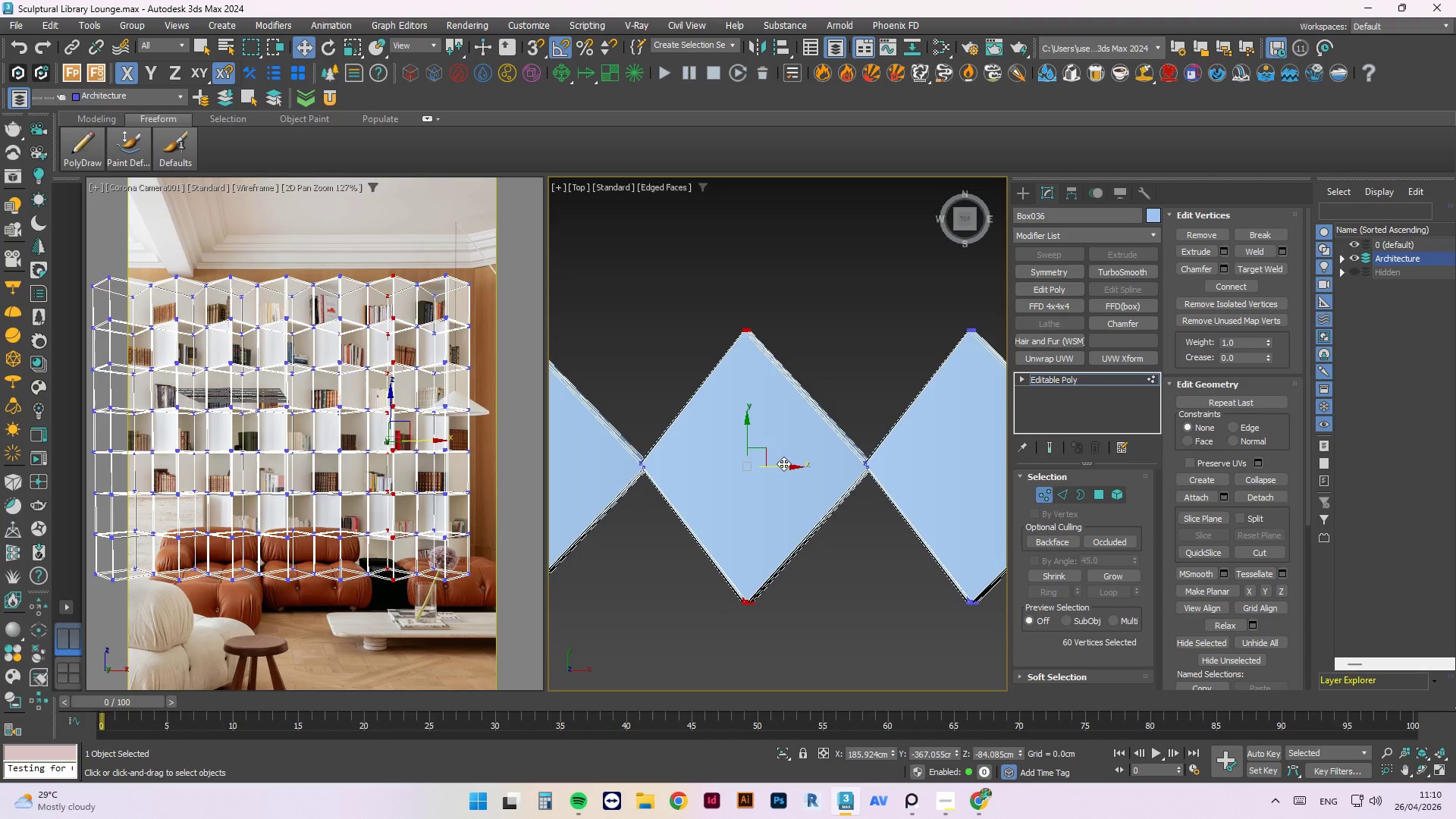 
left_click_drag(start_coordinate=[783, 464], to_coordinate=[796, 470])
 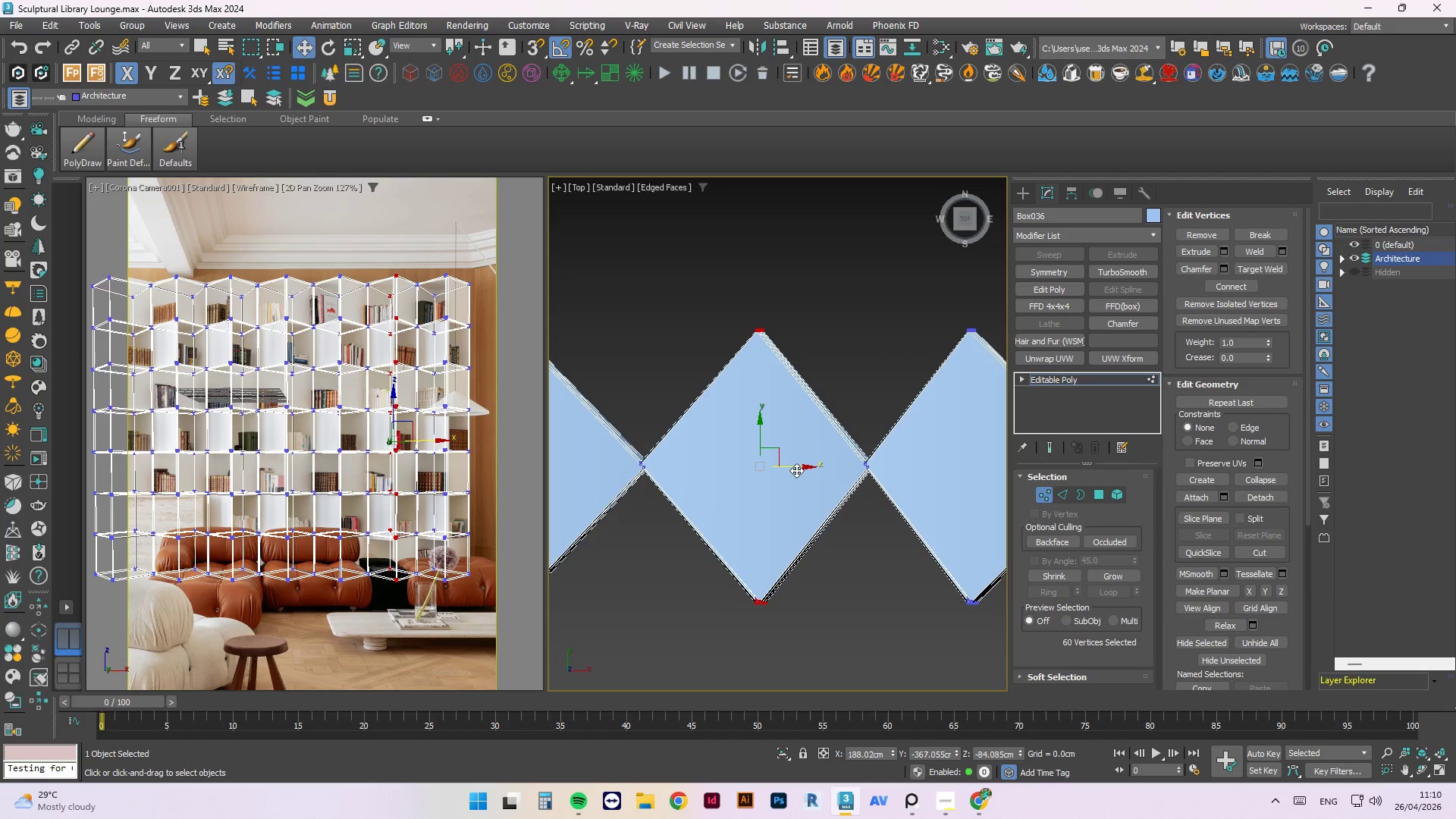 
scroll: coordinate [867, 497], scroll_direction: down, amount: 3.0
 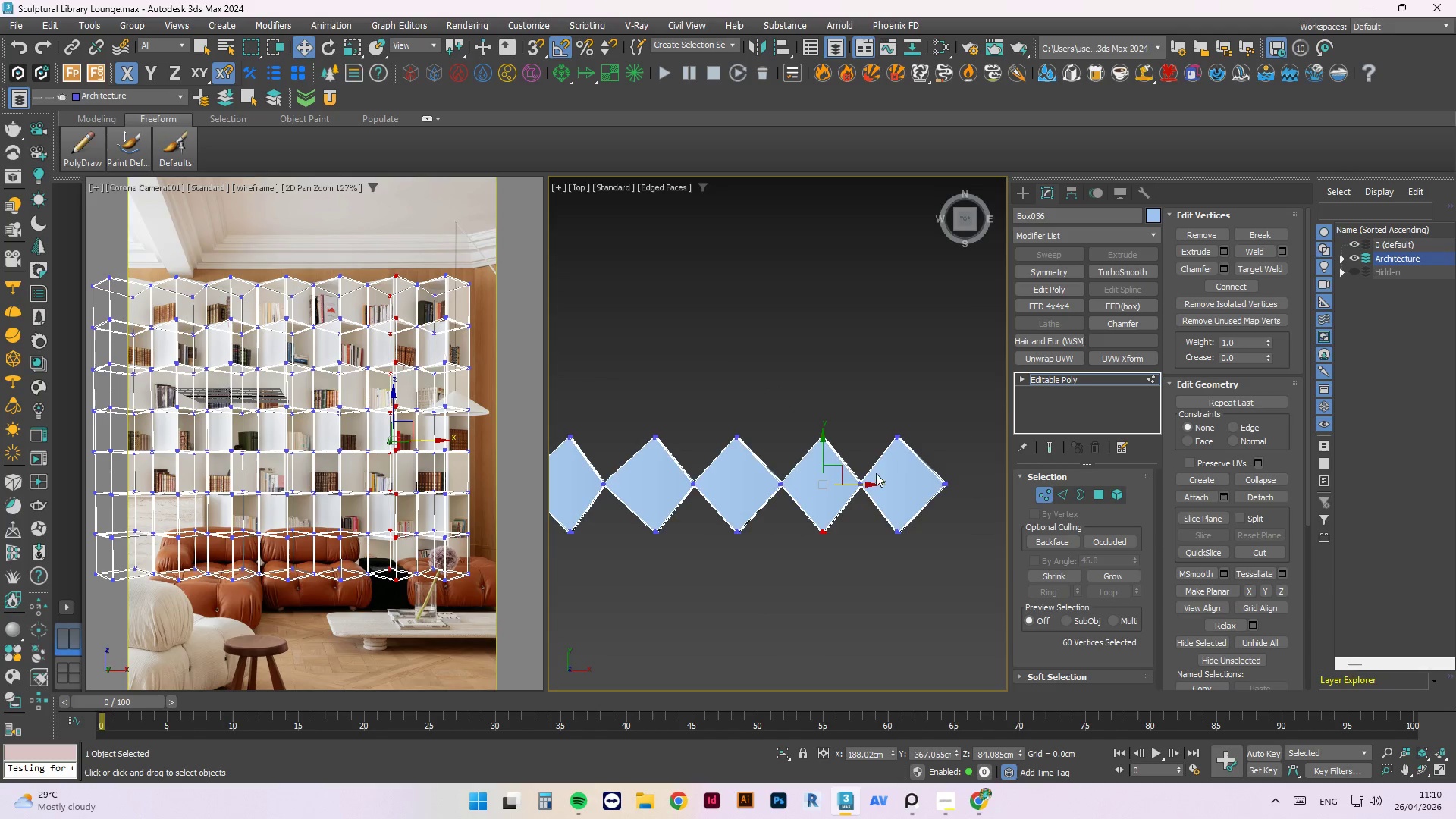 
scroll: coordinate [880, 463], scroll_direction: up, amount: 1.0
 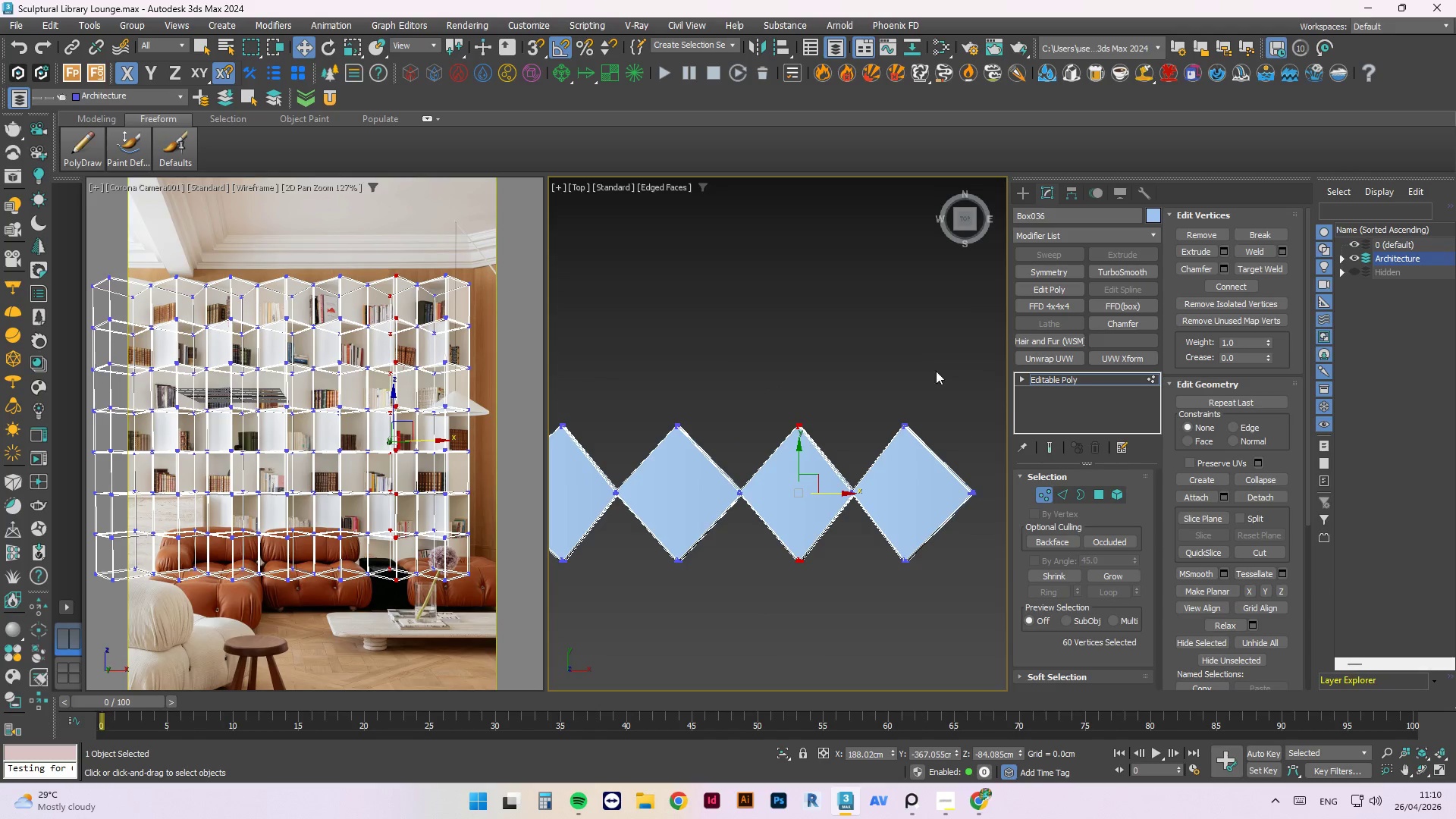 
left_click_drag(start_coordinate=[949, 375], to_coordinate=[886, 622])
 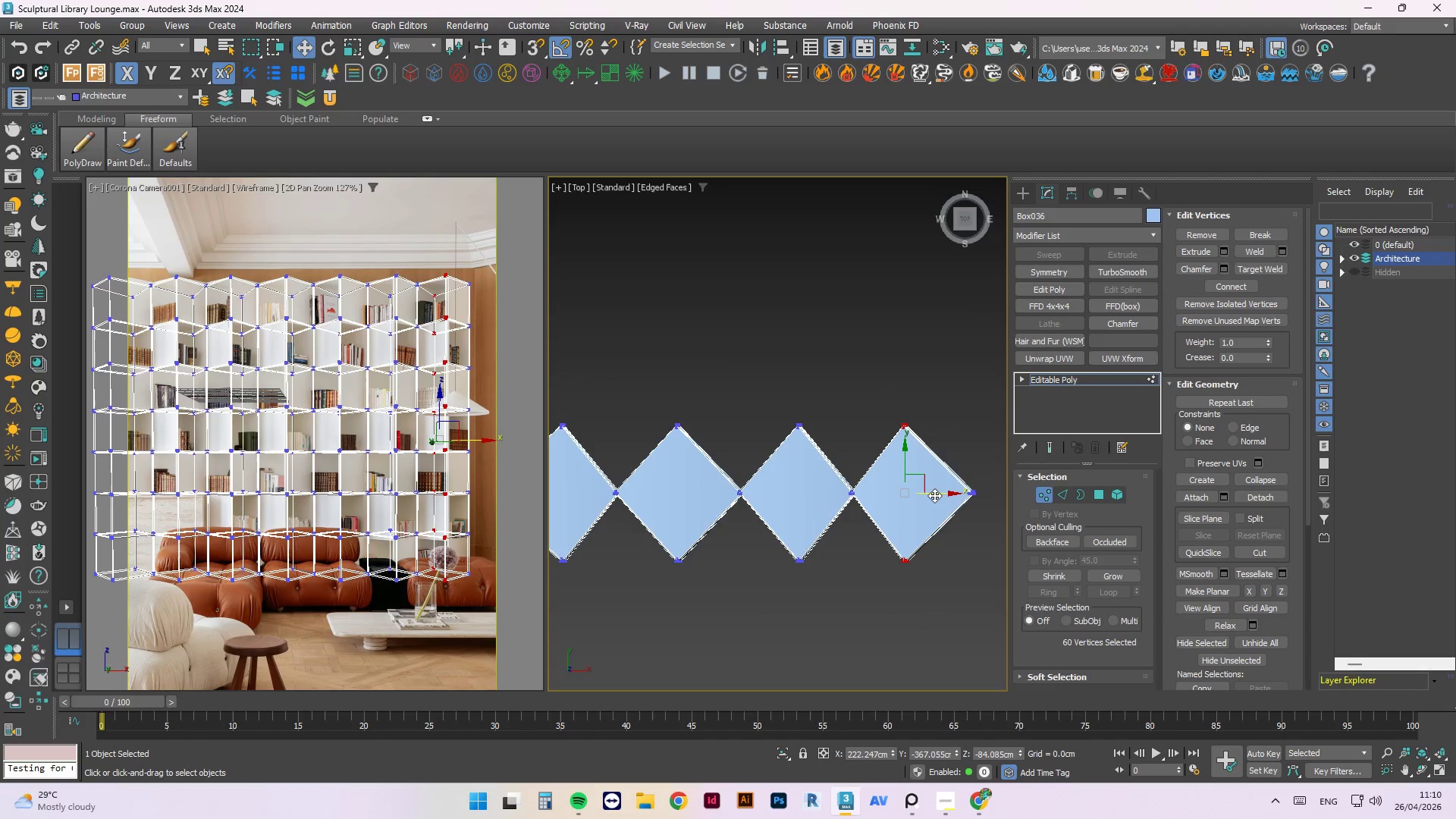 
left_click_drag(start_coordinate=[934, 495], to_coordinate=[943, 497])
 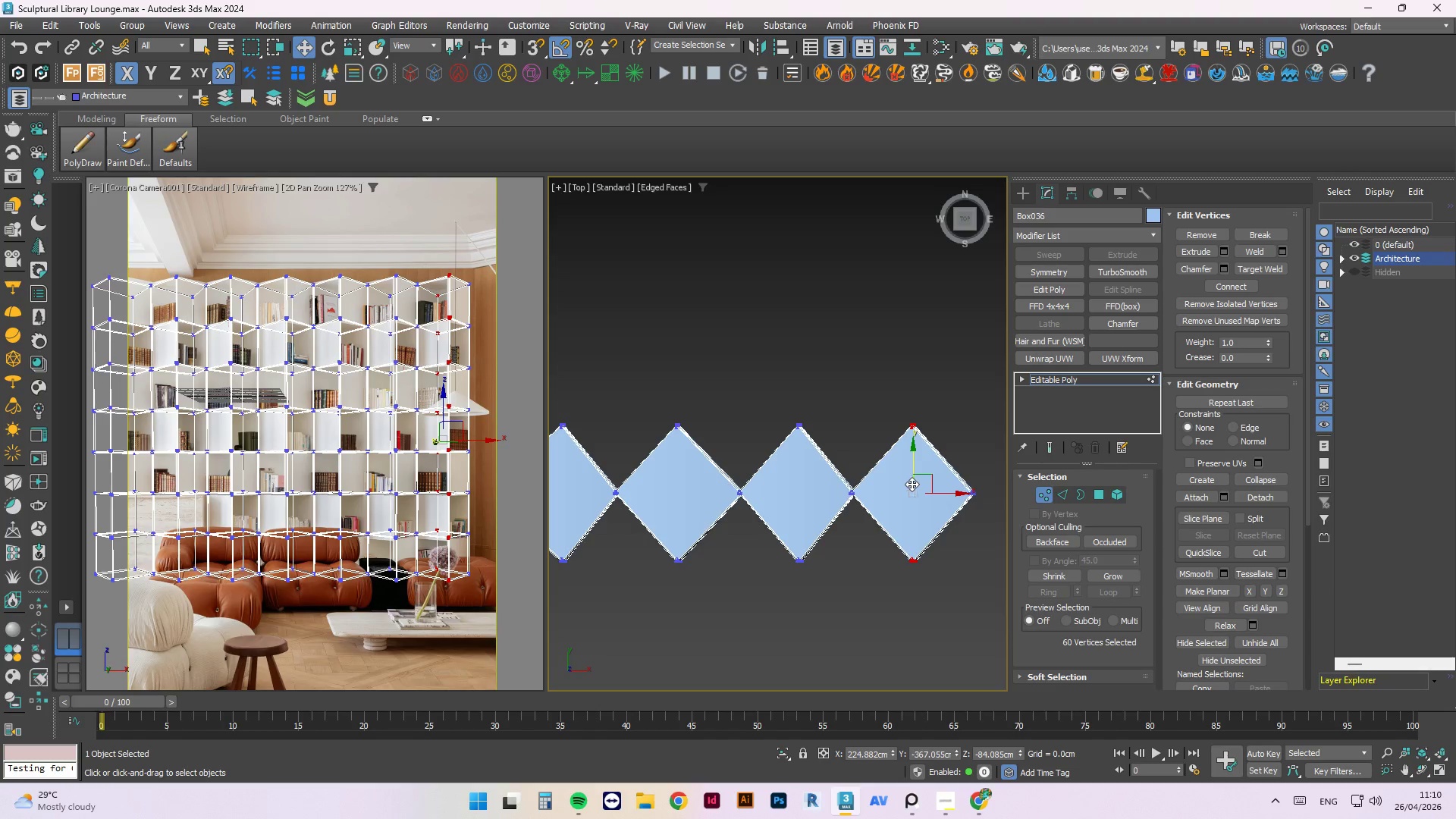 
scroll: coordinate [910, 488], scroll_direction: down, amount: 1.0
 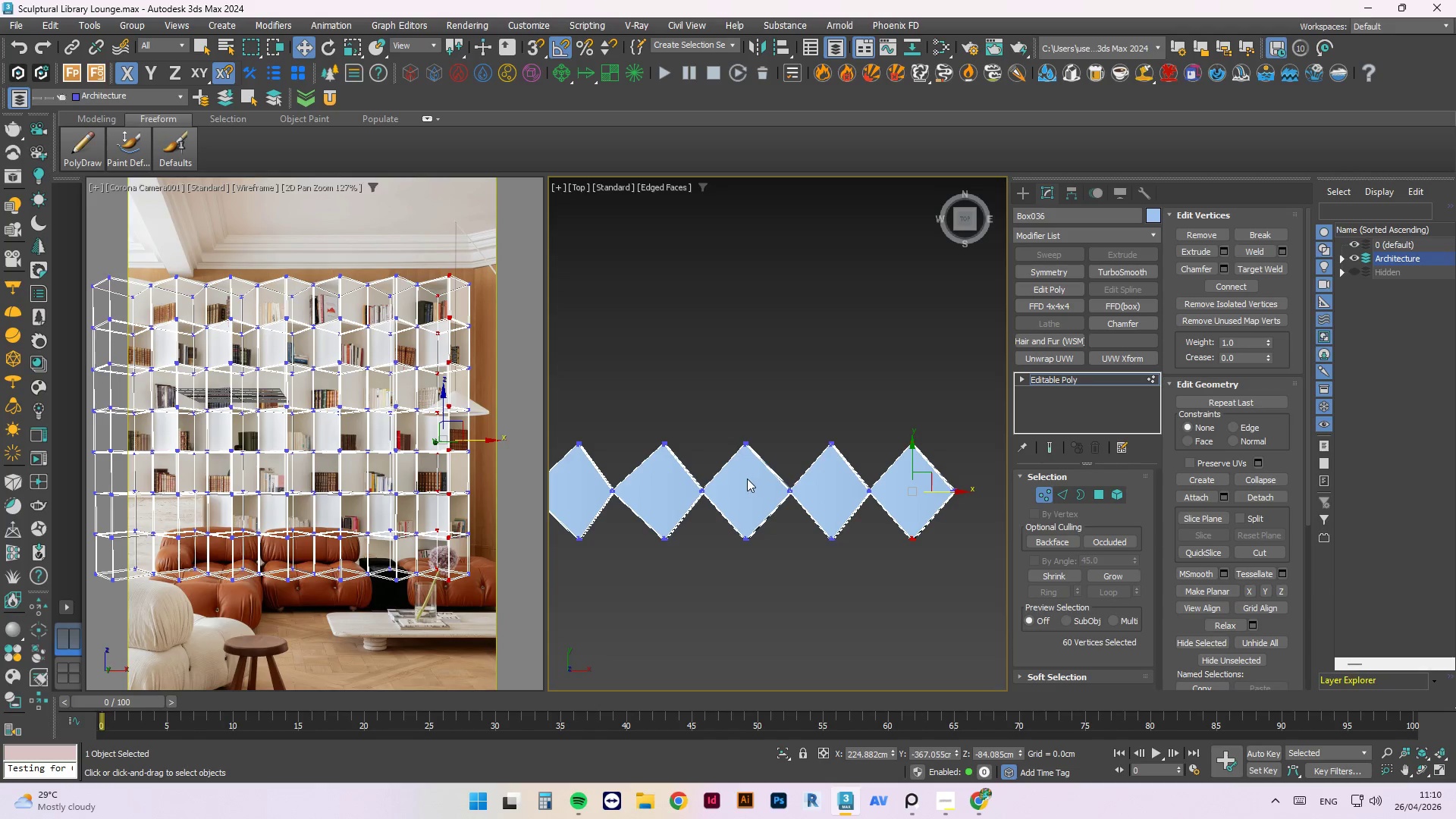 
scroll: coordinate [682, 441], scroll_direction: up, amount: 2.0
 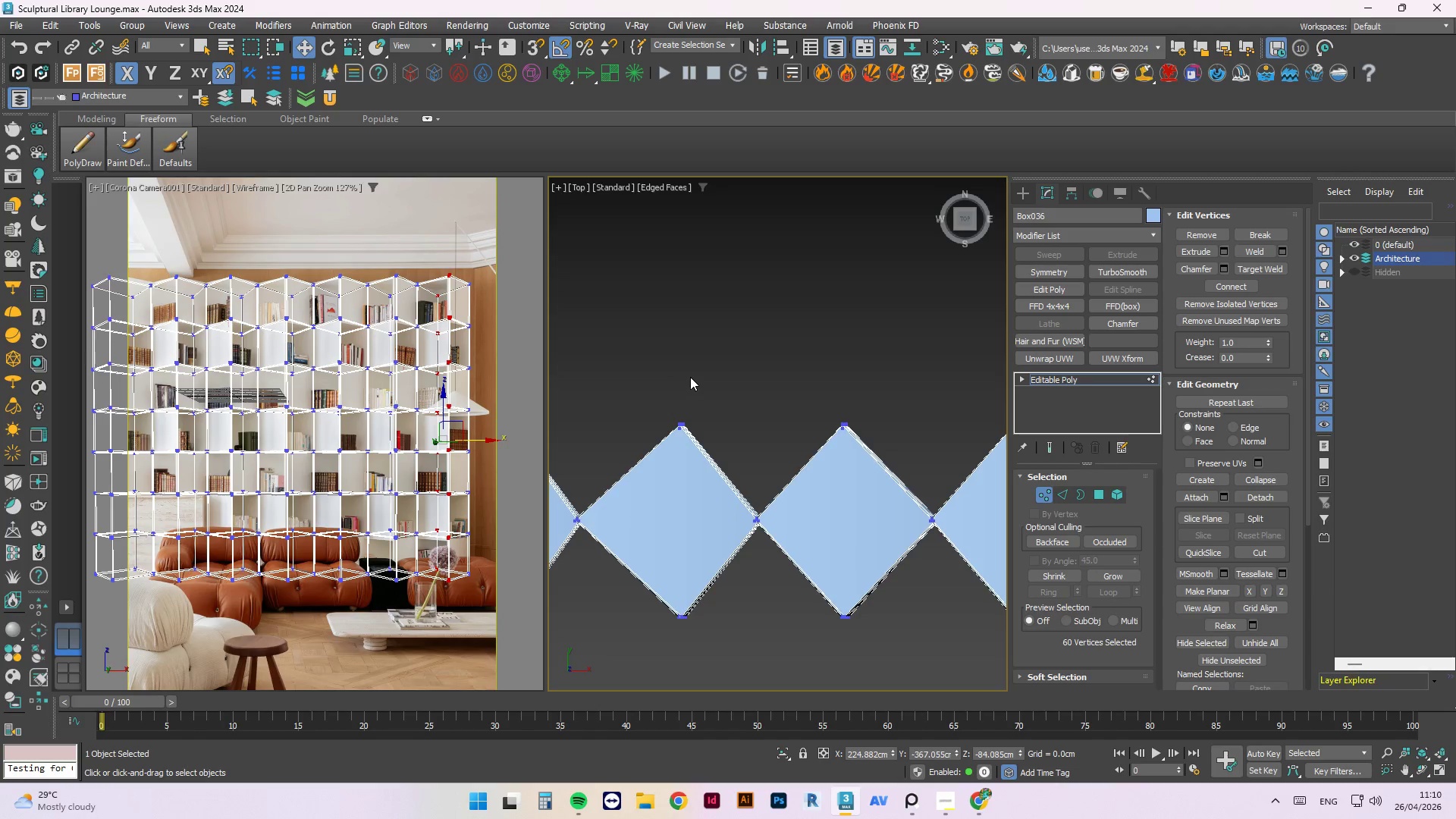 
left_click_drag(start_coordinate=[708, 393], to_coordinate=[650, 658])
 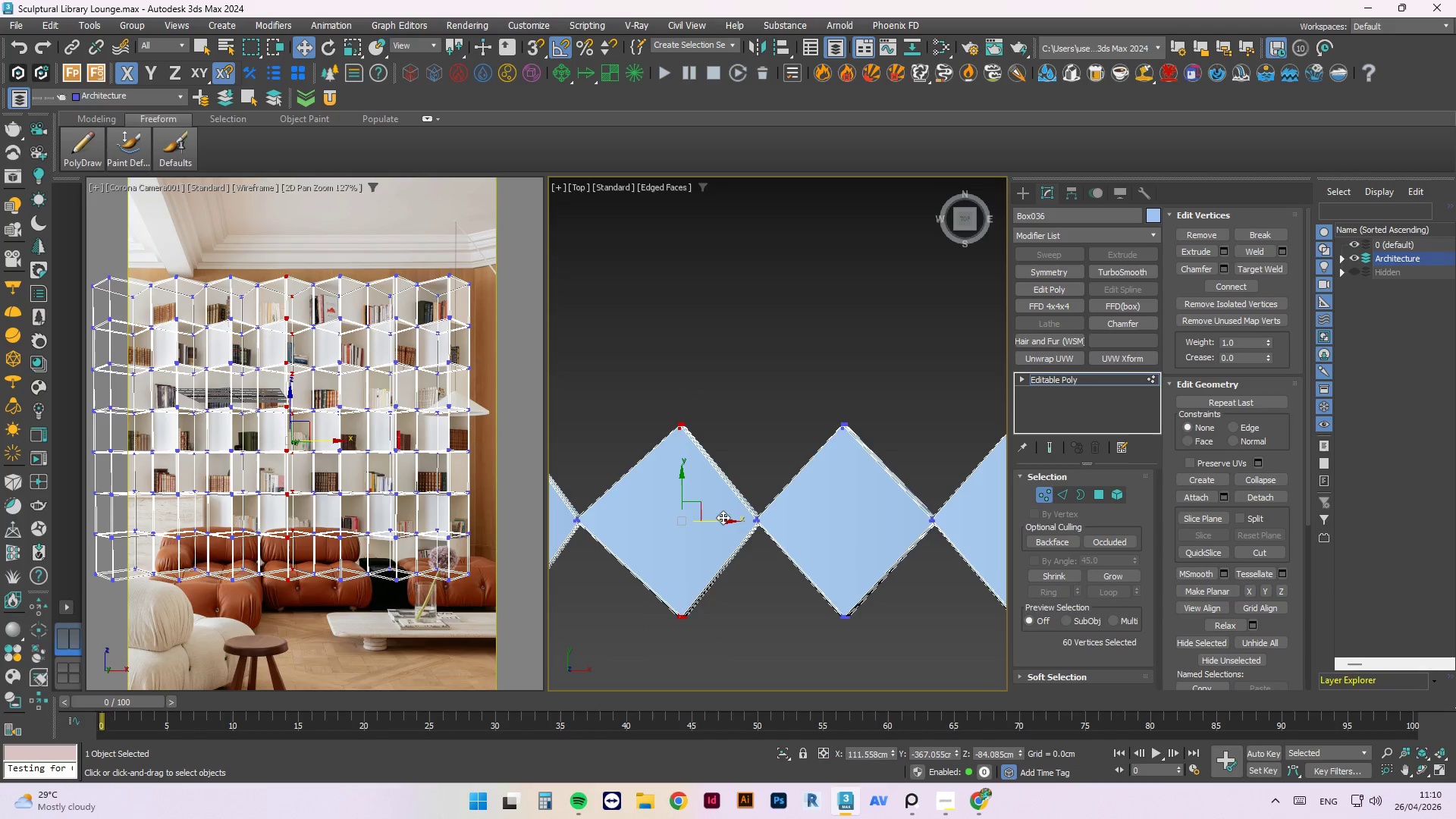 
left_click_drag(start_coordinate=[725, 521], to_coordinate=[716, 520])
 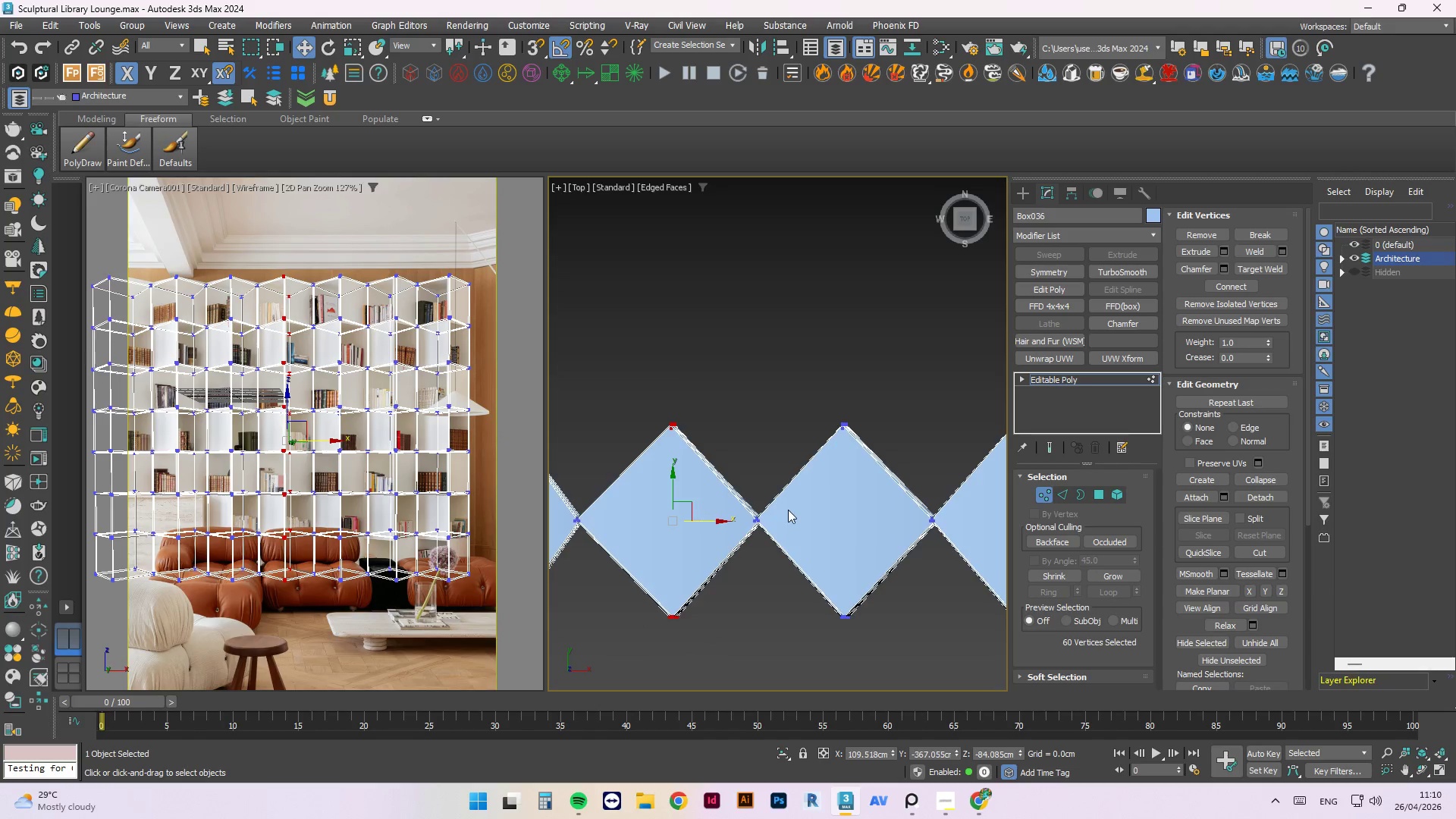 
scroll: coordinate [679, 485], scroll_direction: down, amount: 2.0
 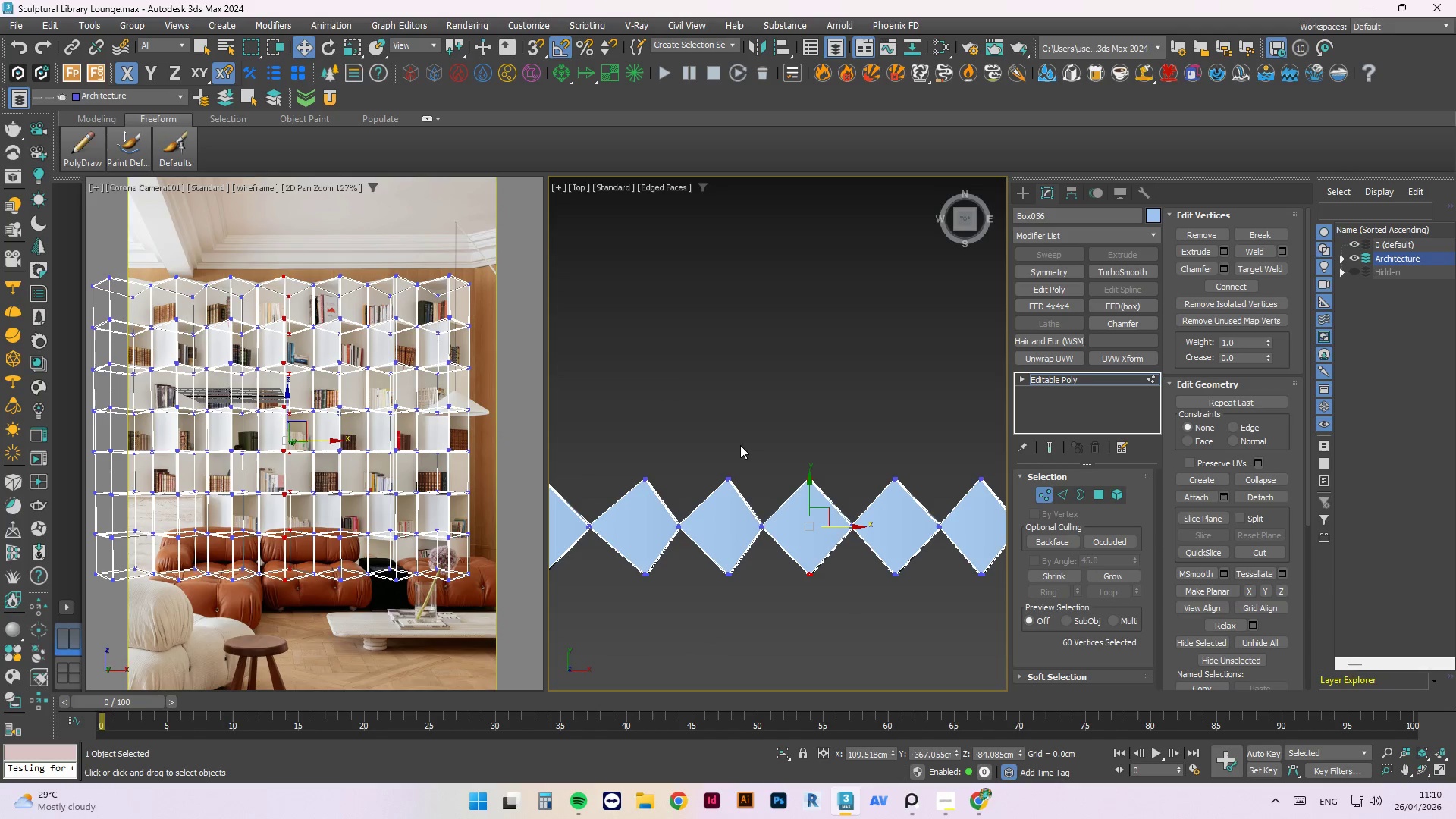 
left_click_drag(start_coordinate=[740, 444], to_coordinate=[708, 621])
 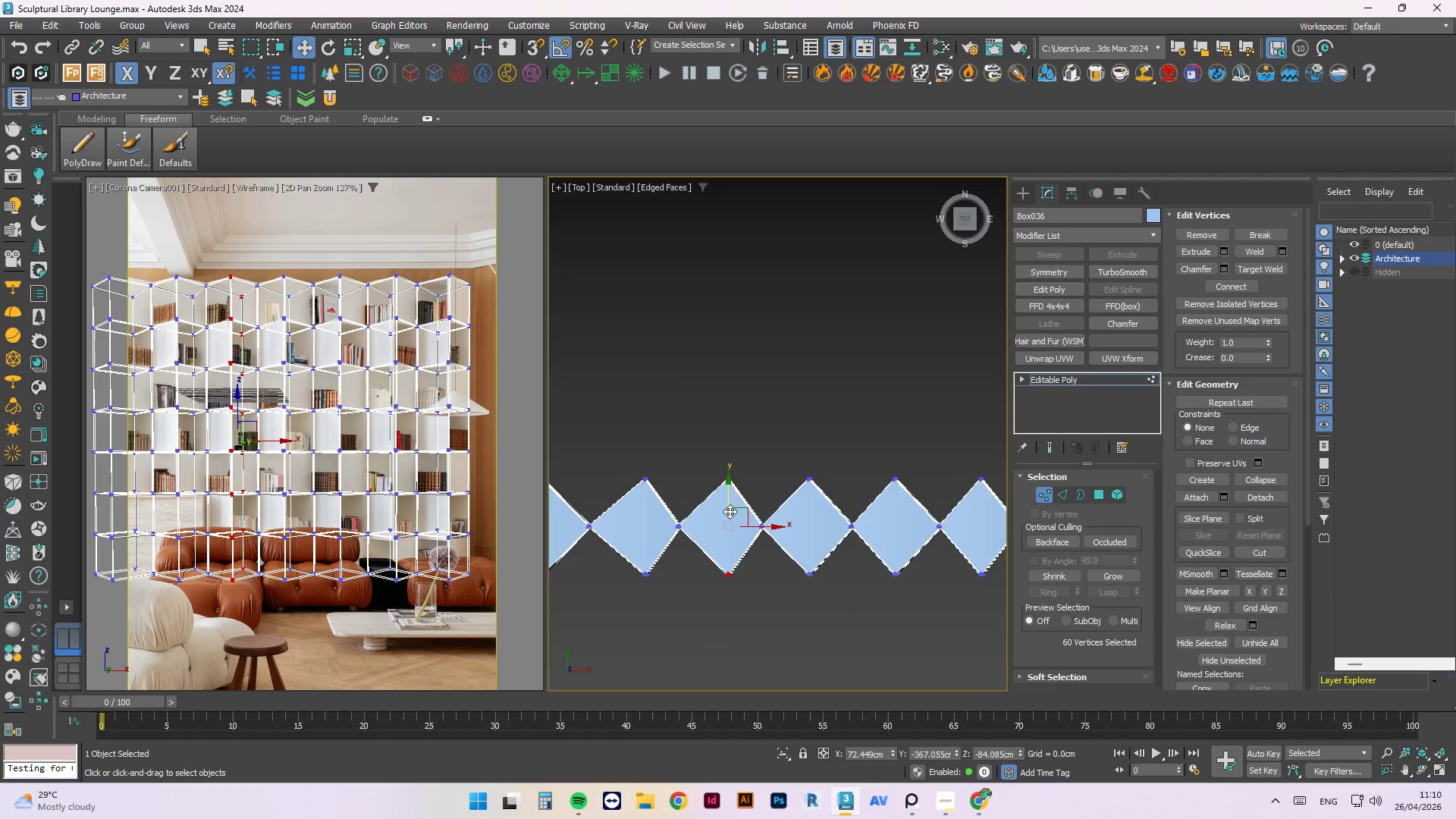 
scroll: coordinate [726, 515], scroll_direction: up, amount: 1.0
 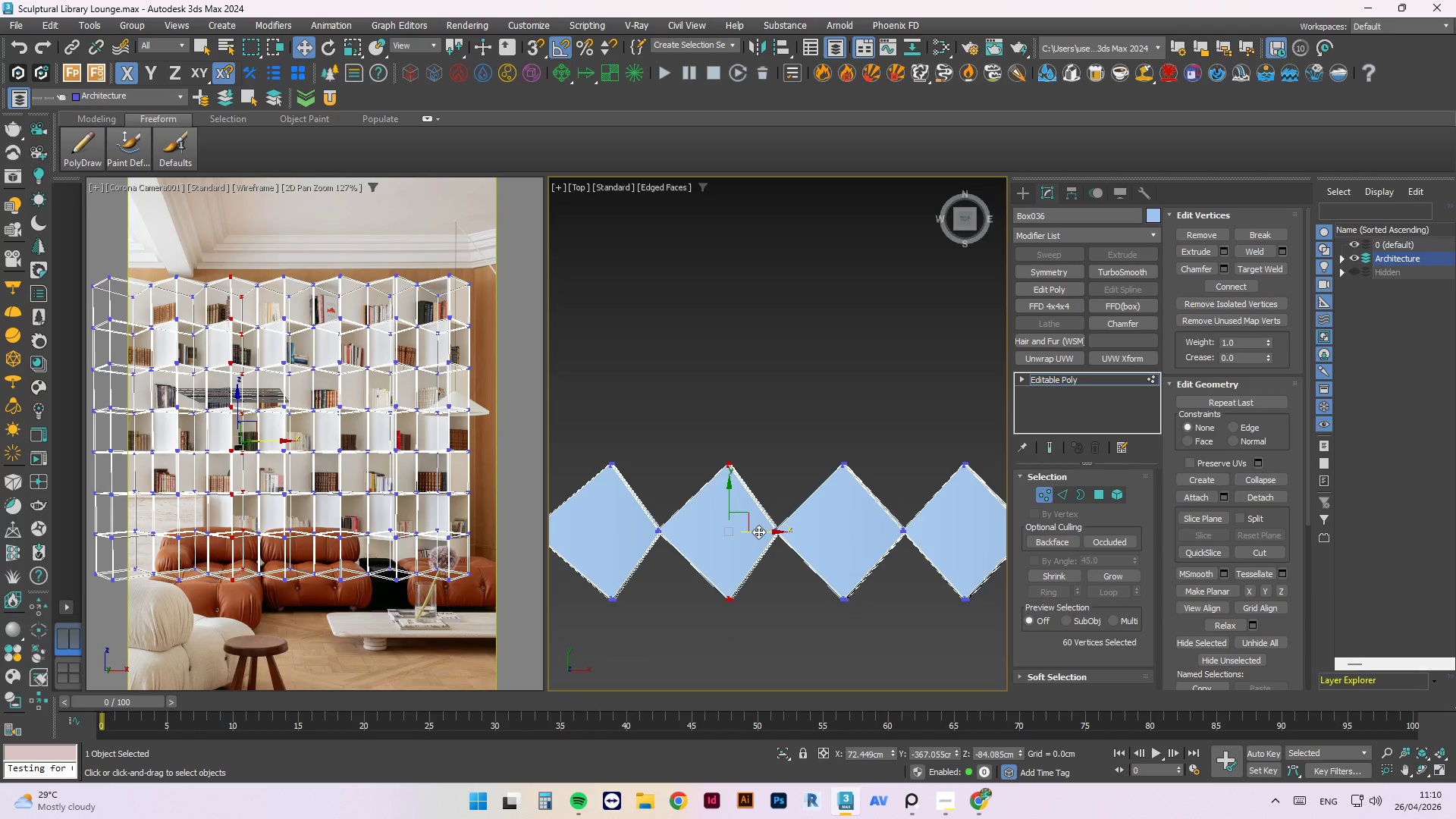 
left_click_drag(start_coordinate=[758, 531], to_coordinate=[748, 531])
 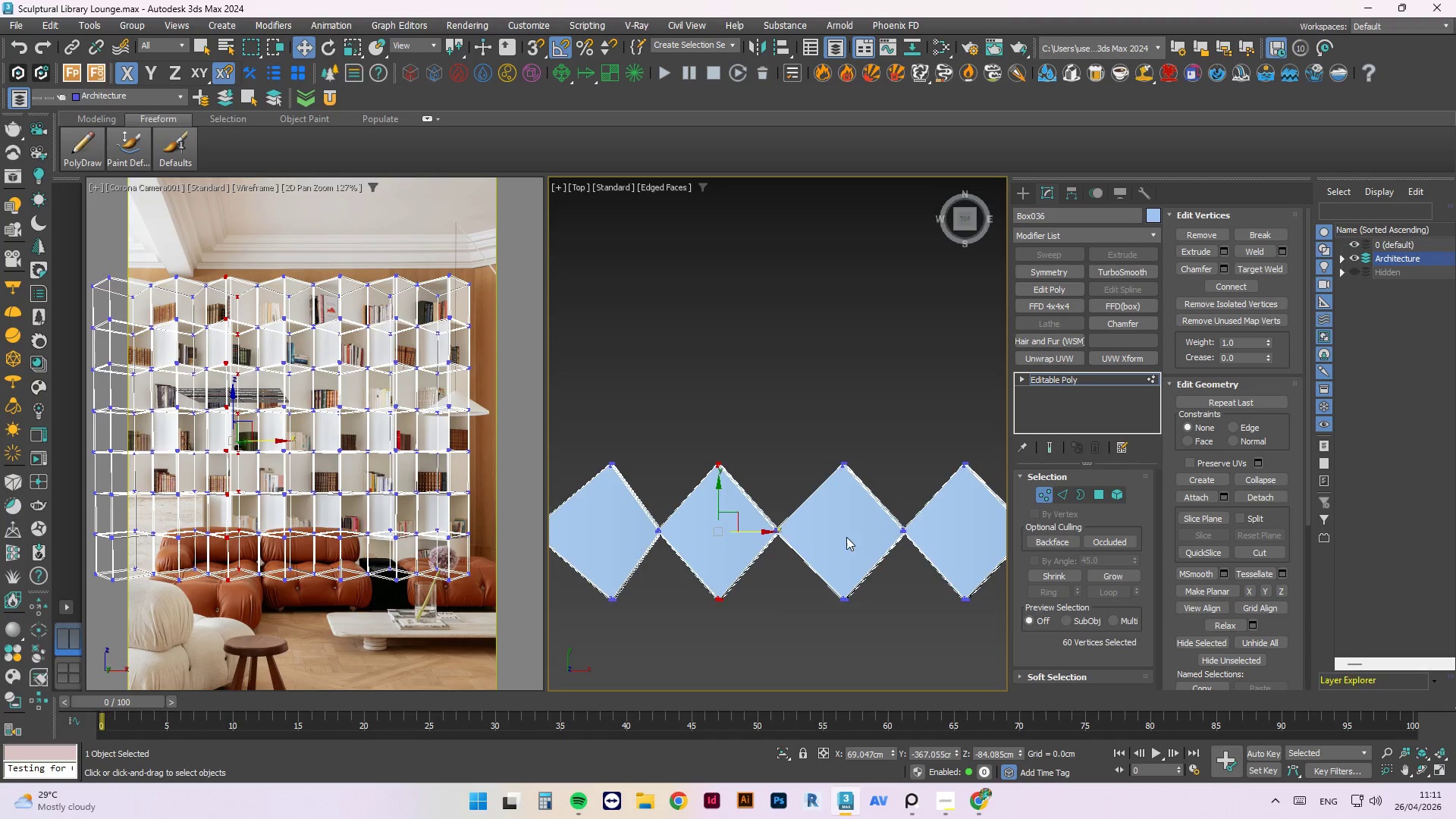 
scroll: coordinate [661, 493], scroll_direction: none, amount: 0.0
 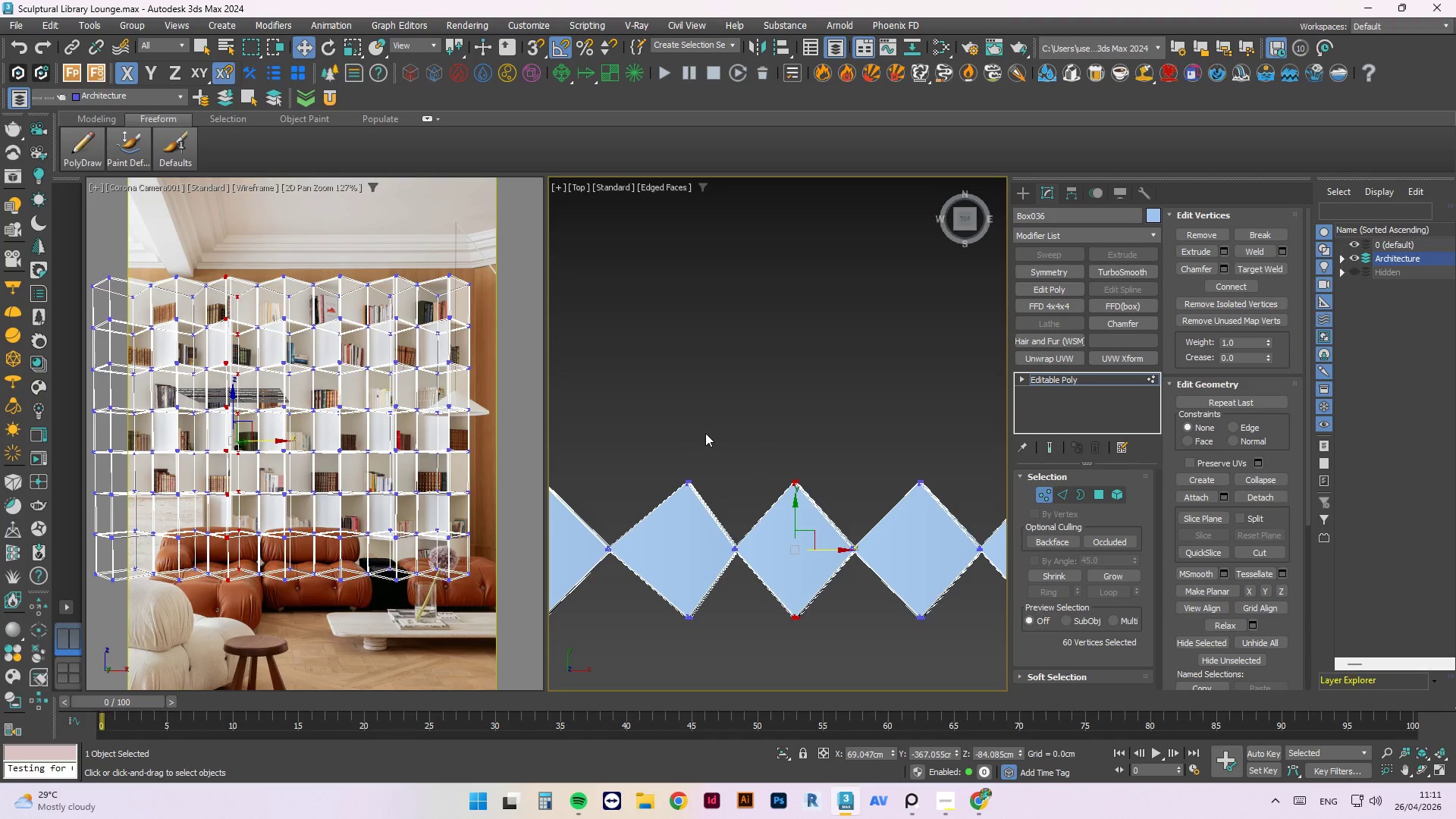 
left_click_drag(start_coordinate=[707, 432], to_coordinate=[648, 635])
 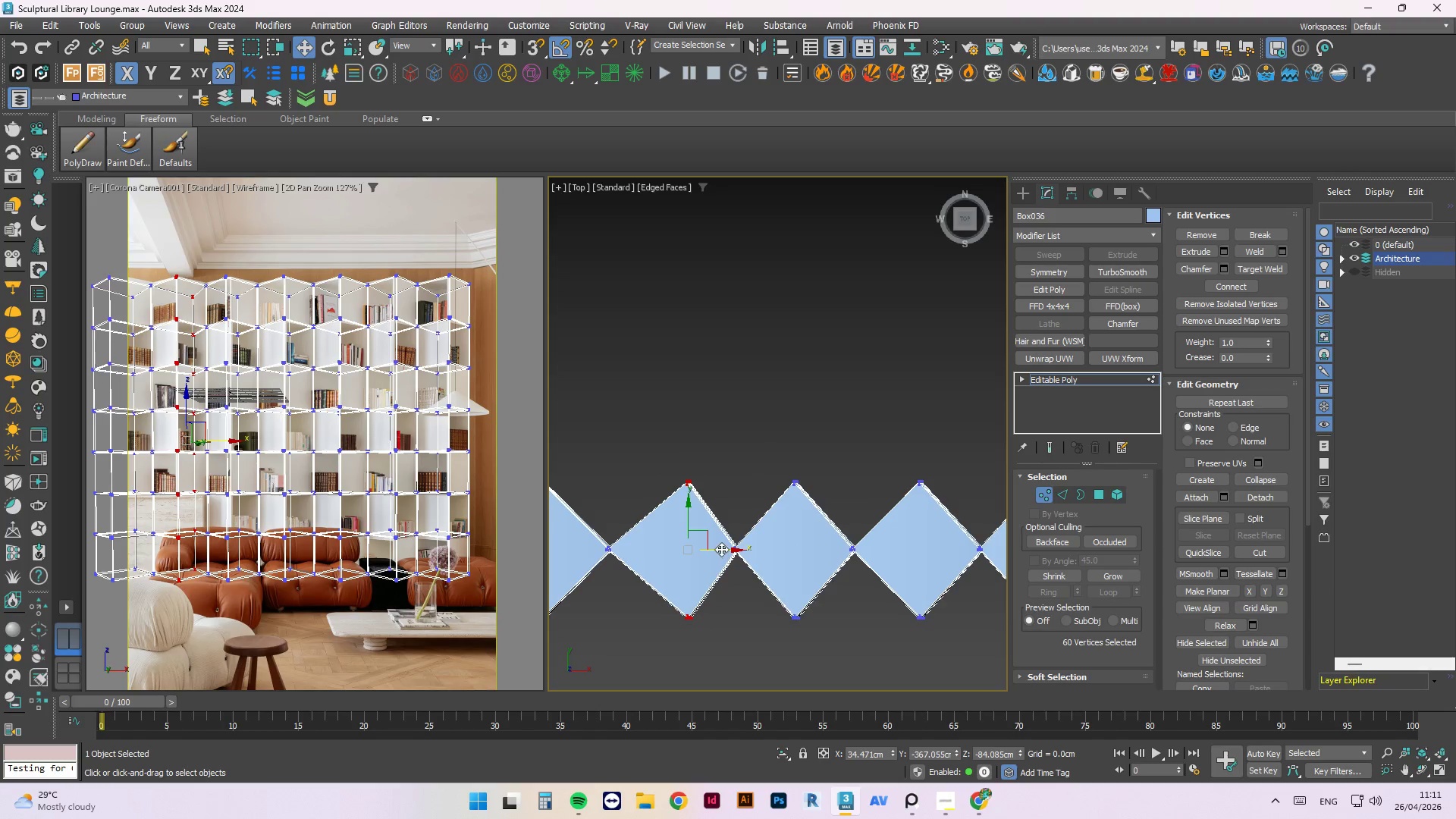 
left_click_drag(start_coordinate=[721, 548], to_coordinate=[710, 550])
 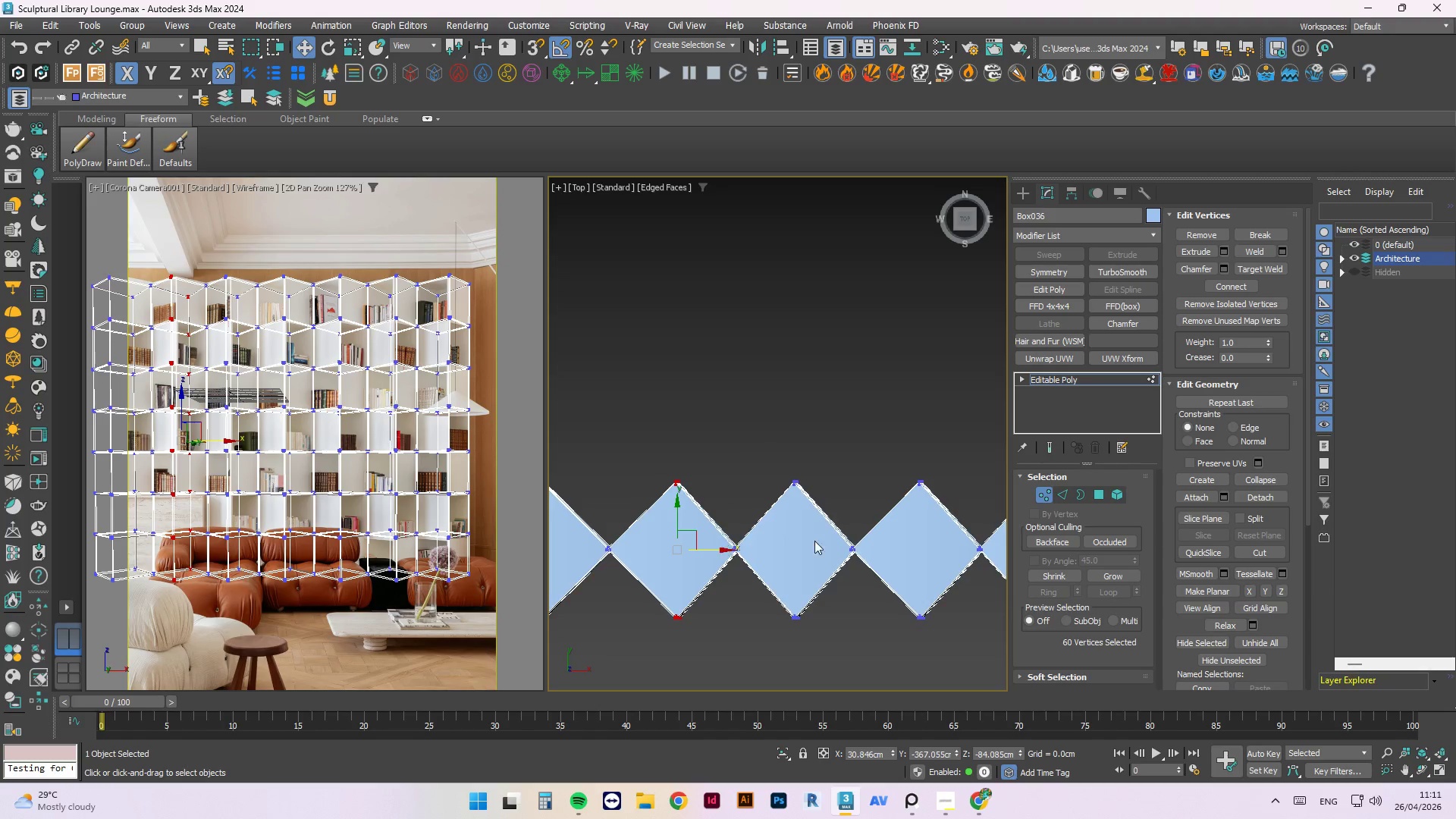 
scroll: coordinate [716, 540], scroll_direction: none, amount: 0.0
 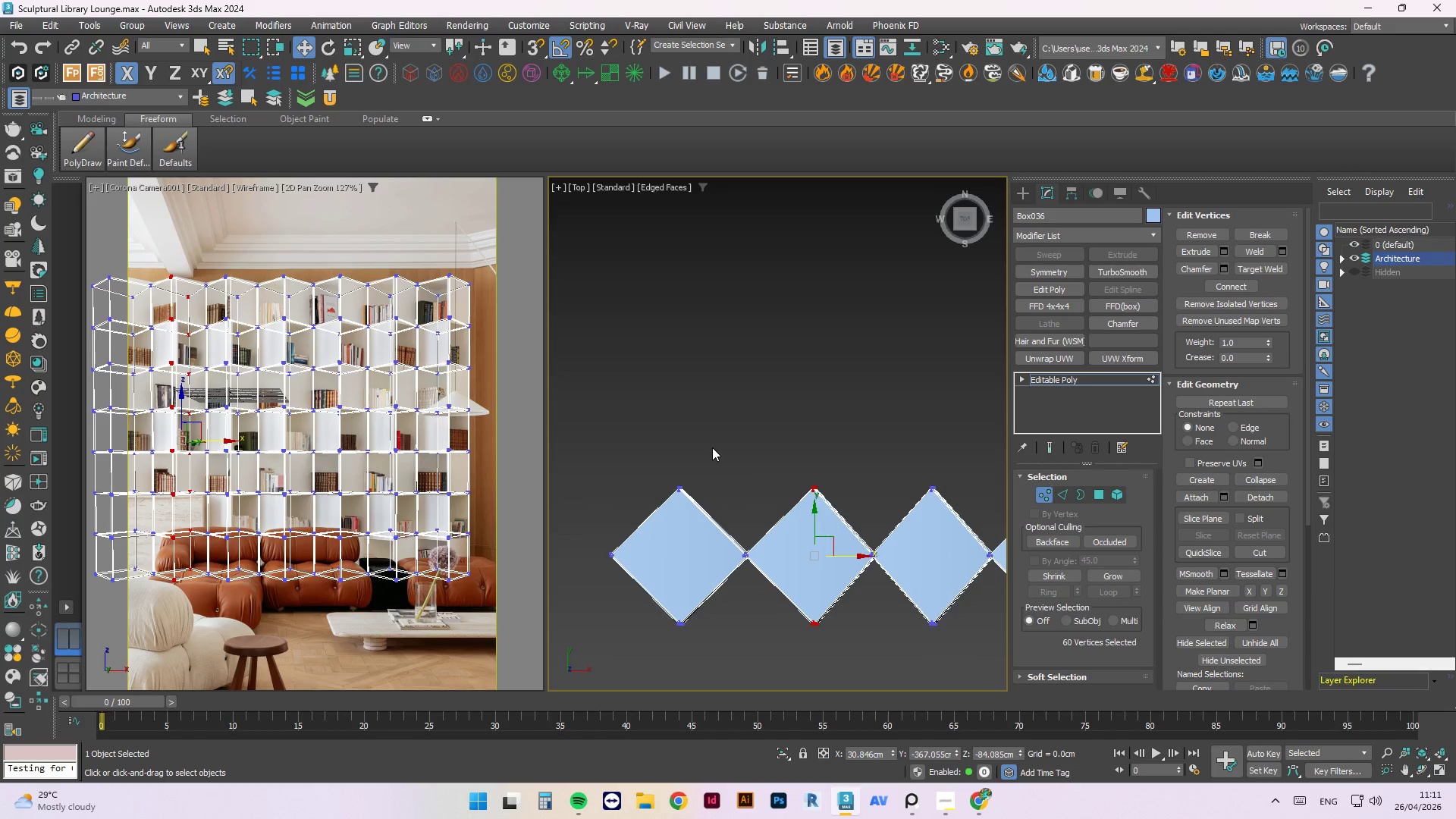 
left_click_drag(start_coordinate=[704, 449], to_coordinate=[662, 653])
 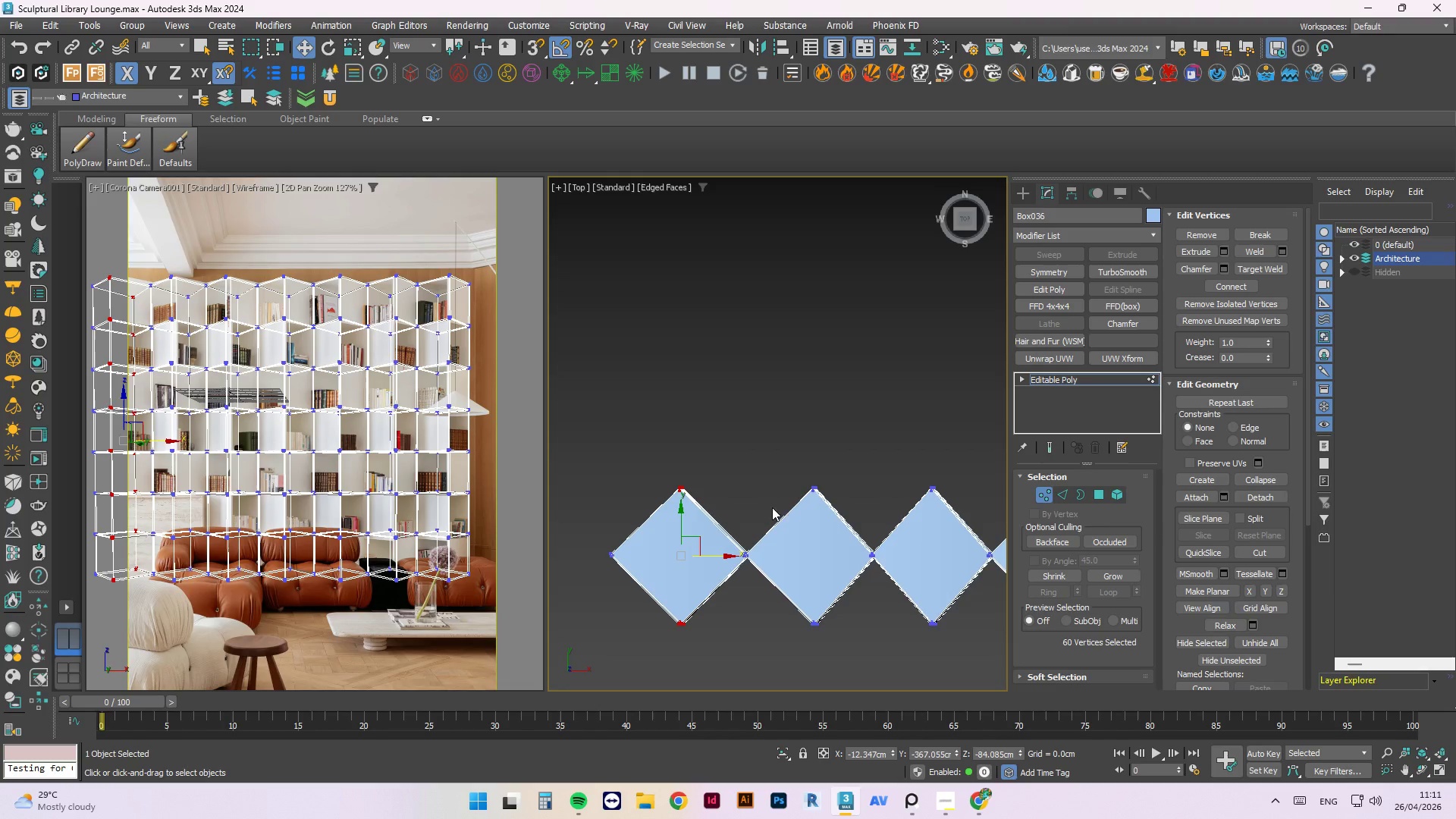 
left_click_drag(start_coordinate=[846, 447], to_coordinate=[792, 645])
 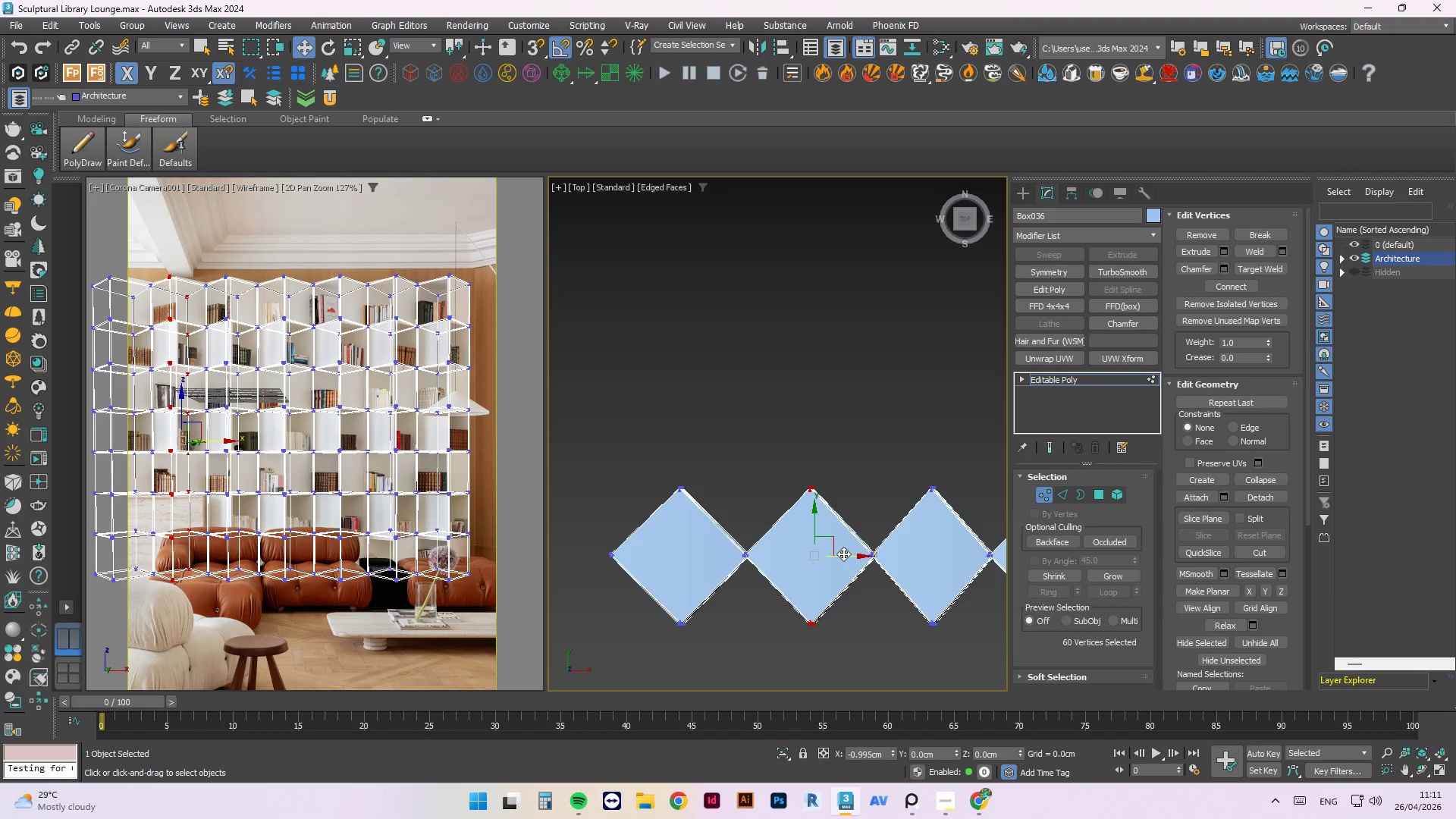 
scroll: coordinate [670, 558], scroll_direction: down, amount: 4.0
 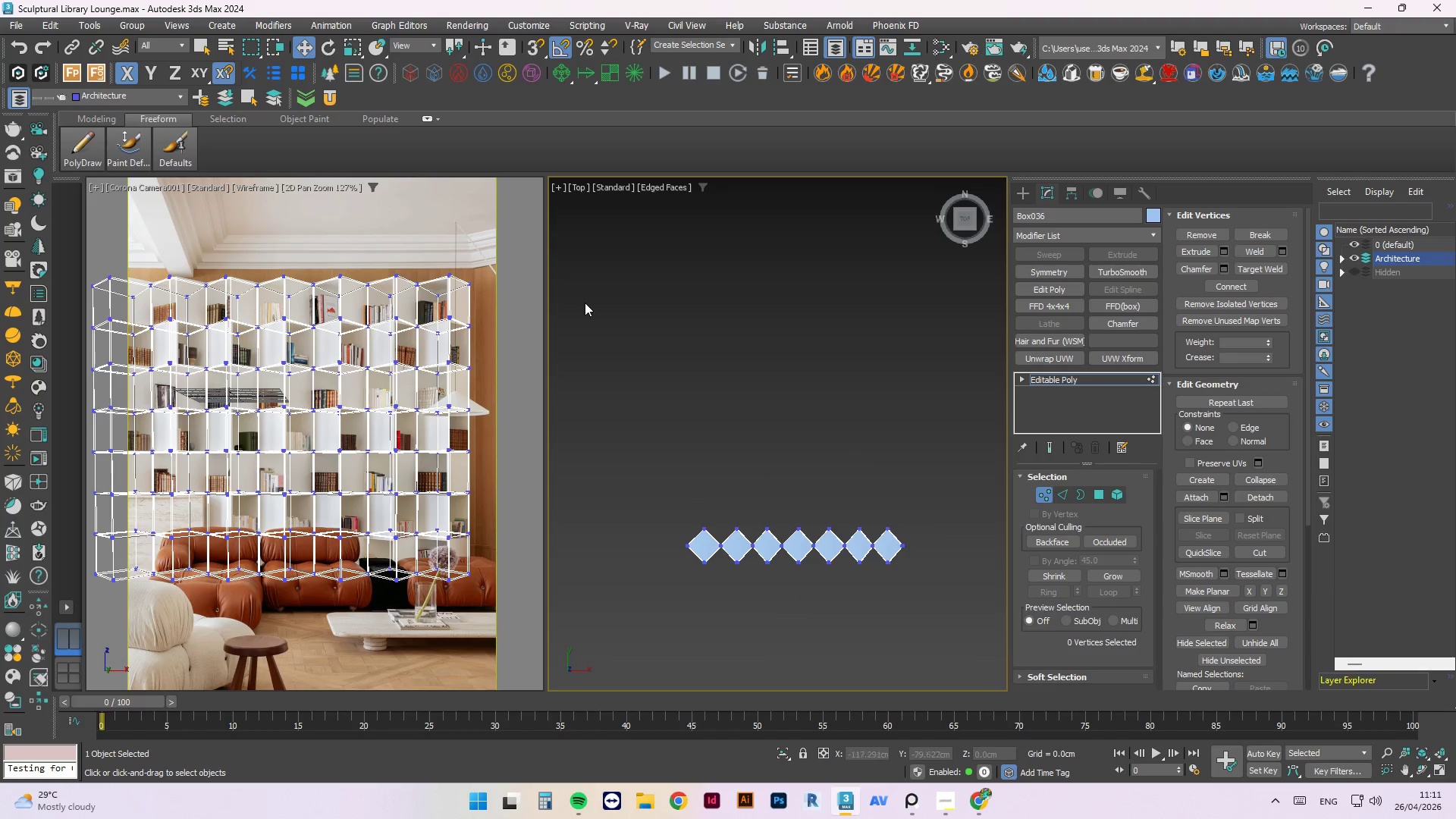 
left_click_drag(start_coordinate=[502, 240], to_coordinate=[78, 306])
 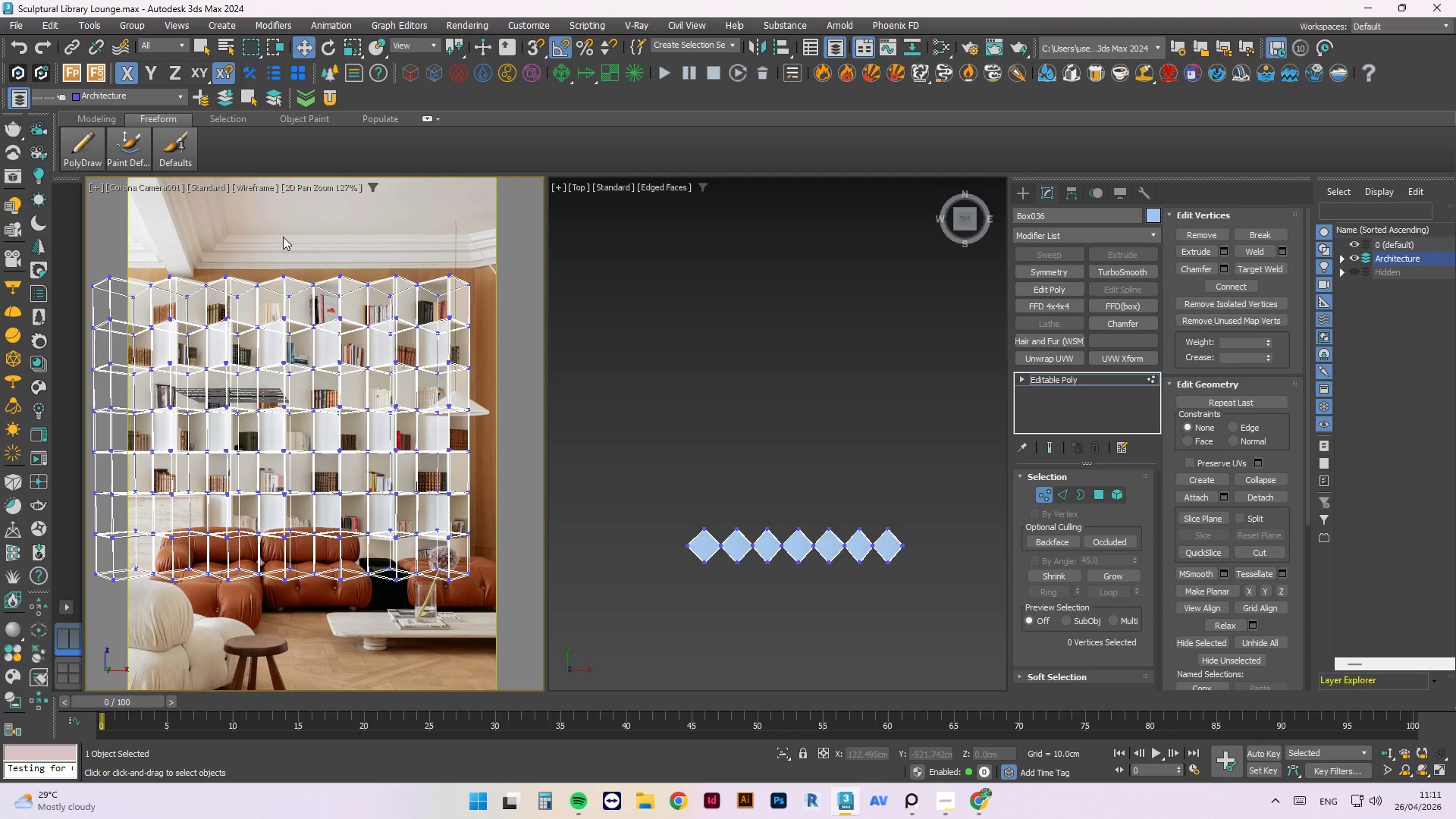 
left_click_drag(start_coordinate=[486, 243], to_coordinate=[88, 303])
 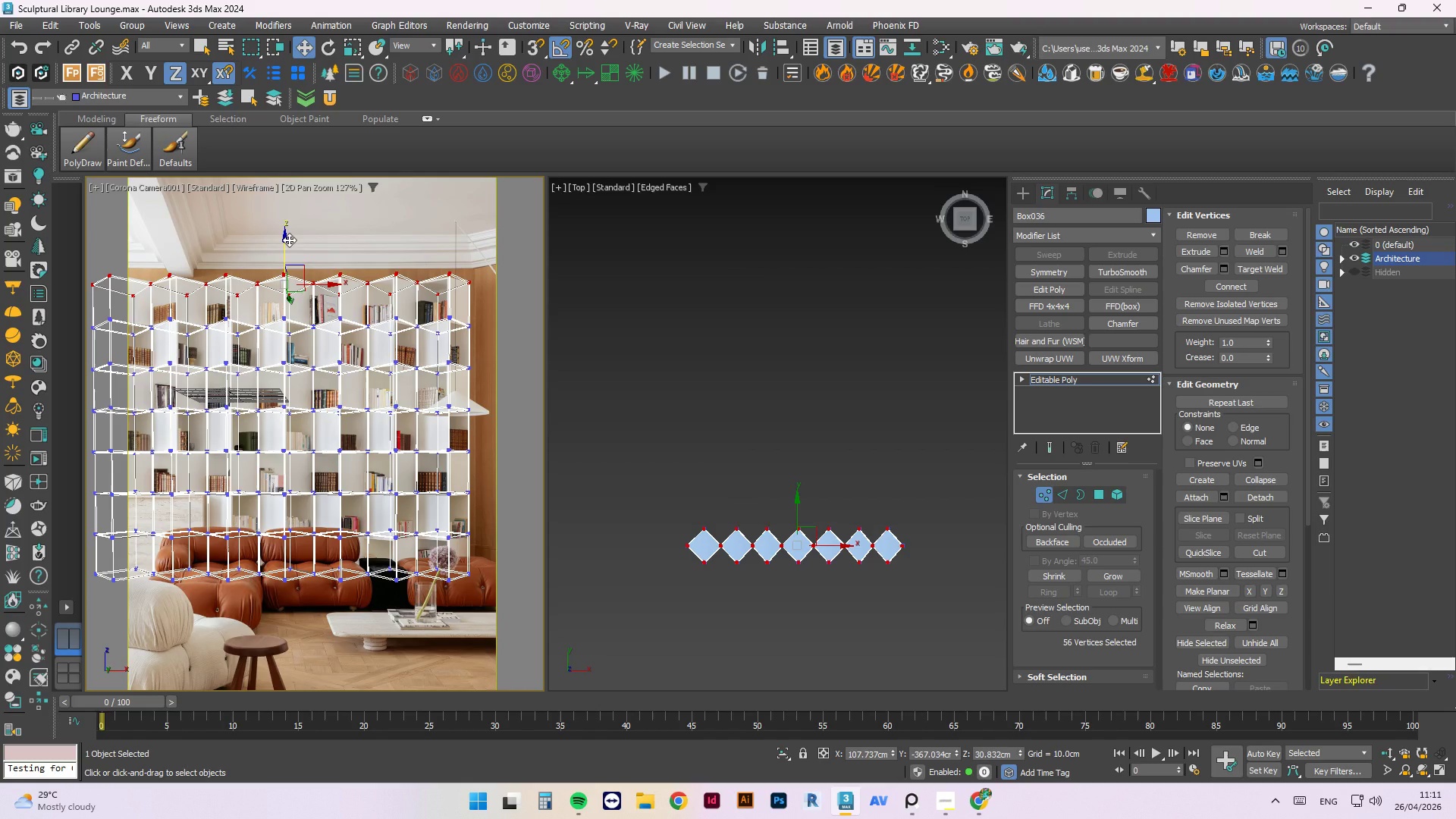 
left_click([758, 463])
 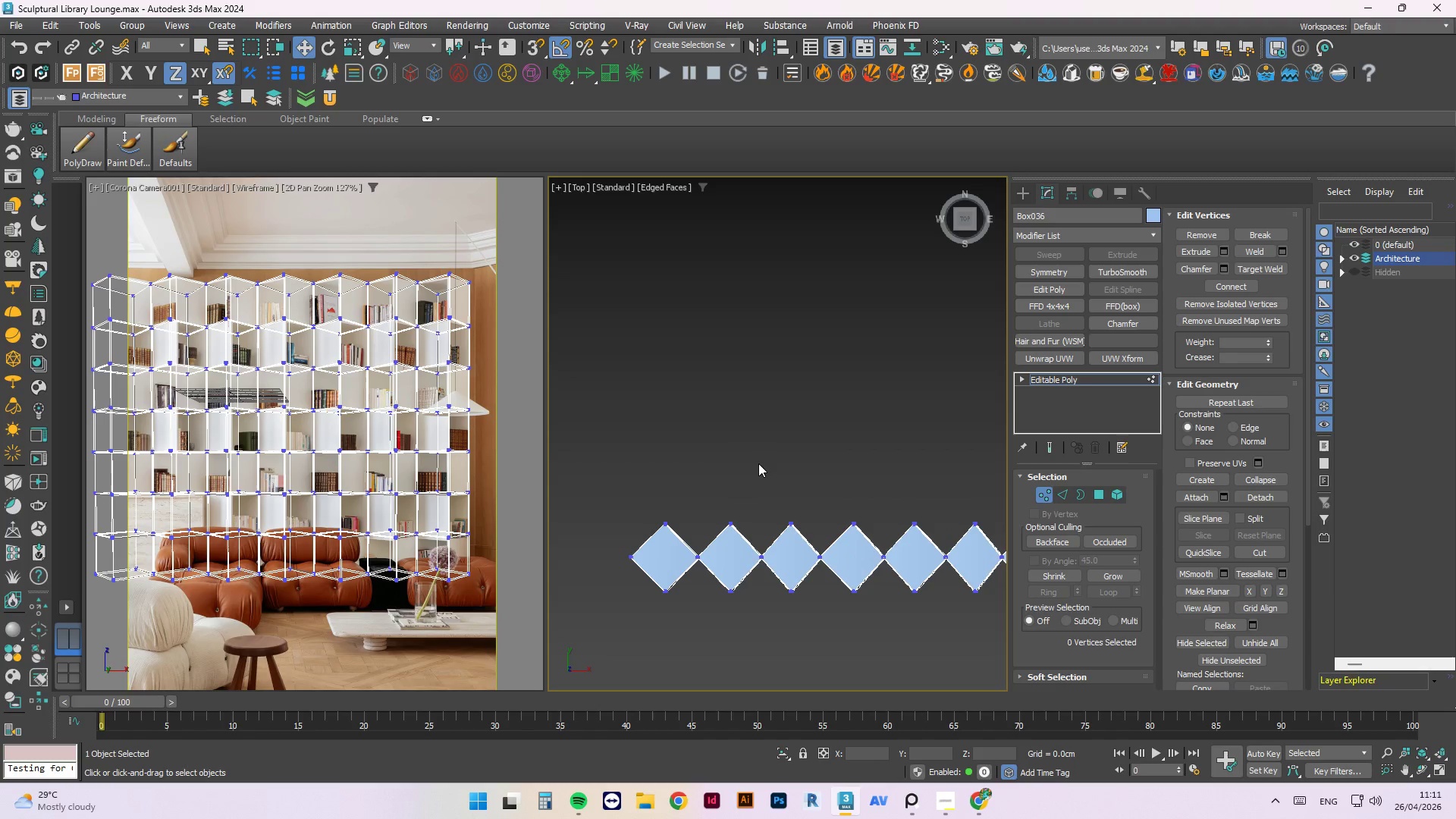 
scroll: coordinate [741, 538], scroll_direction: up, amount: 2.0
 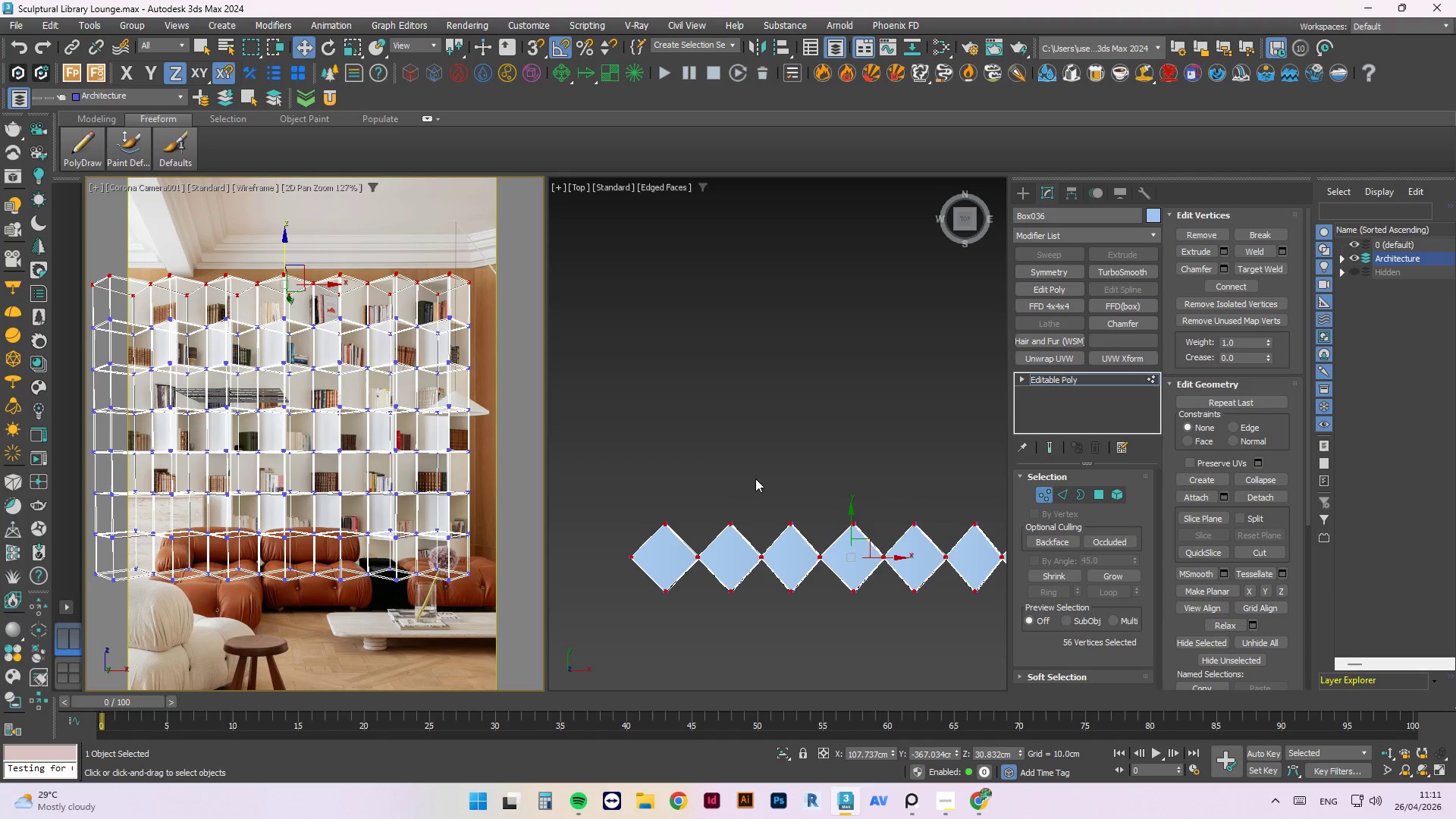 
left_click_drag(start_coordinate=[757, 466], to_coordinate=[714, 623])
 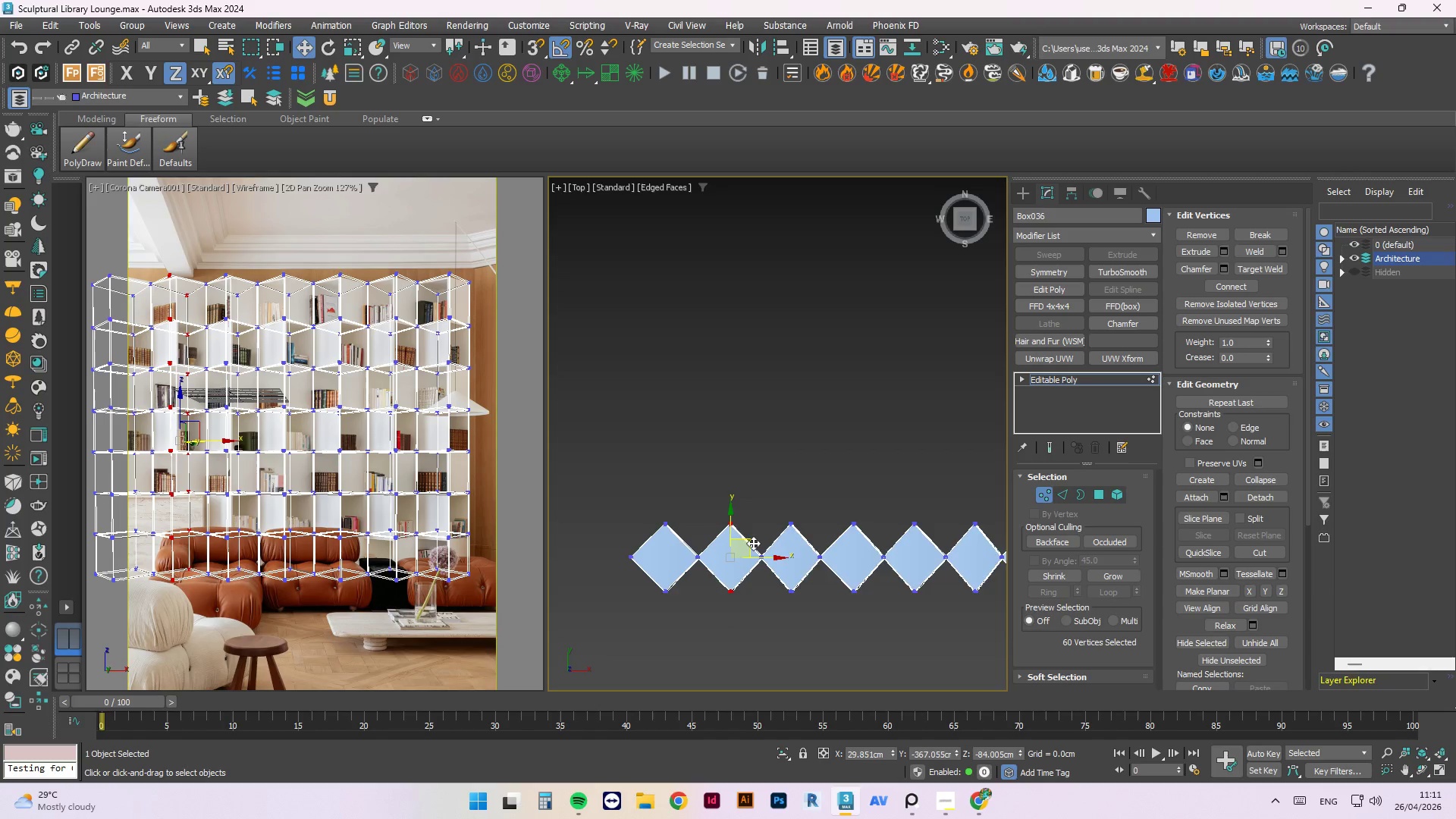 
scroll: coordinate [753, 540], scroll_direction: up, amount: 1.0
 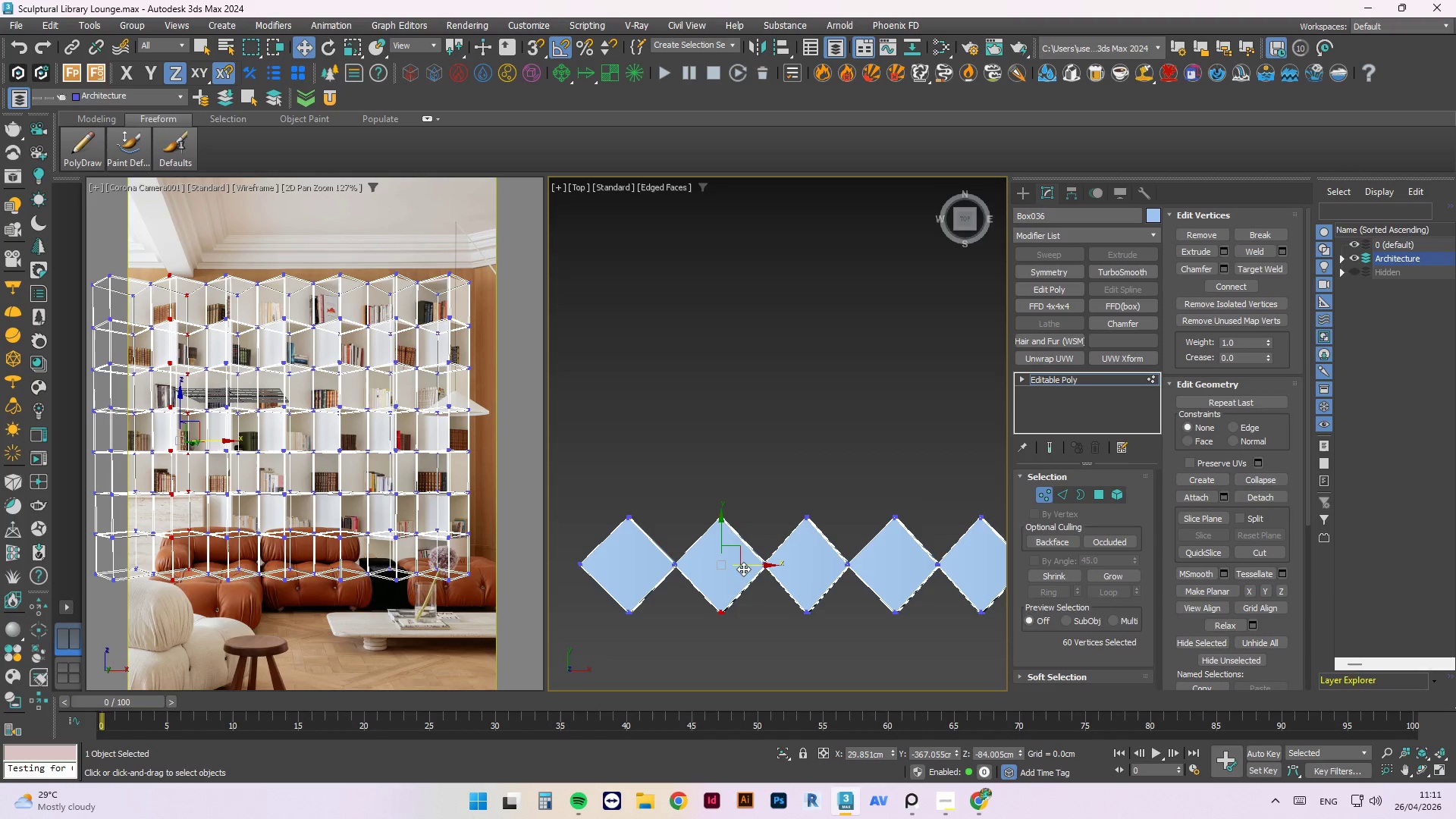 
left_click_drag(start_coordinate=[749, 567], to_coordinate=[758, 567])
 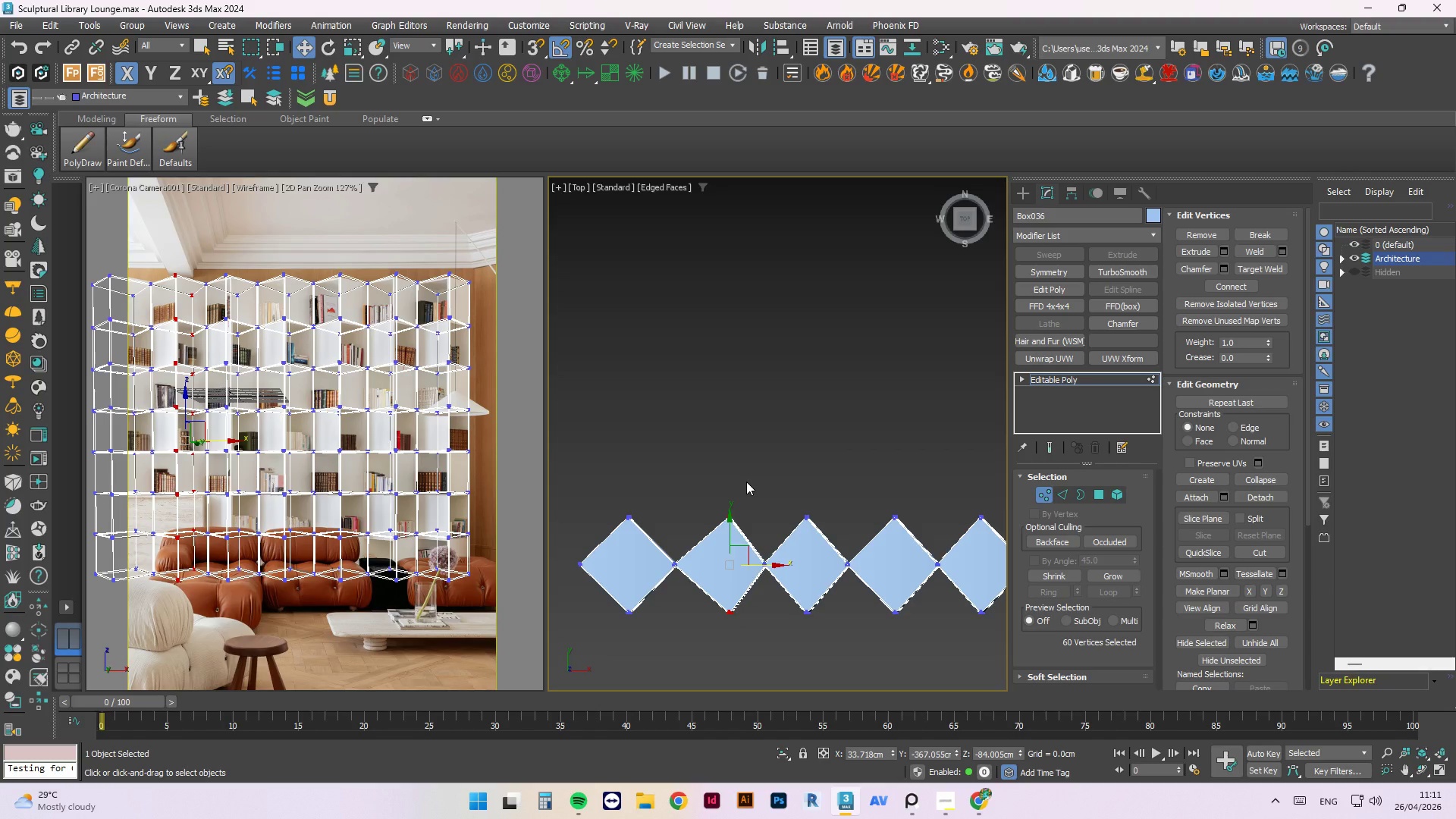 
wait(9.38)
 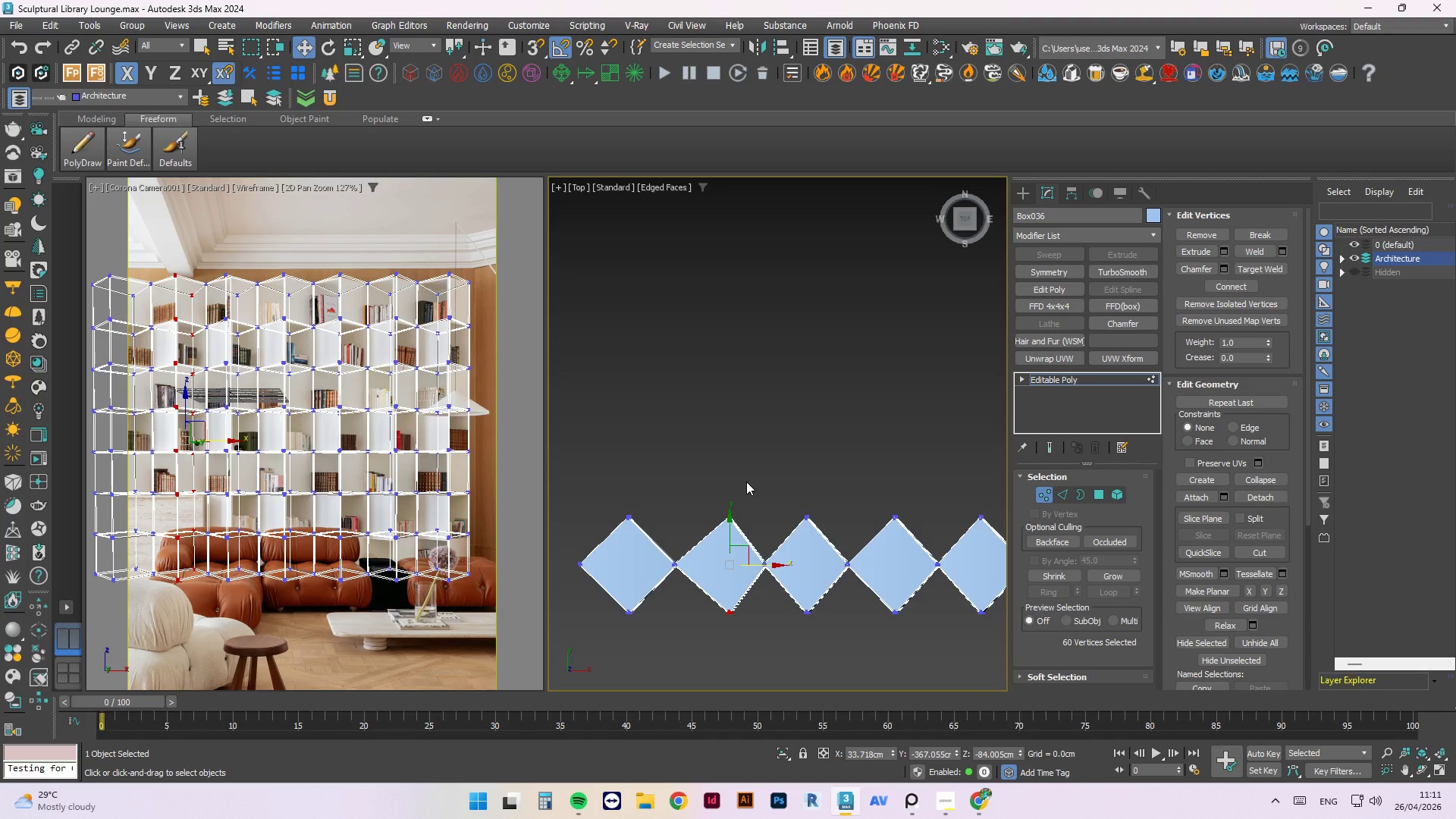 
left_click([748, 431])
 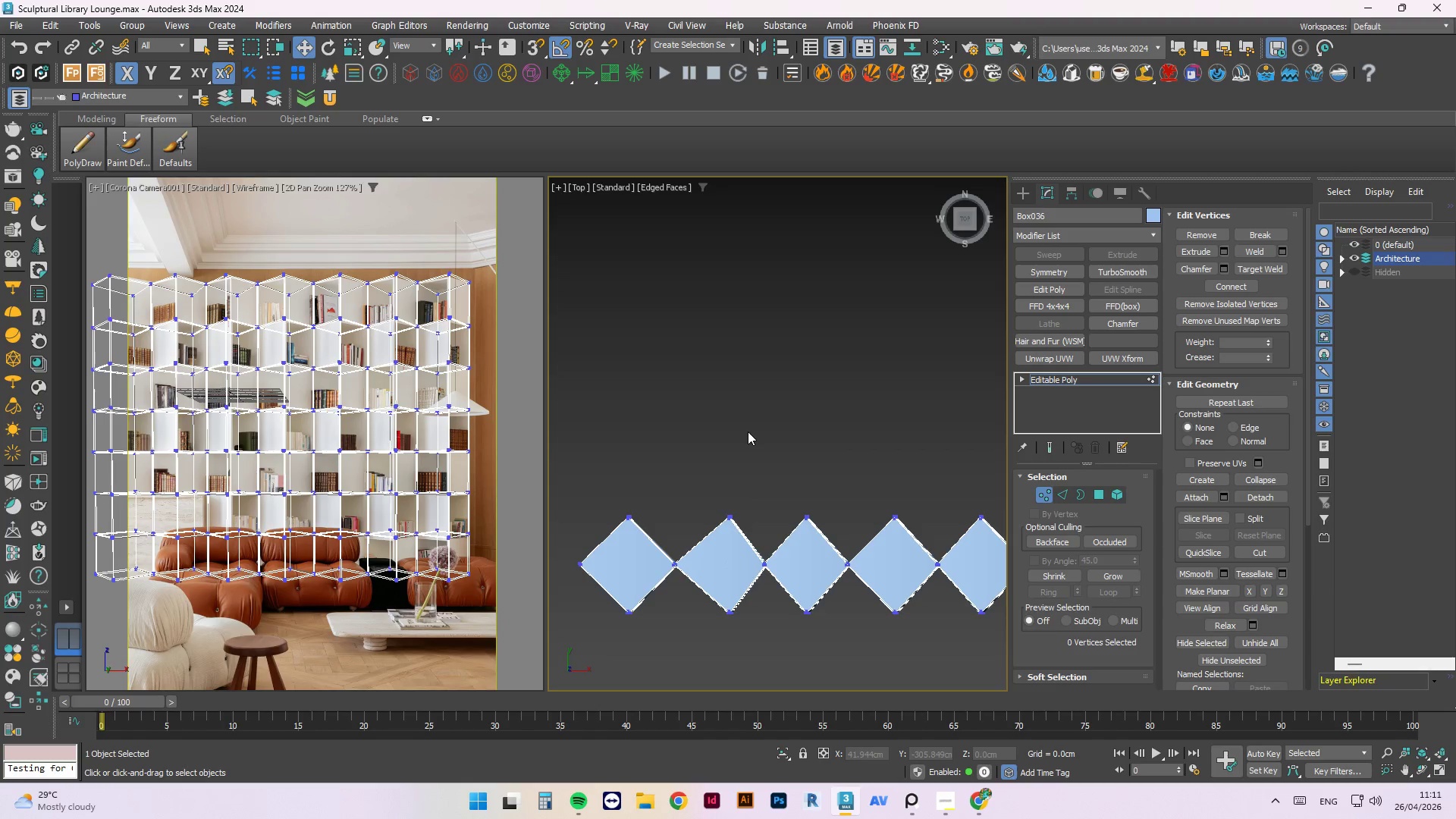 
right_click([748, 431])
 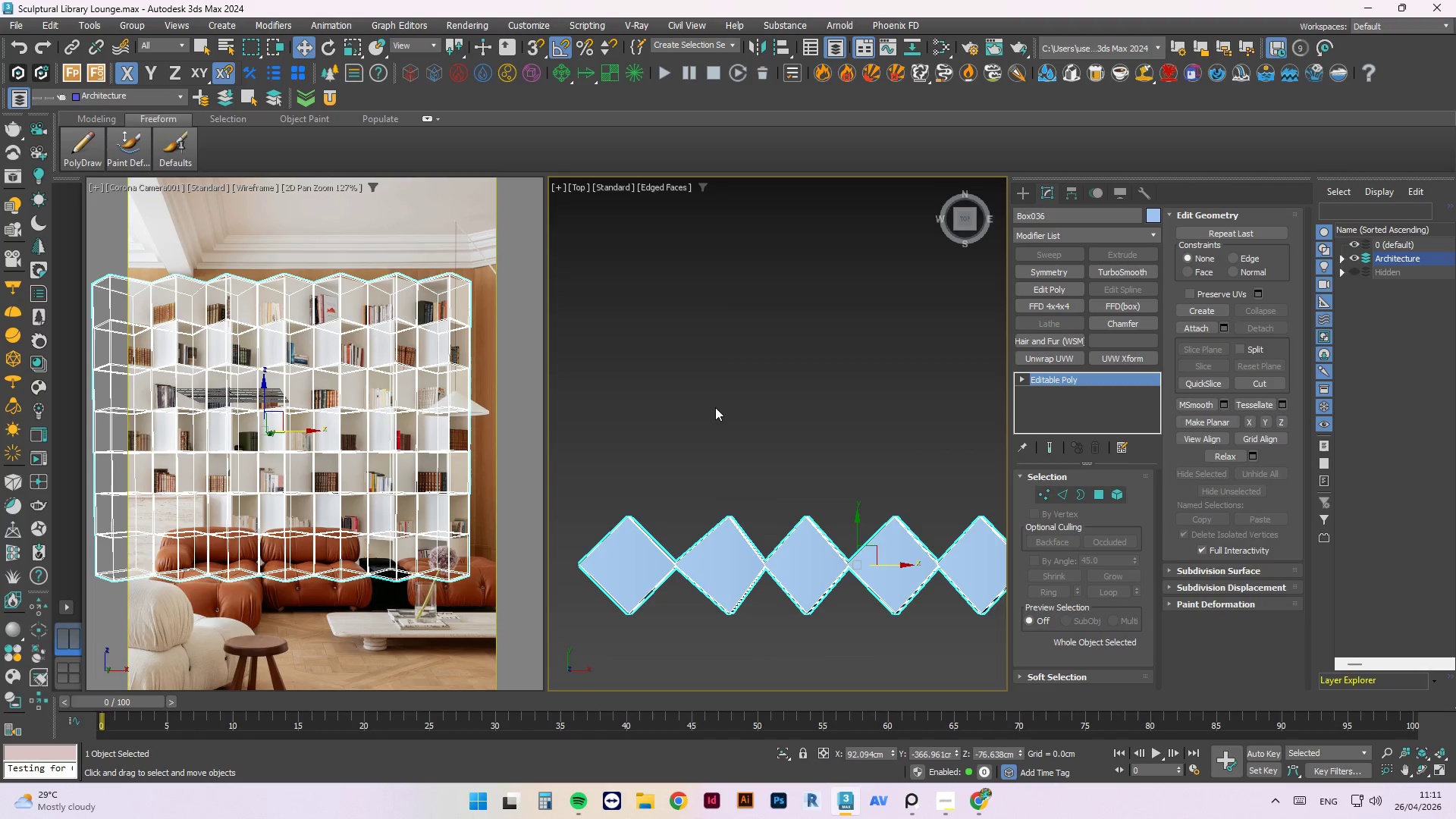 
double_click([716, 406])
 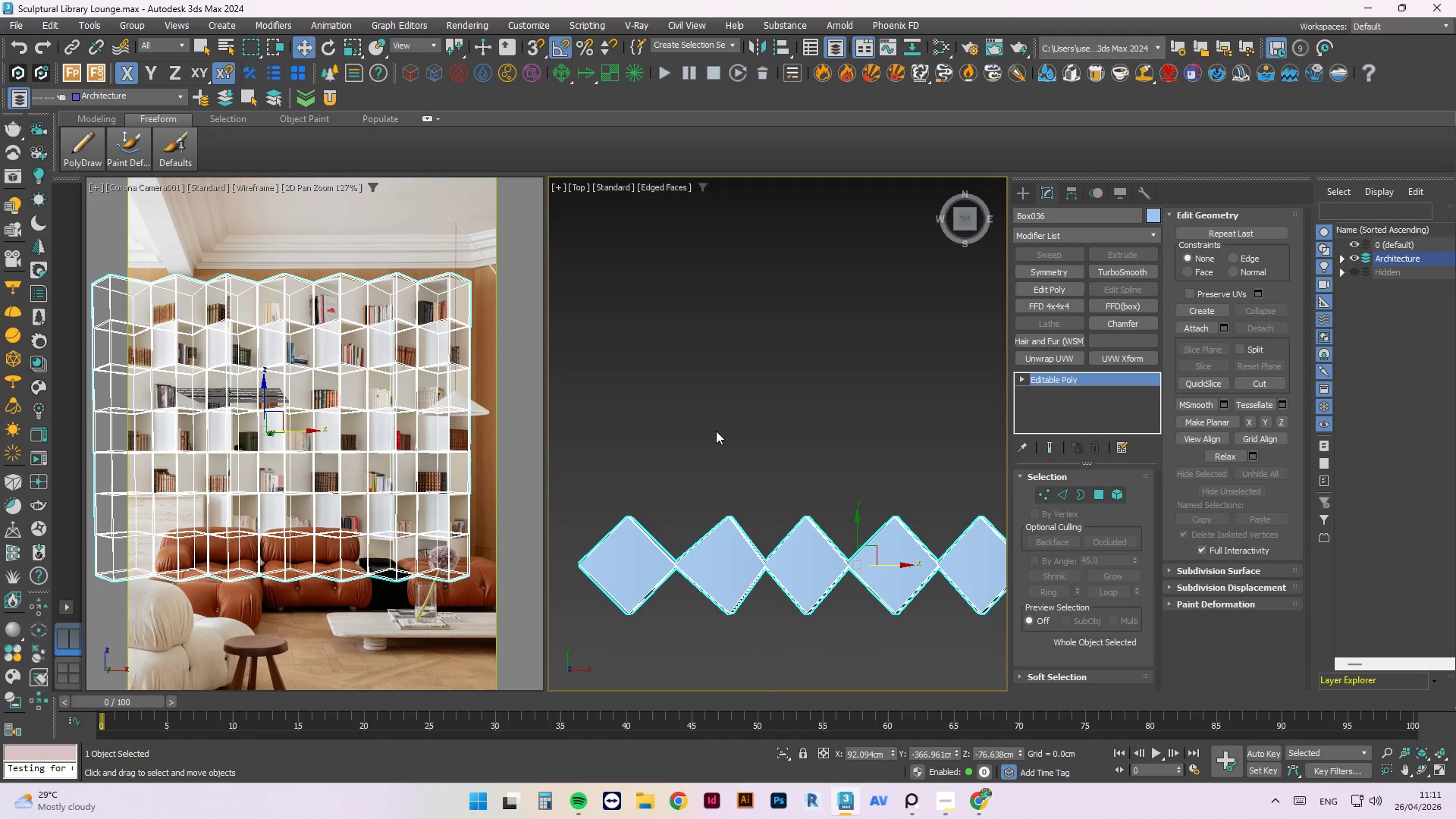 
scroll: coordinate [713, 454], scroll_direction: down, amount: 2.0
 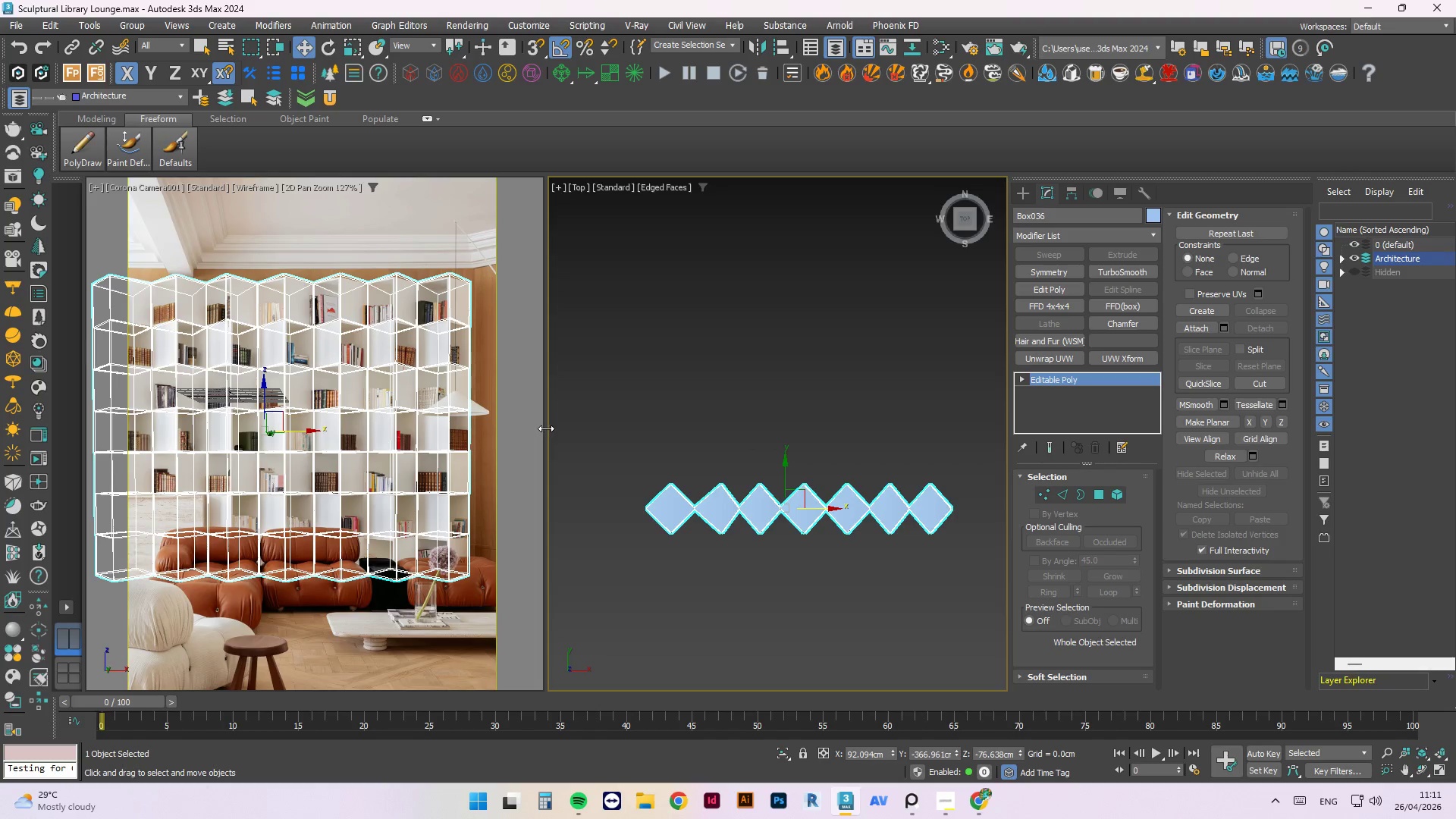 
left_click([511, 426])
 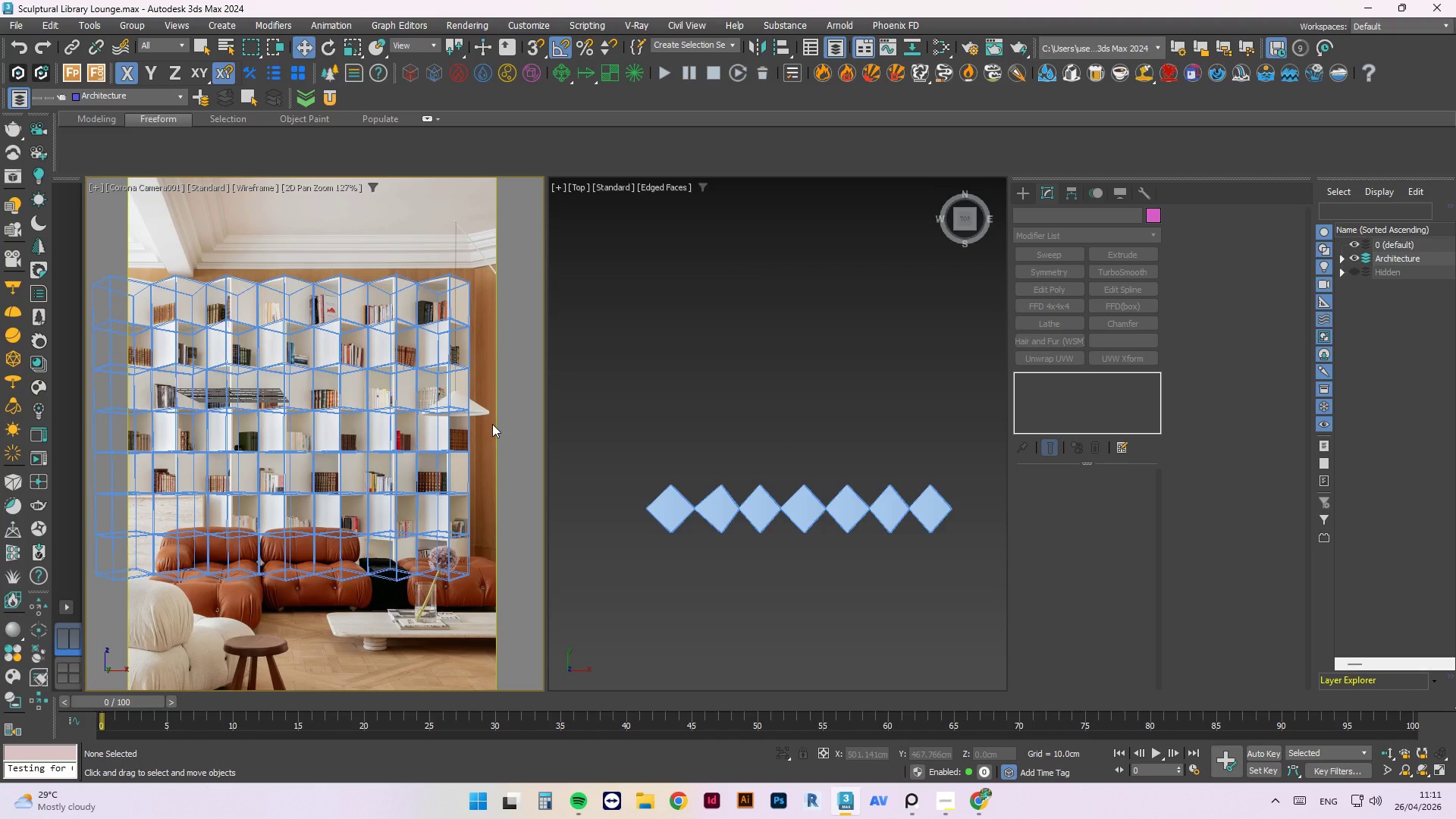 
key(F3)
 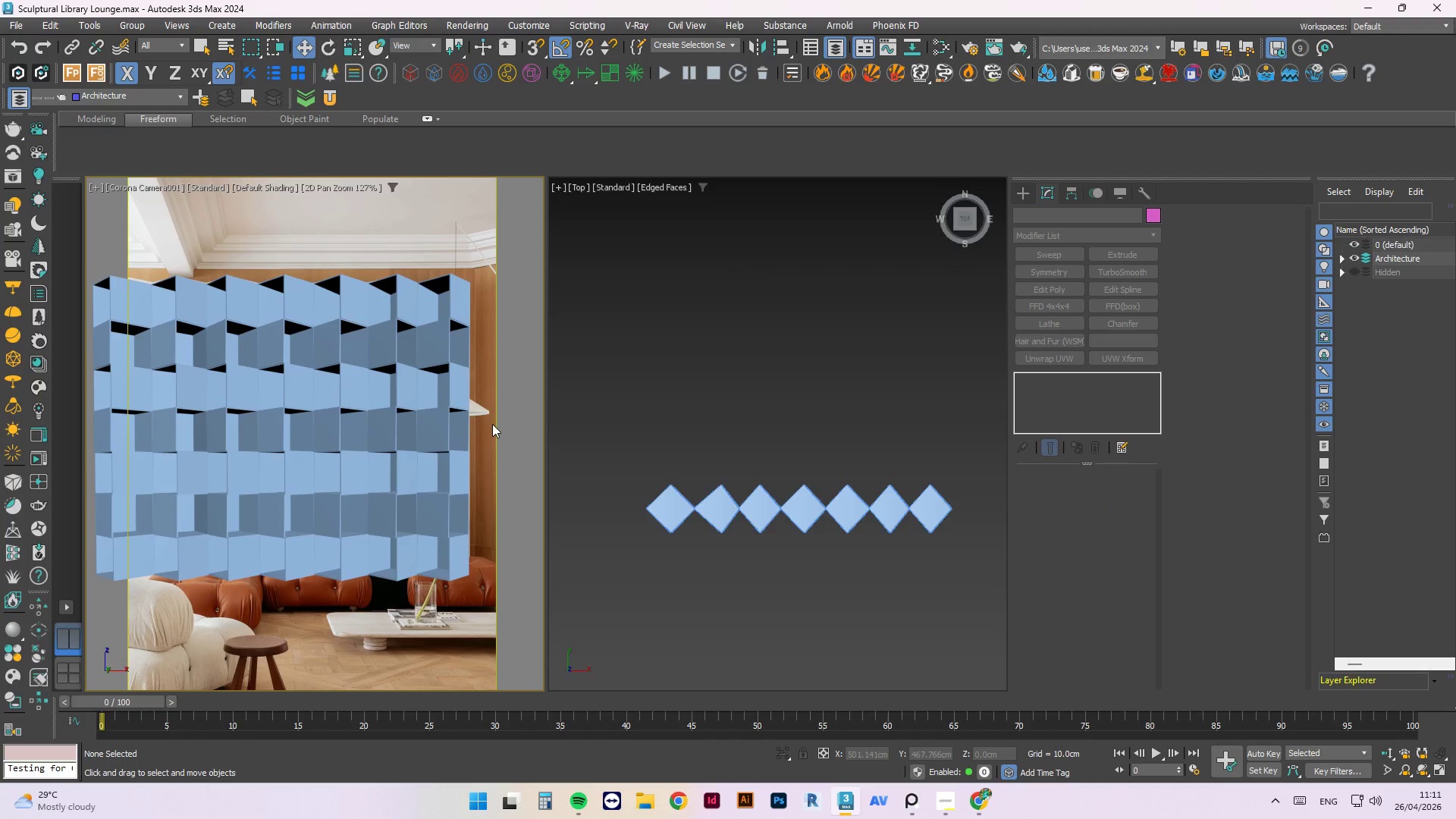 
wait(6.52)
 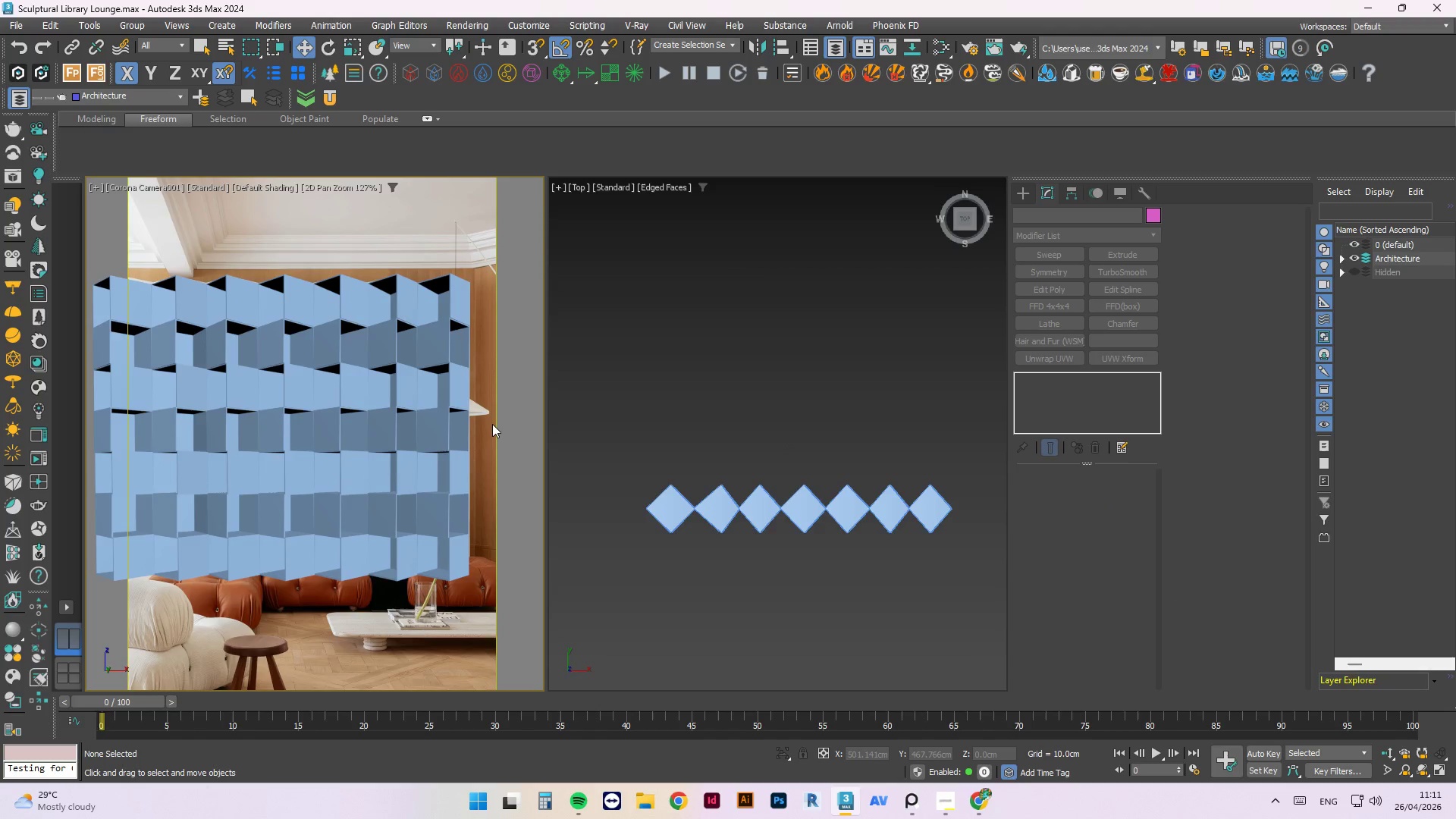 
scroll: coordinate [466, 557], scroll_direction: up, amount: 4.0
 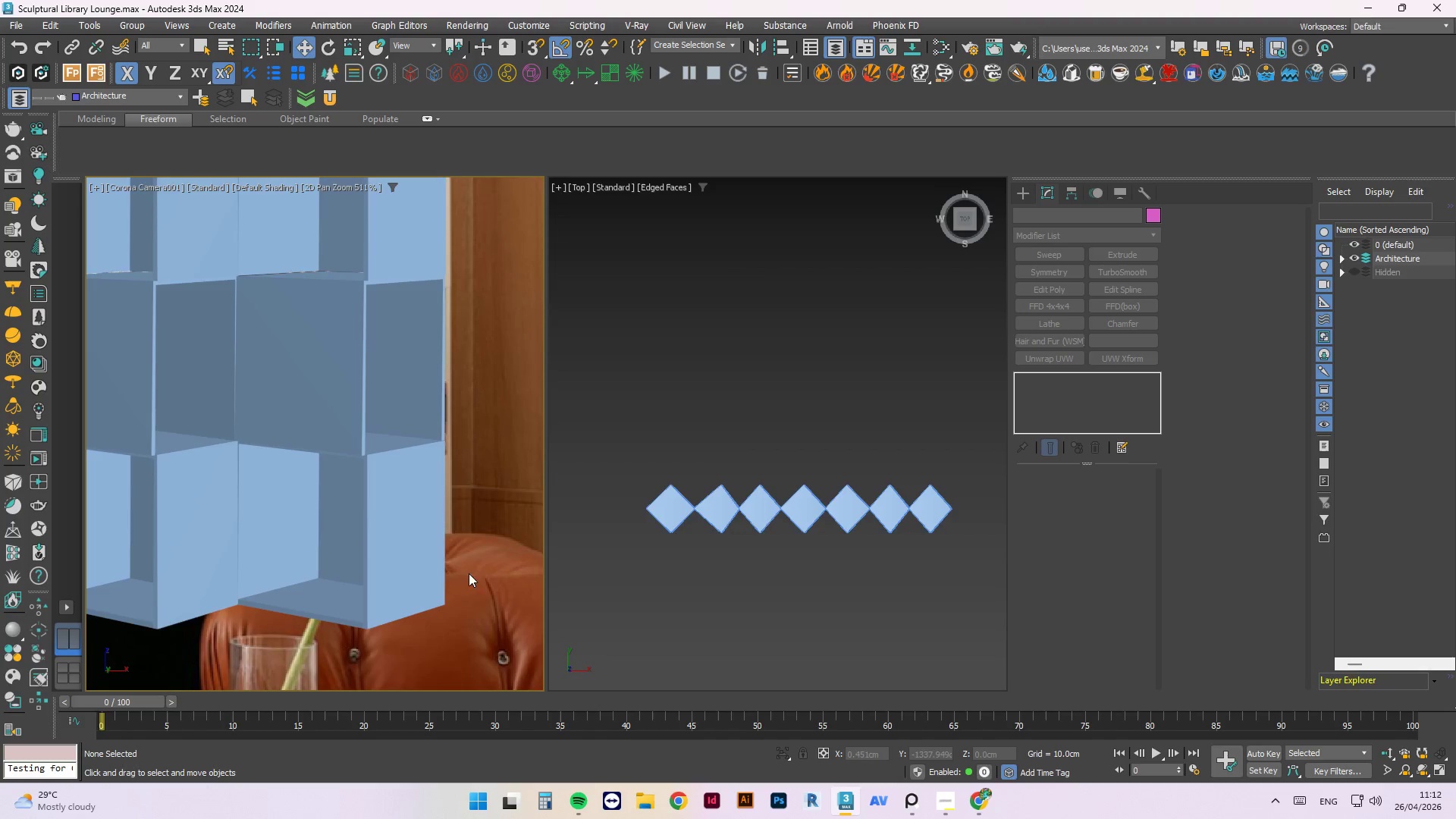 
scroll: coordinate [475, 593], scroll_direction: down, amount: 3.0
 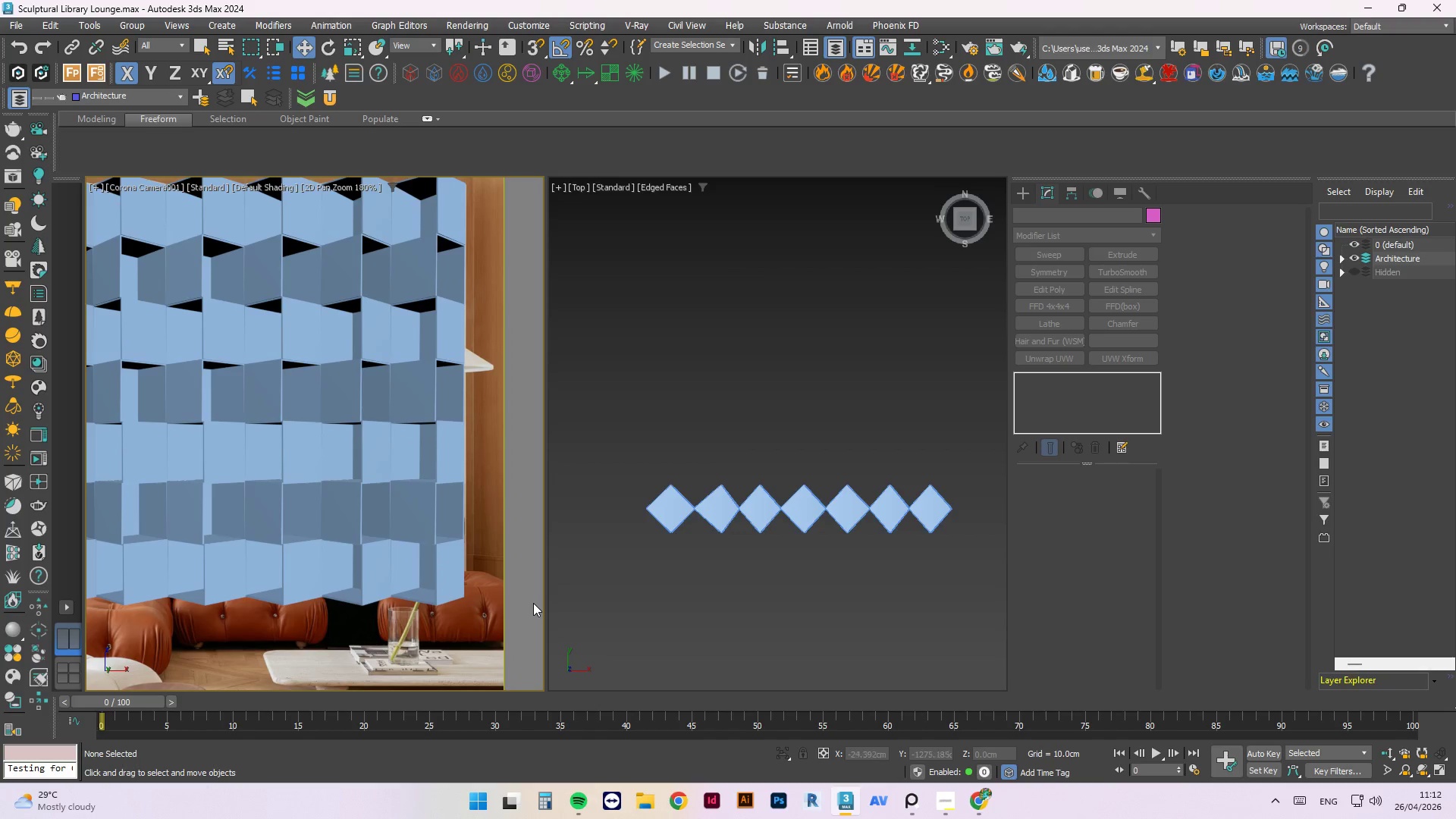 
scroll: coordinate [299, 494], scroll_direction: up, amount: 6.0
 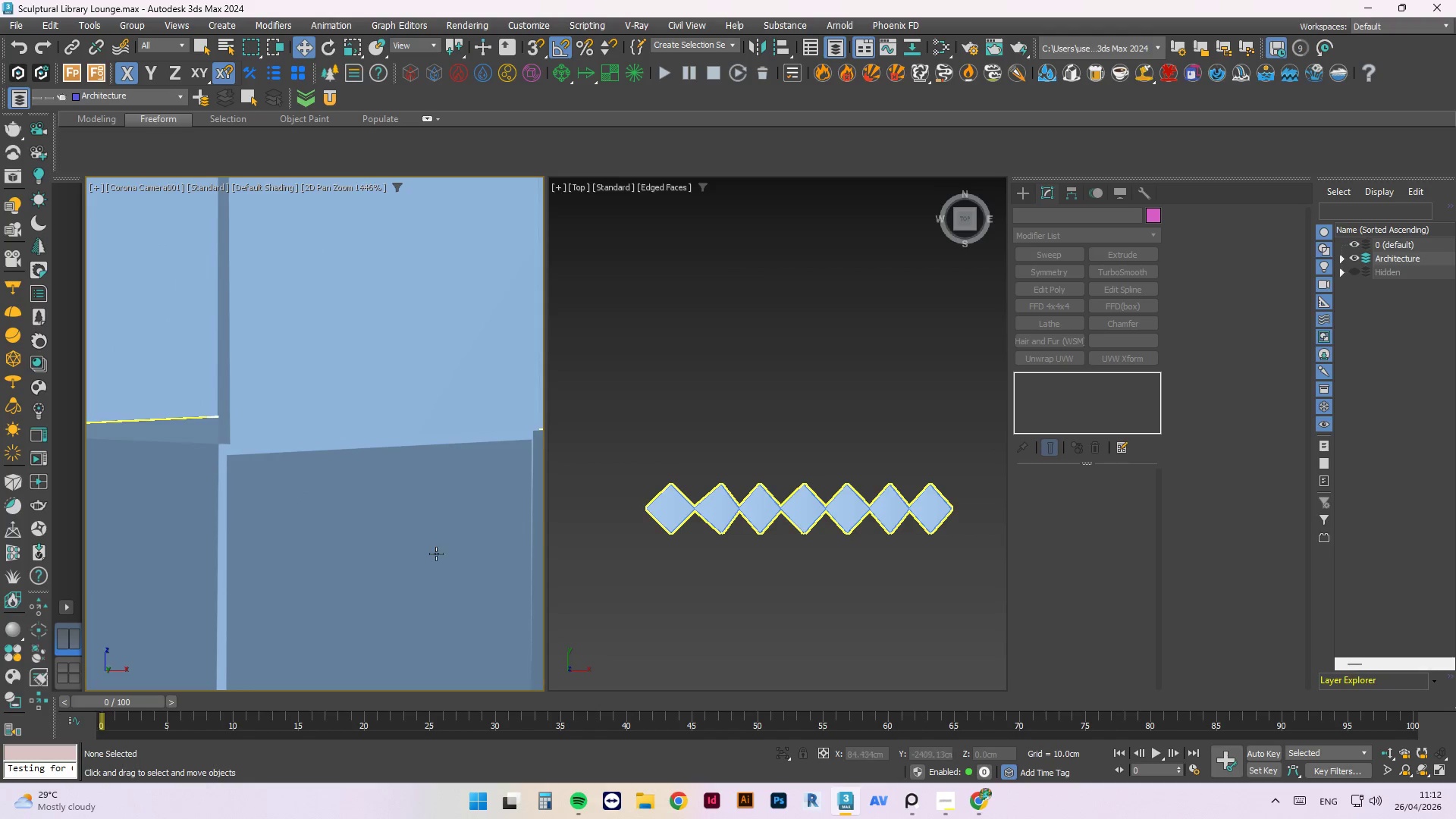 
scroll: coordinate [432, 552], scroll_direction: down, amount: 6.0
 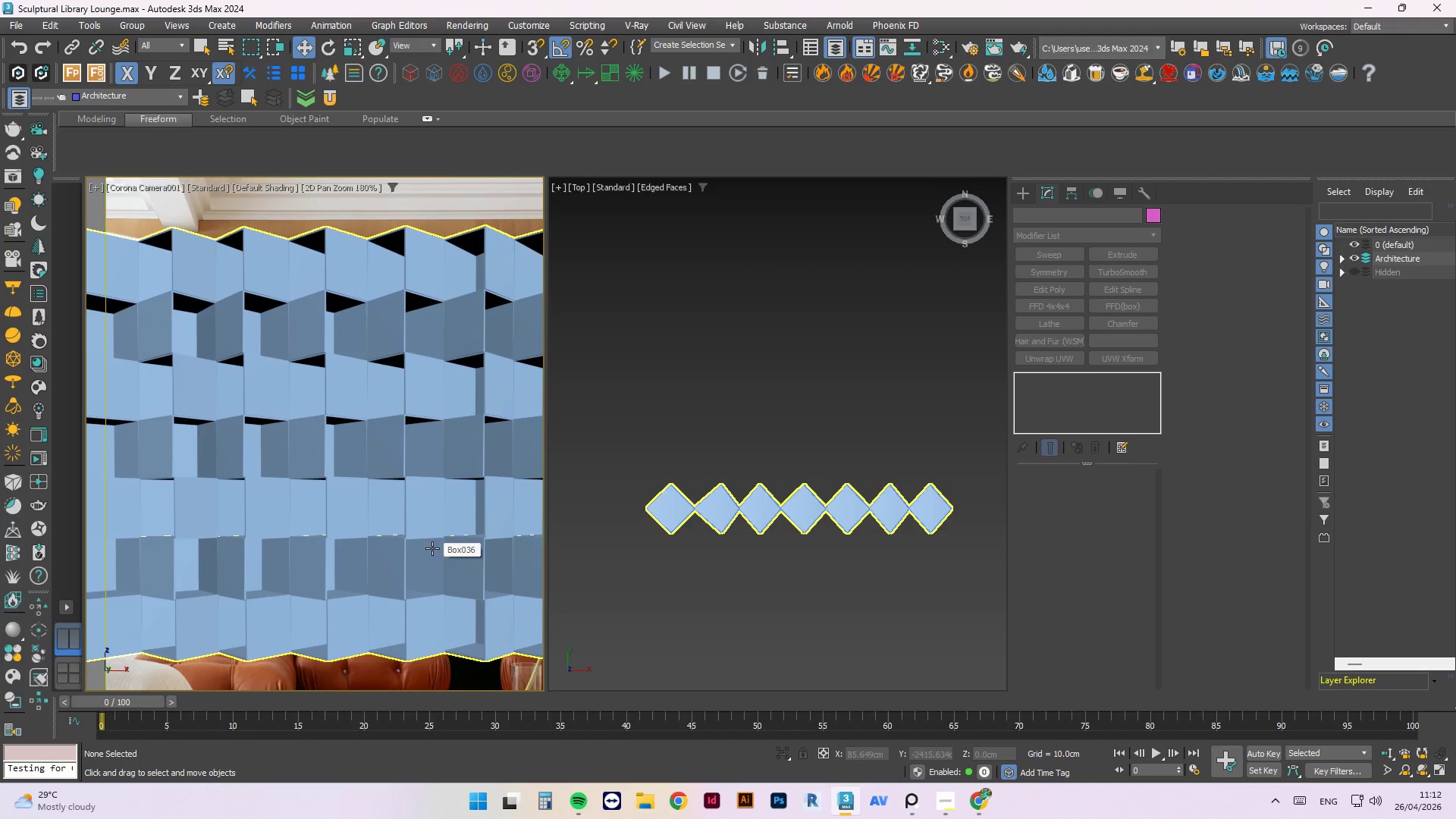 
scroll: coordinate [353, 531], scroll_direction: up, amount: 6.0
 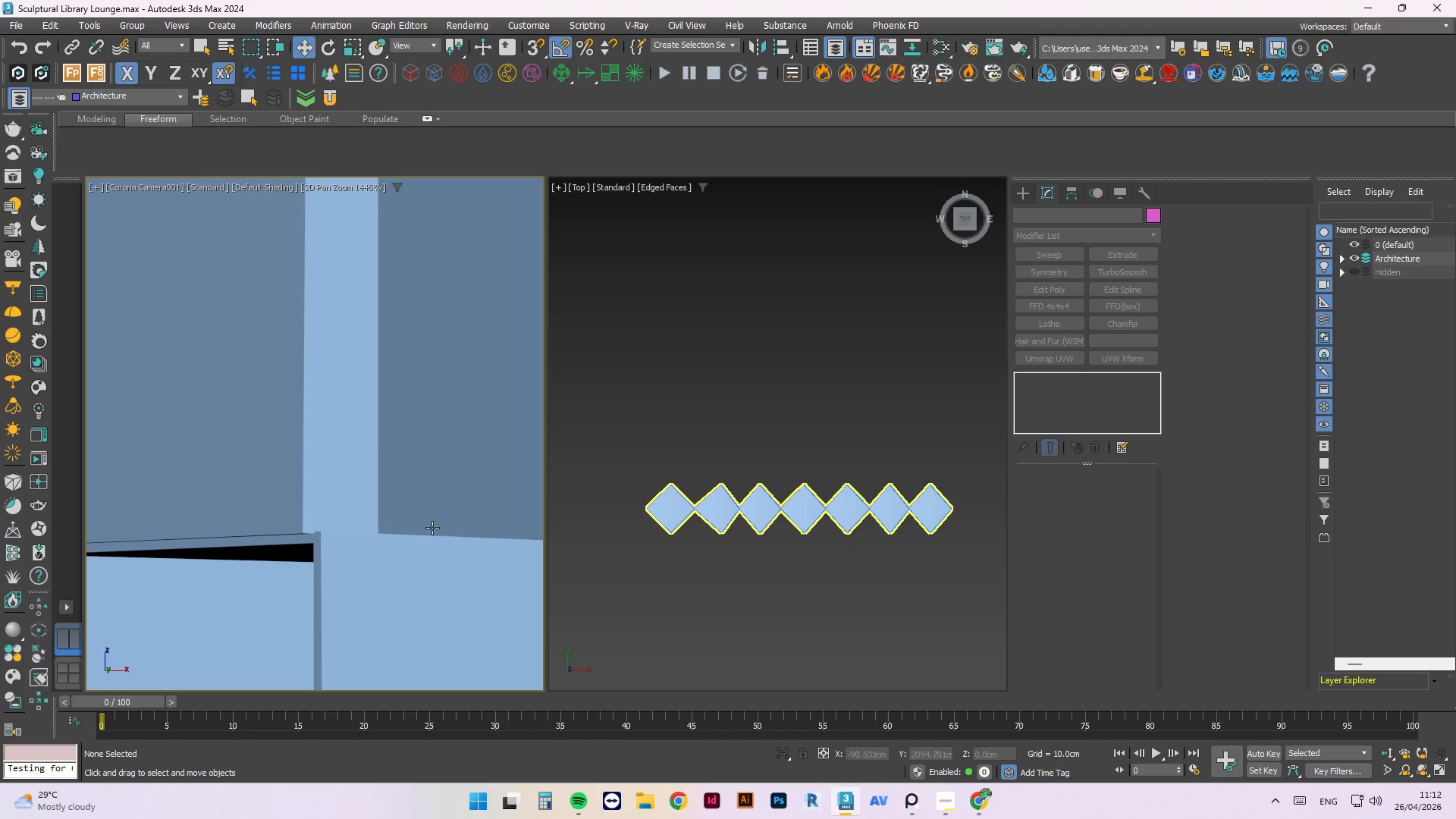 
scroll: coordinate [283, 549], scroll_direction: none, amount: 0.0
 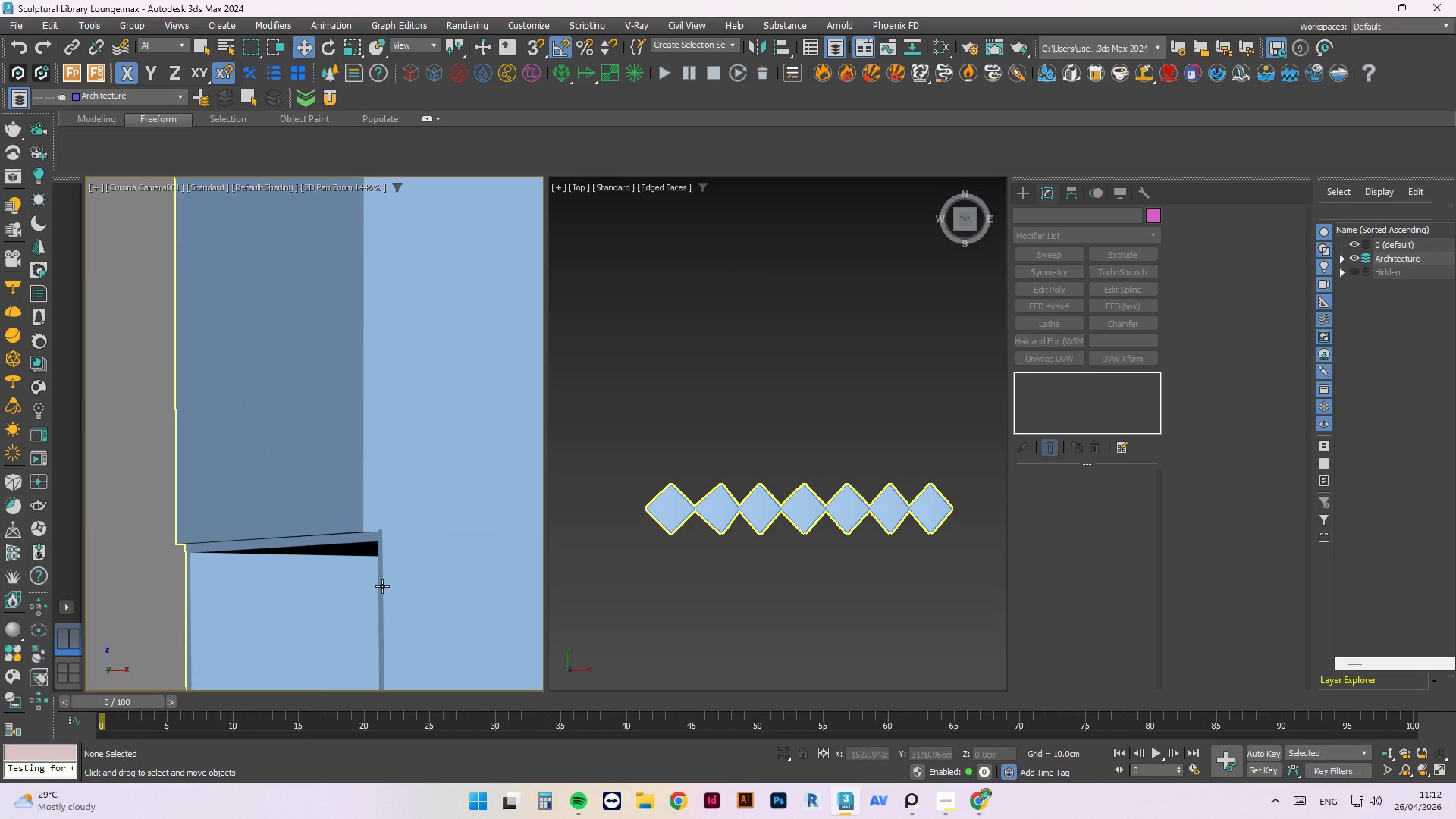 
scroll: coordinate [287, 526], scroll_direction: down, amount: 9.0
 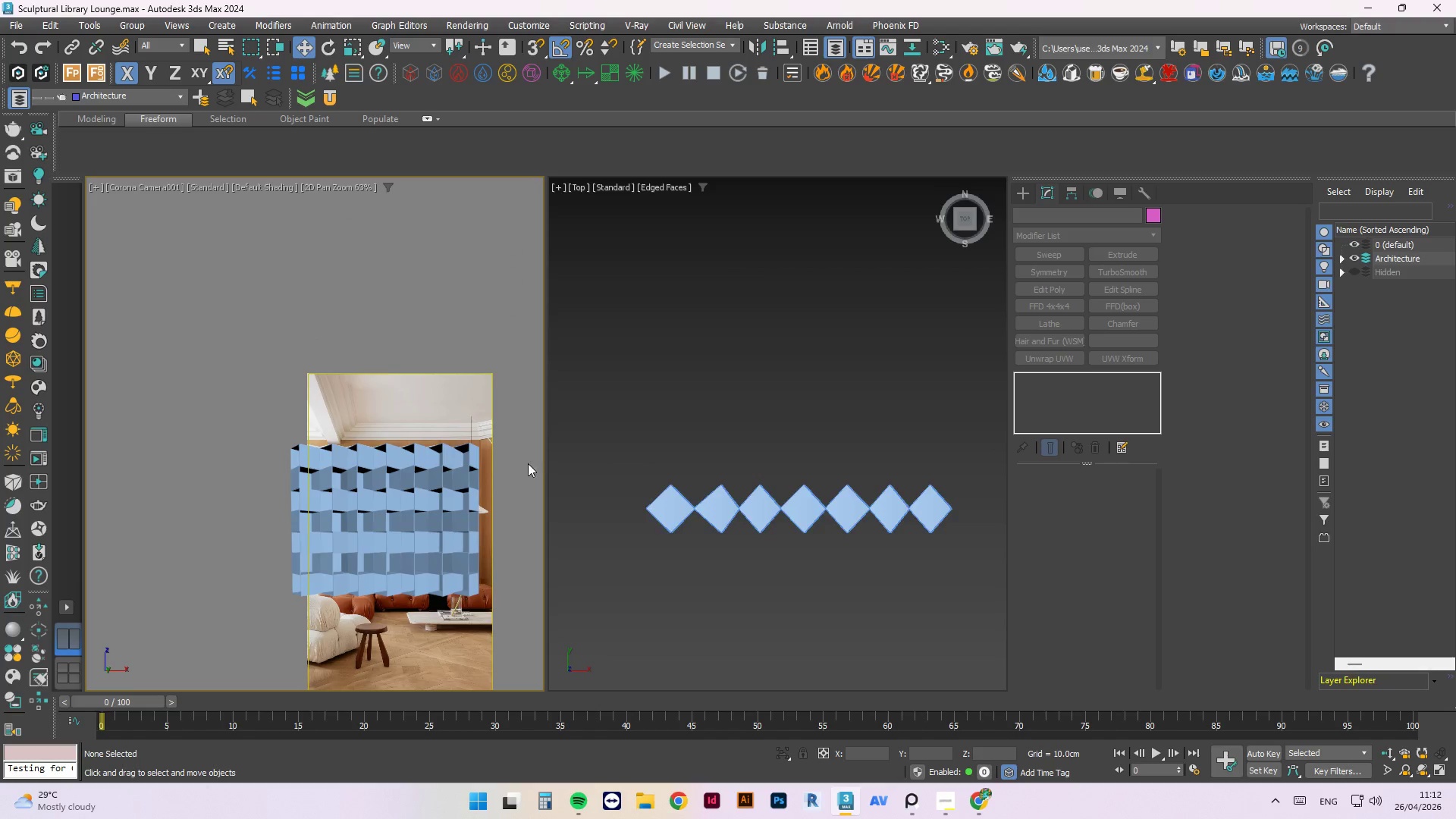 
scroll: coordinate [883, 457], scroll_direction: up, amount: 5.0
 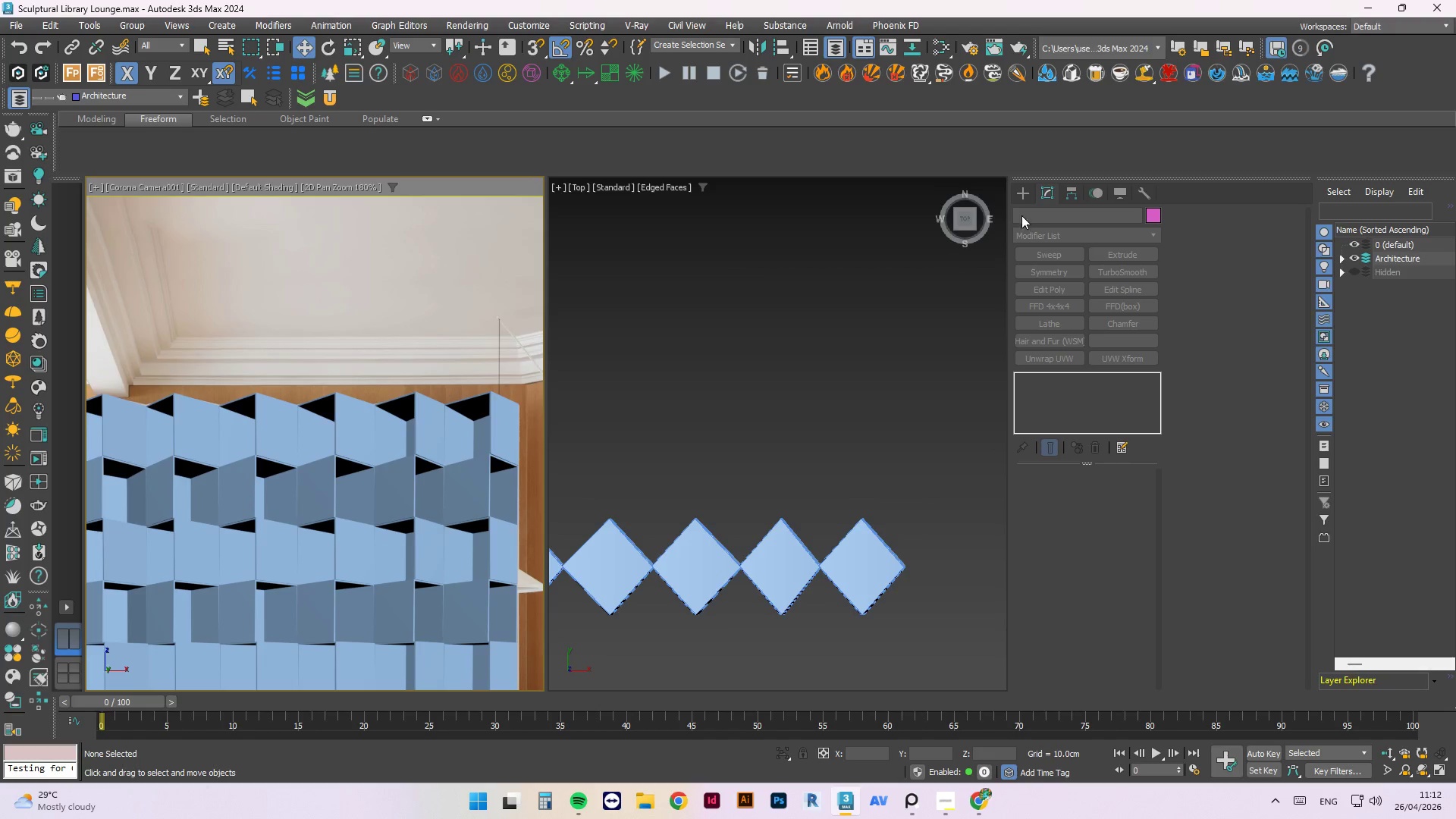 
left_click([1022, 193])
 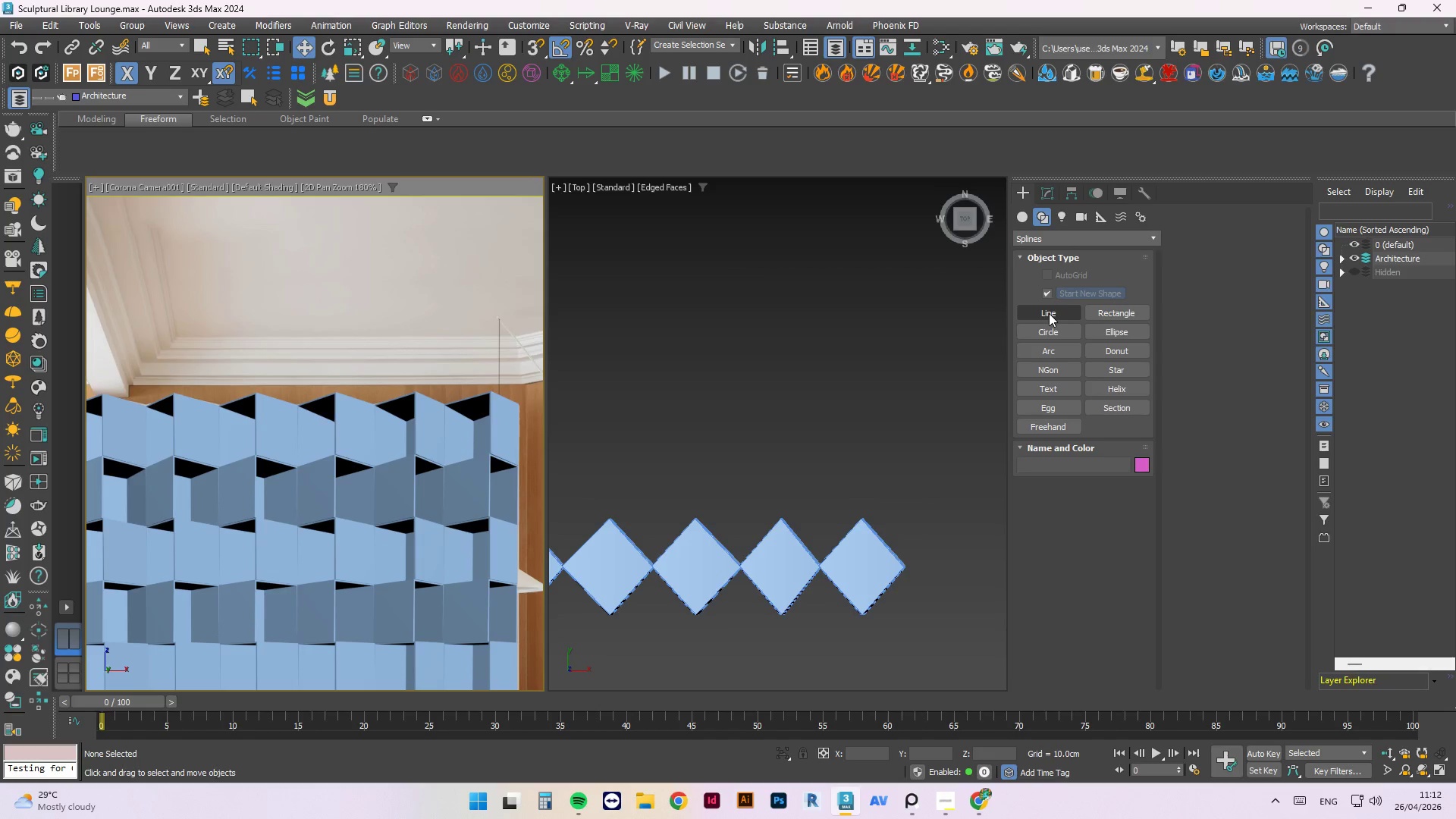 
left_click([1026, 218])
 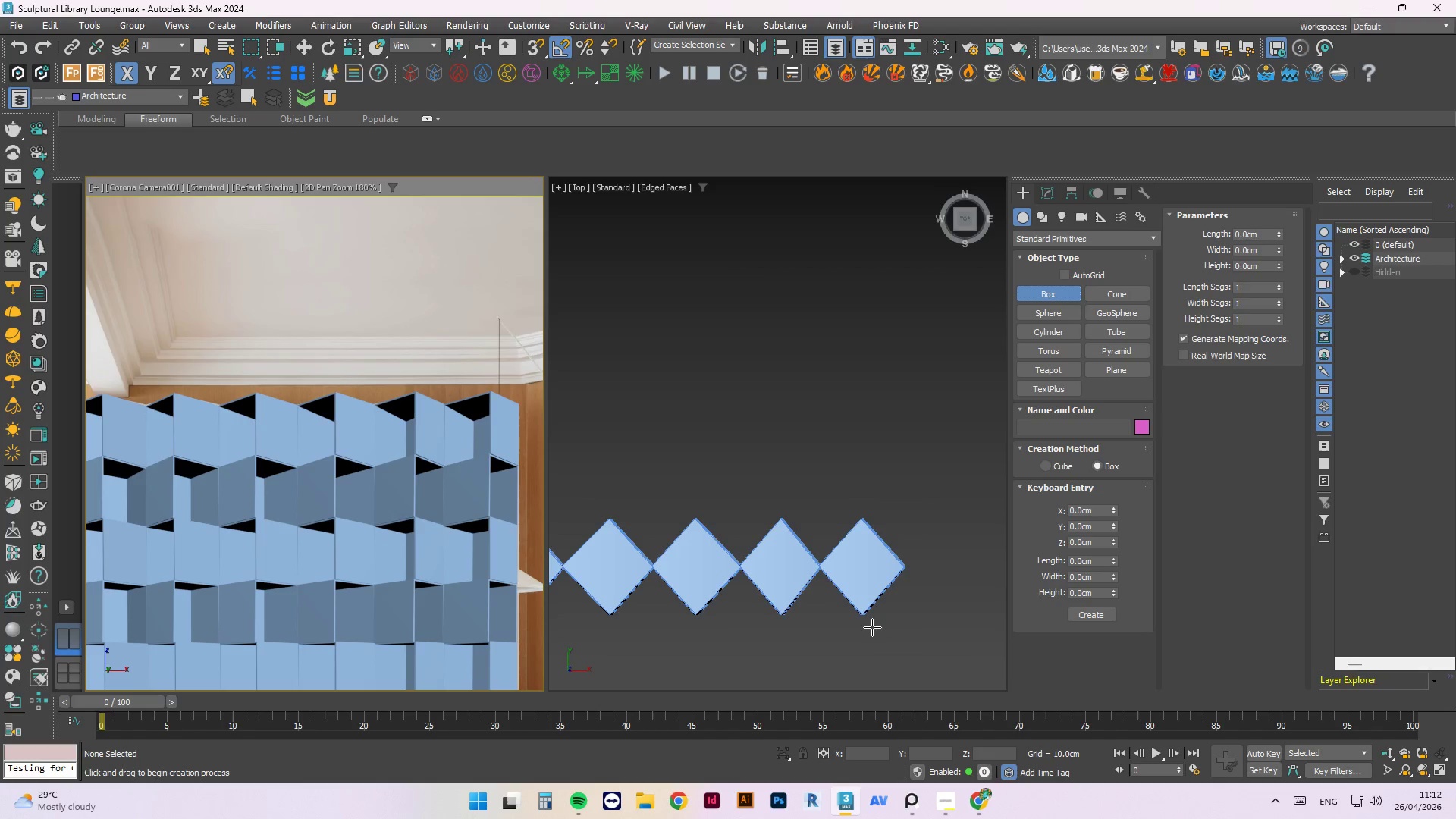 
scroll: coordinate [830, 560], scroll_direction: up, amount: 2.0
 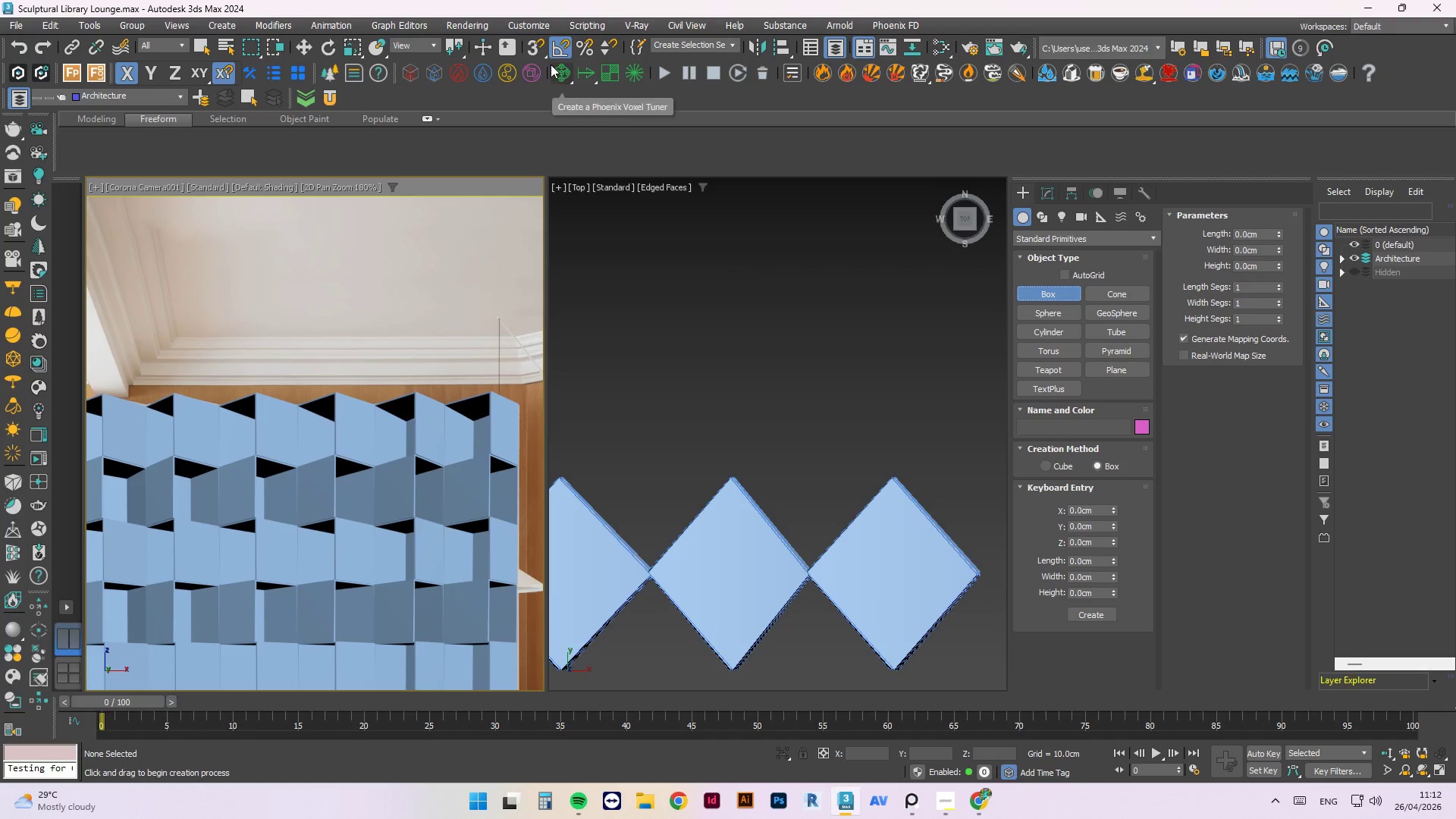 
left_click([533, 52])
 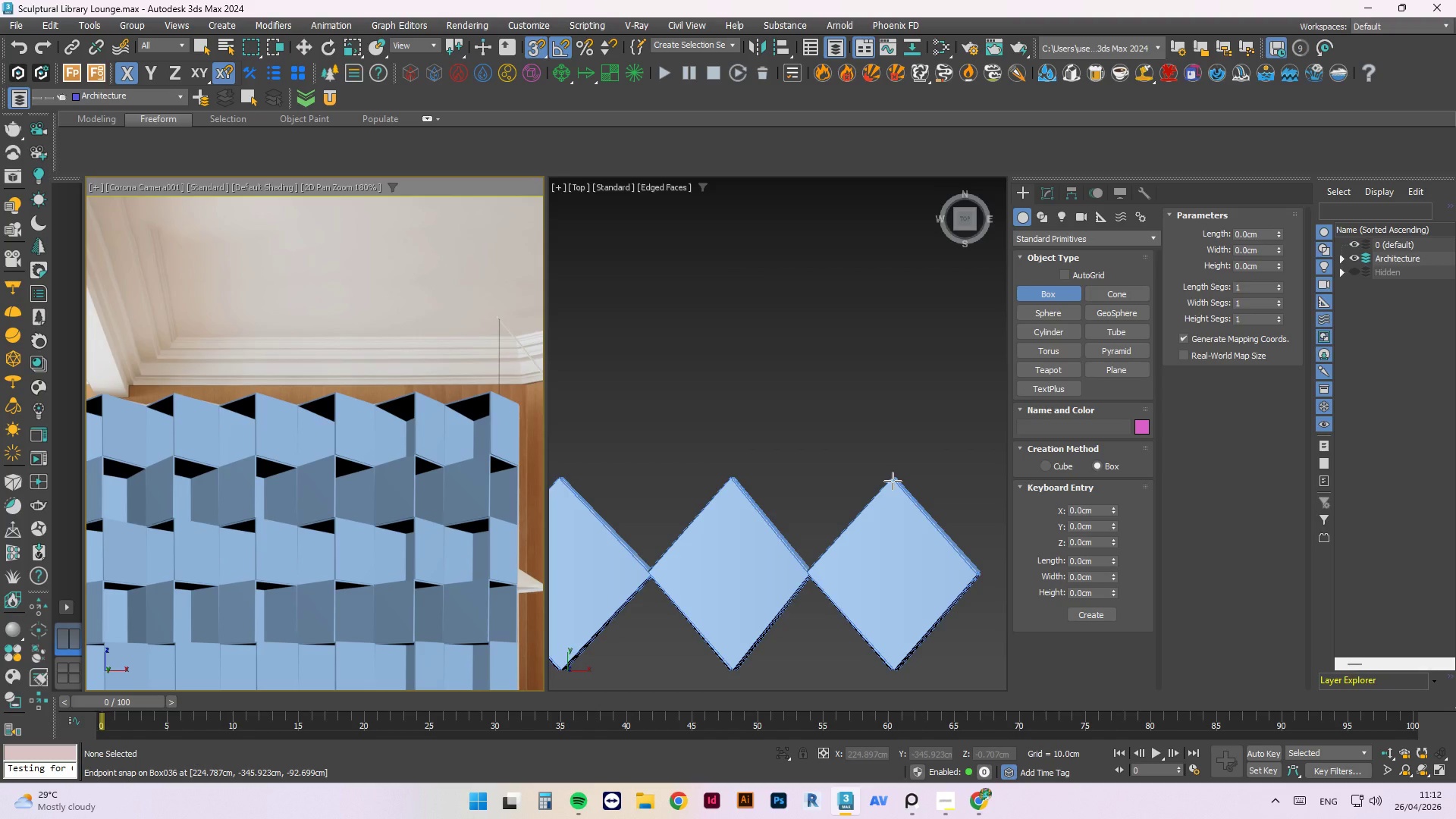 
hold_key(key=AltLeft, duration=1.02)
 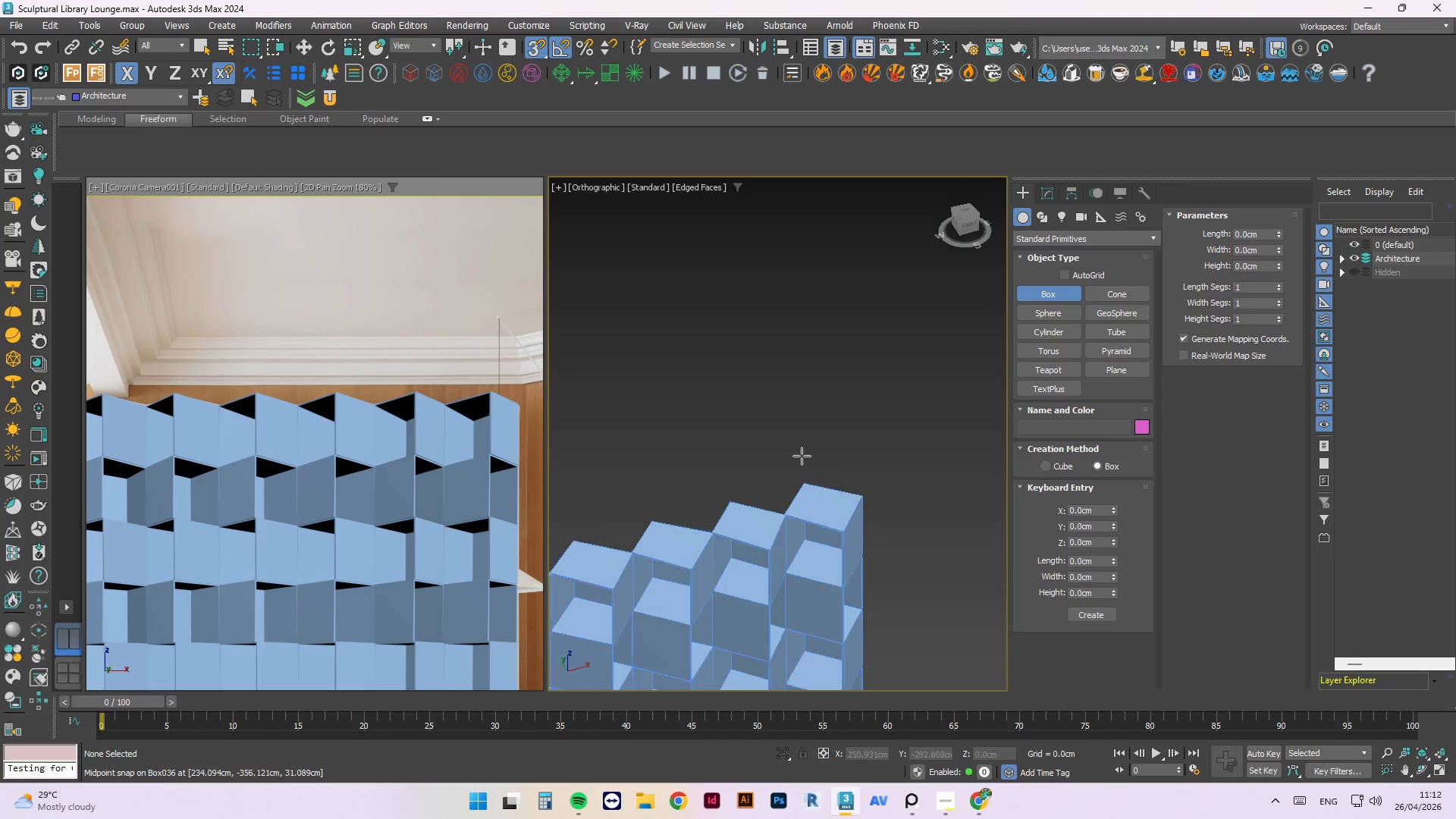 
scroll: coordinate [790, 516], scroll_direction: down, amount: 3.0
 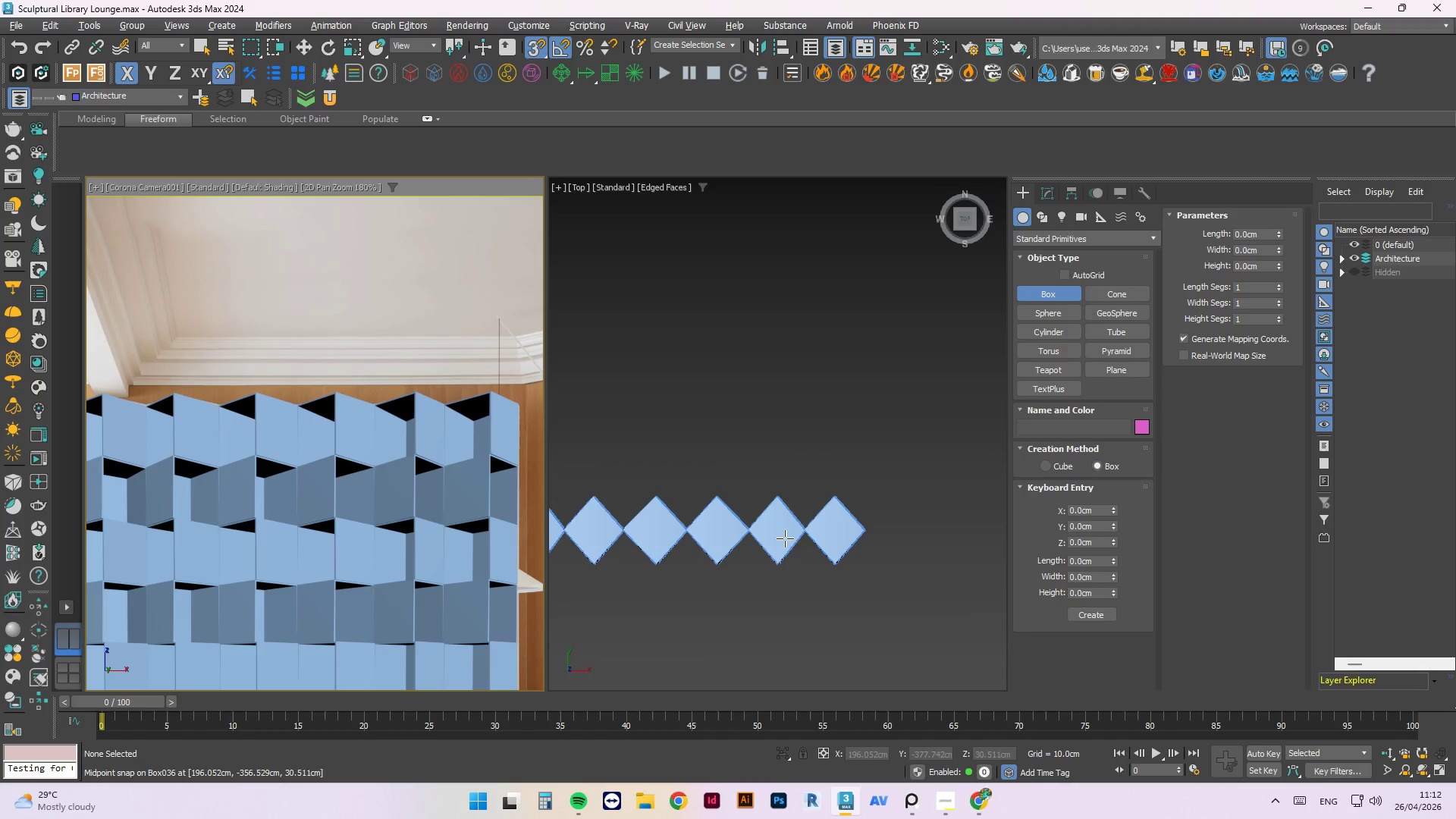 
scroll: coordinate [846, 657], scroll_direction: none, amount: 0.0
 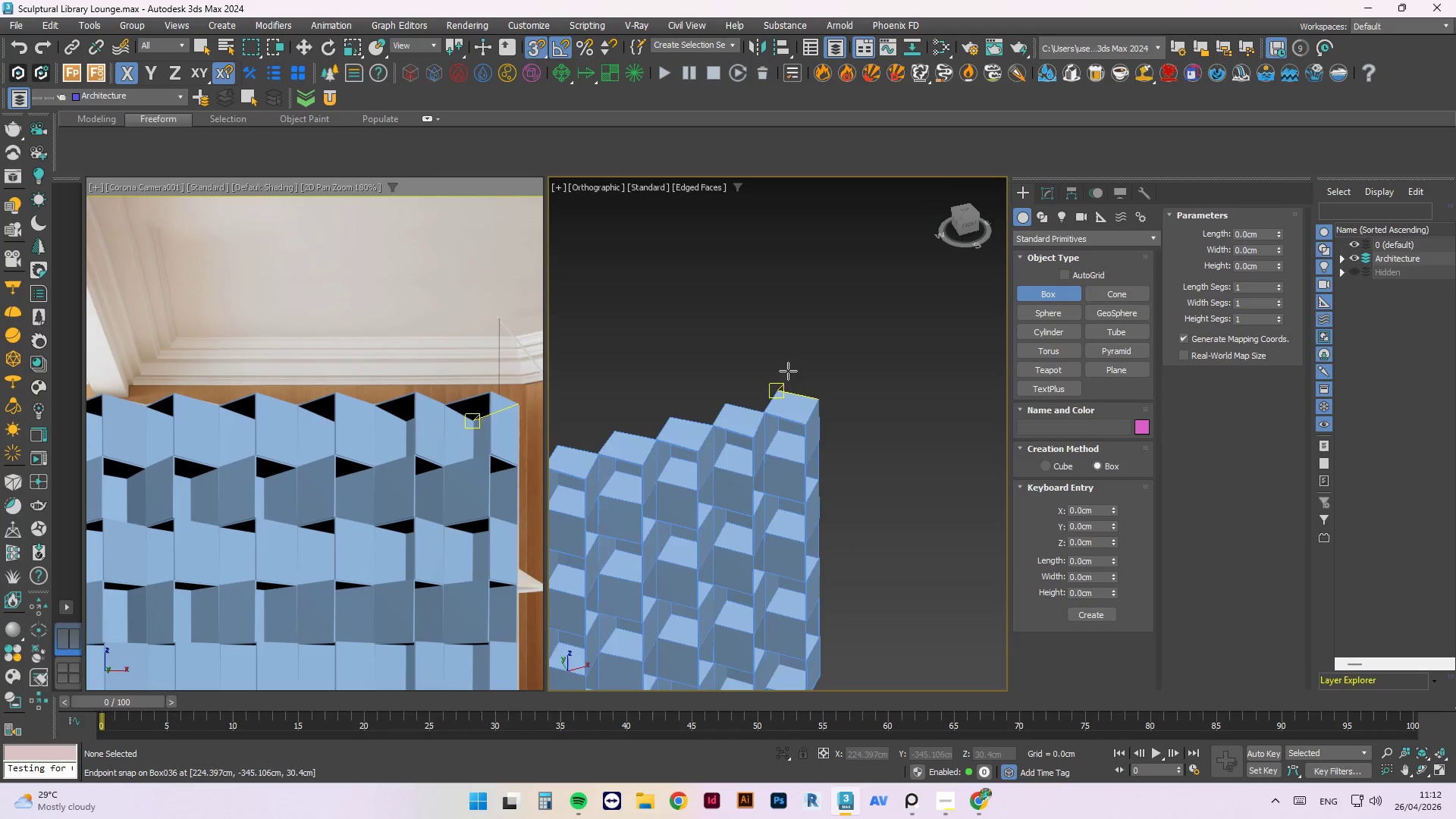 
scroll: coordinate [805, 385], scroll_direction: up, amount: 1.0
 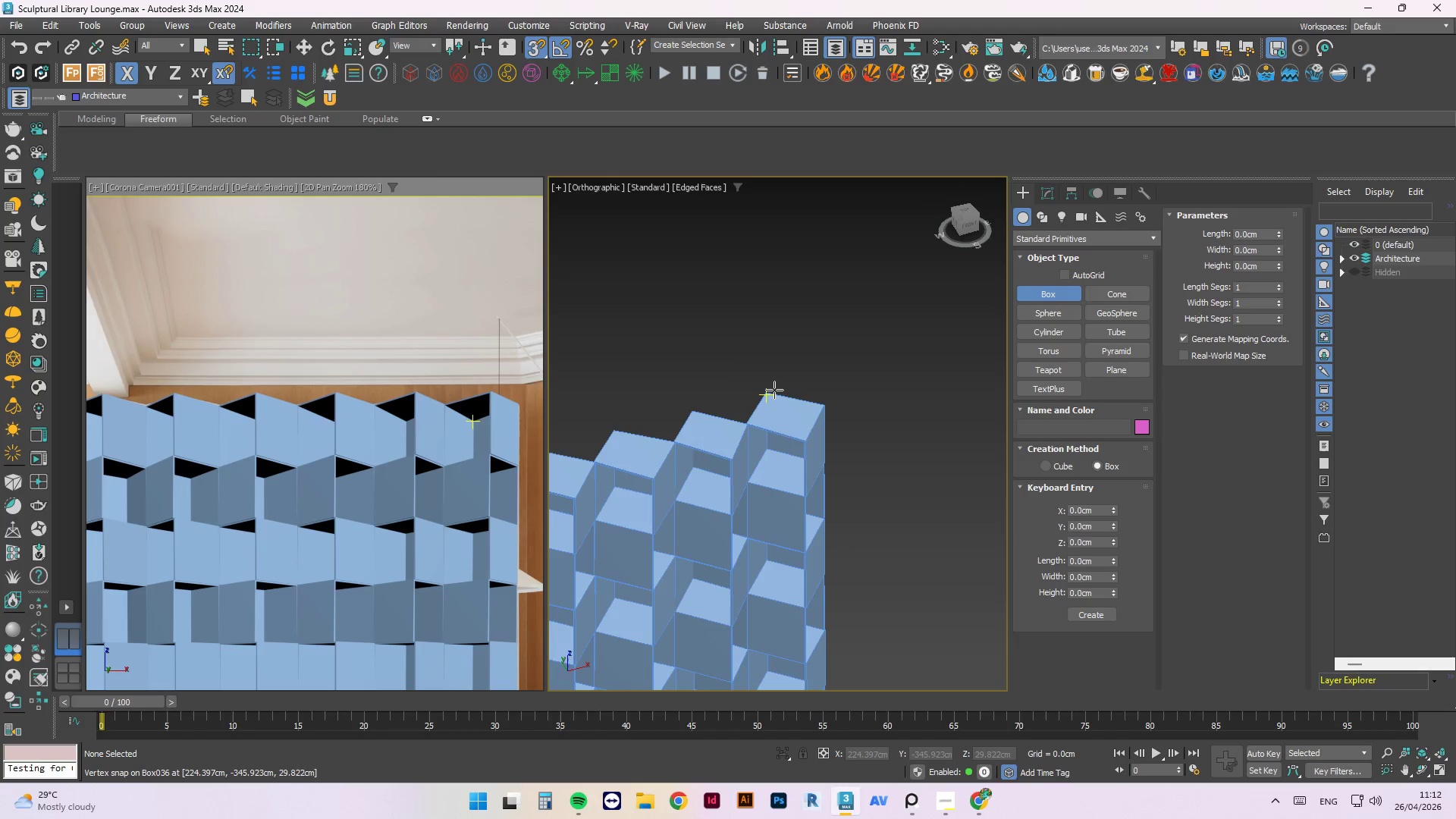 
left_click_drag(start_coordinate=[774, 390], to_coordinate=[824, 411])
 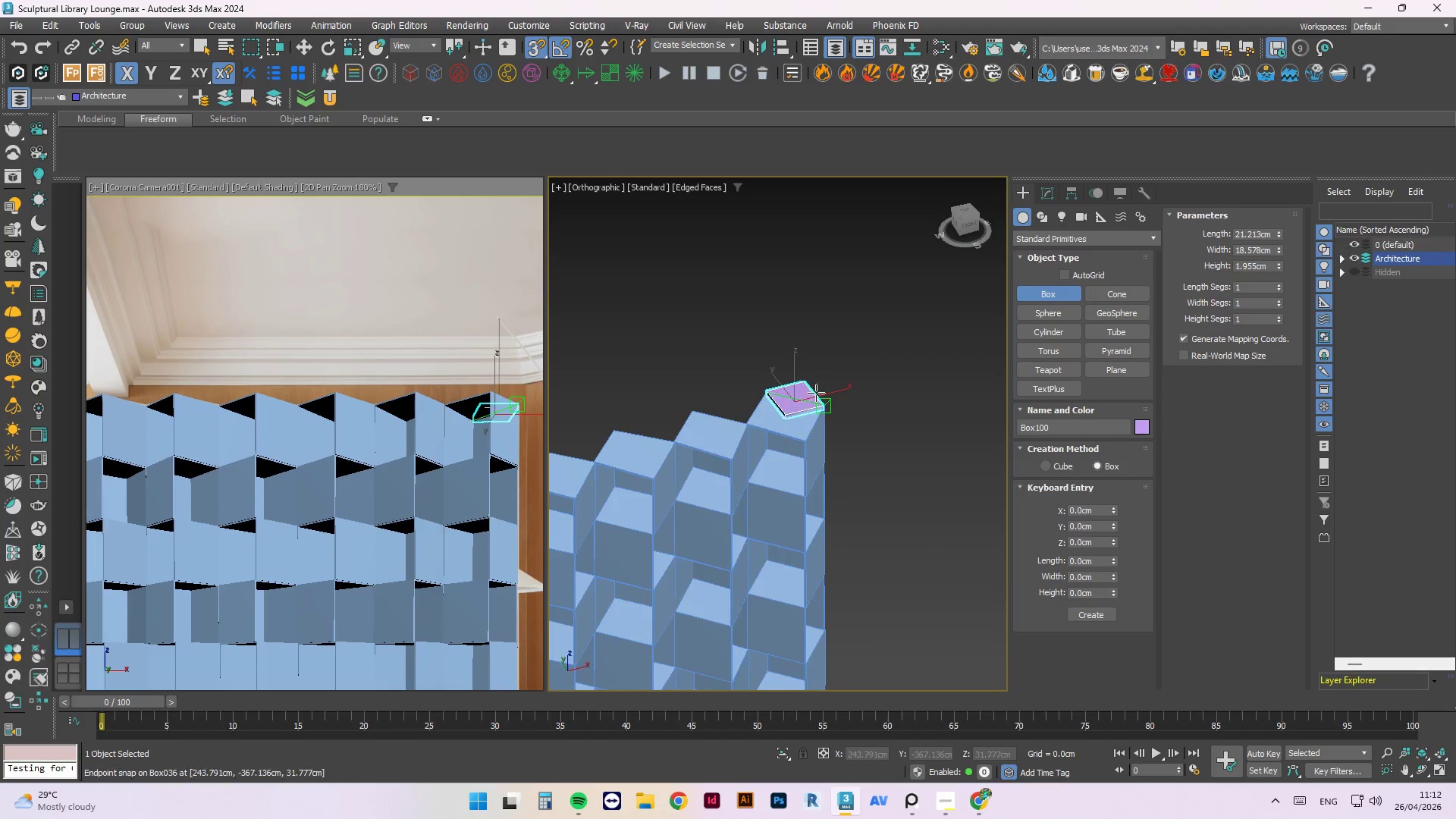 
scroll: coordinate [816, 393], scroll_direction: down, amount: 2.0
 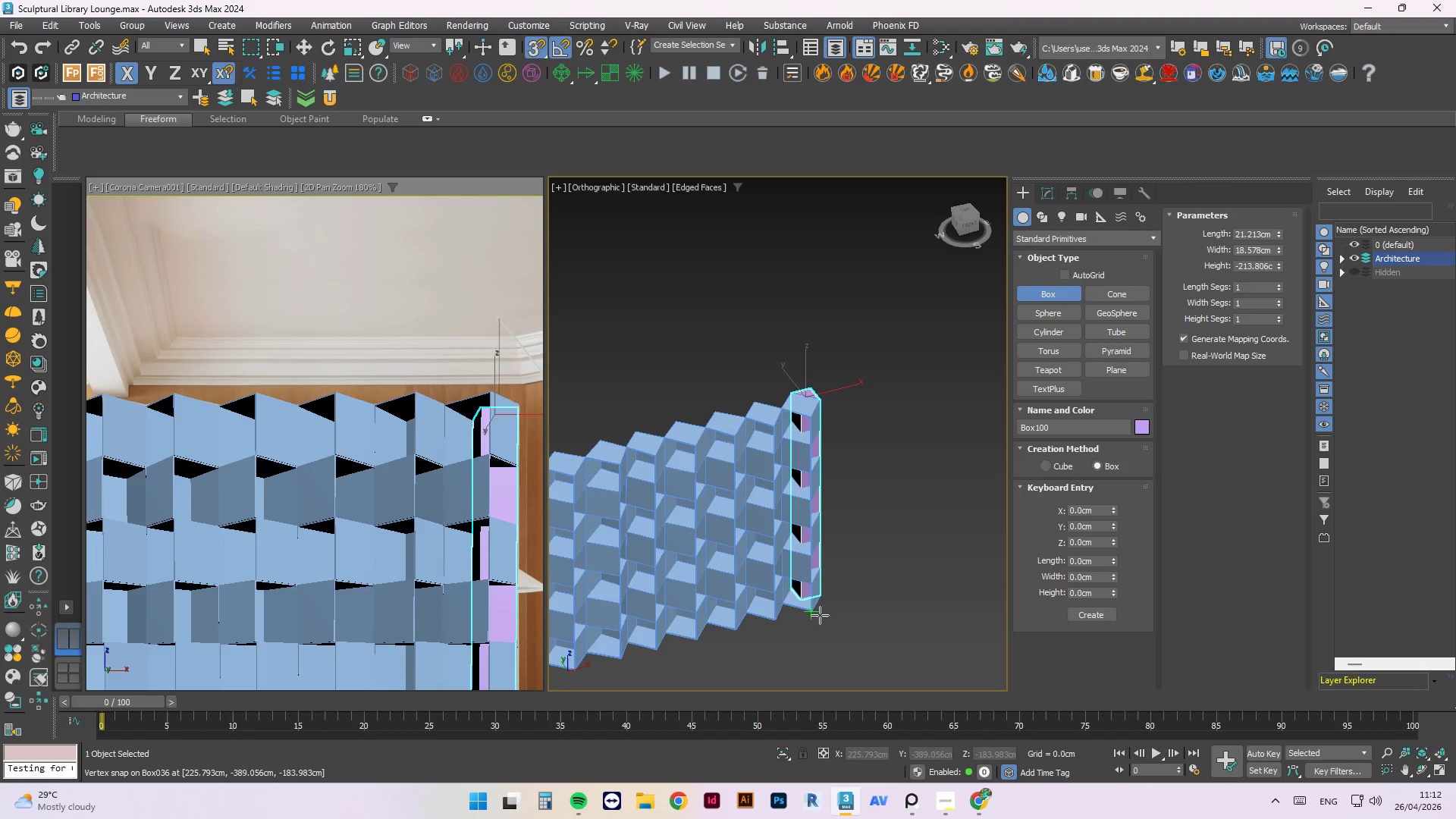 
left_click([820, 615])
 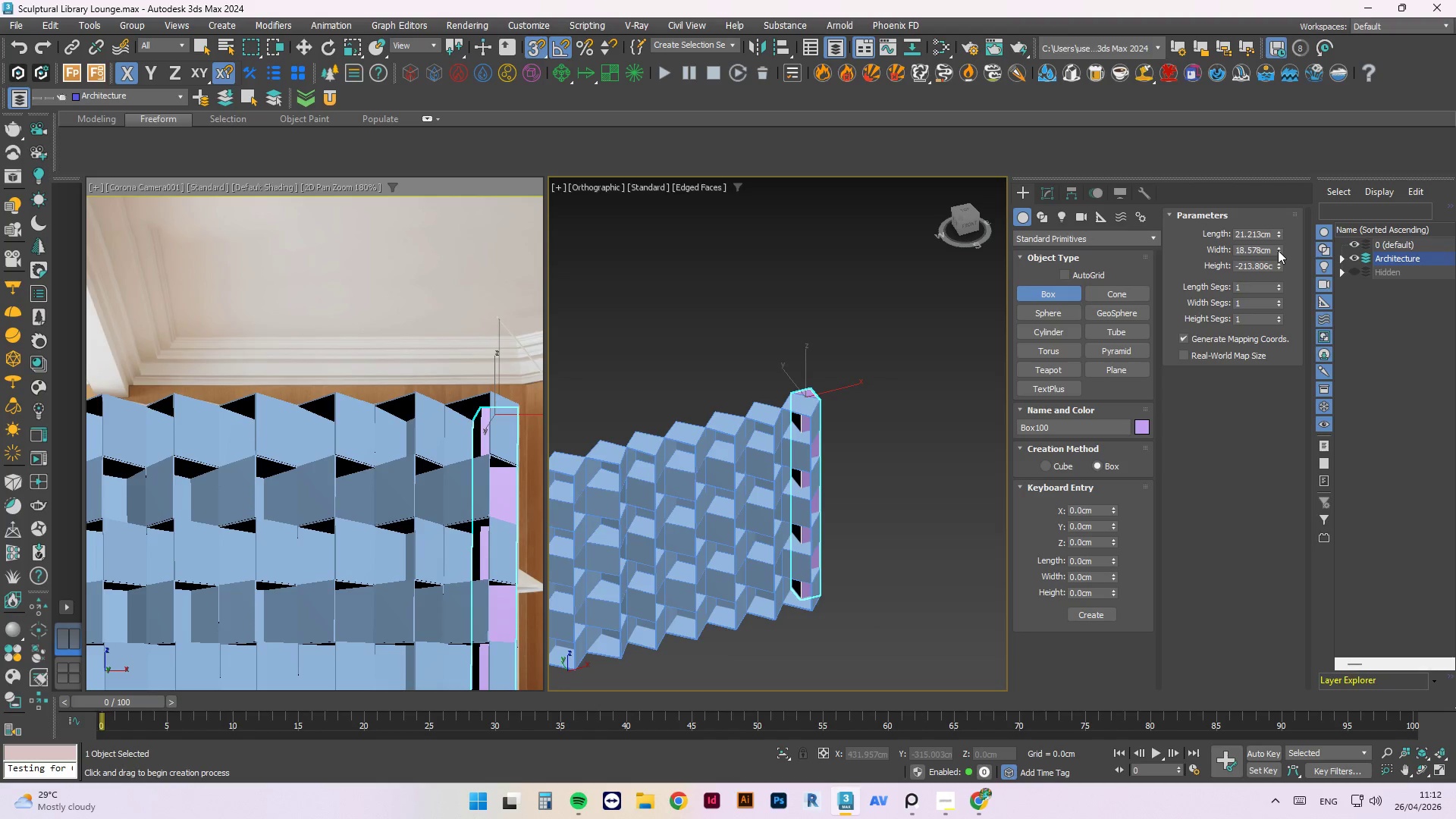 
wait(5.17)
 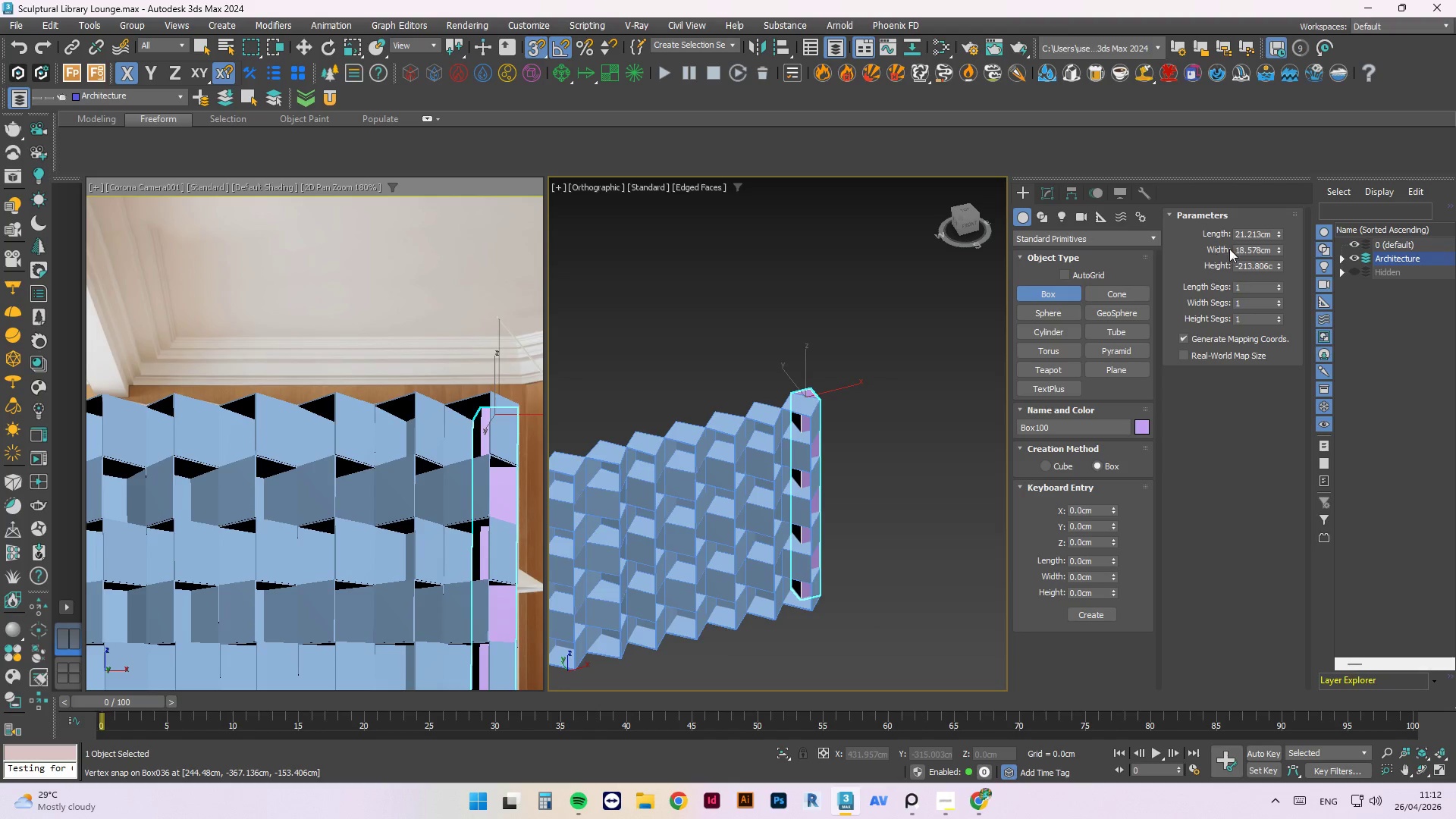 
left_click_drag(start_coordinate=[1278, 250], to_coordinate=[1274, 215])
 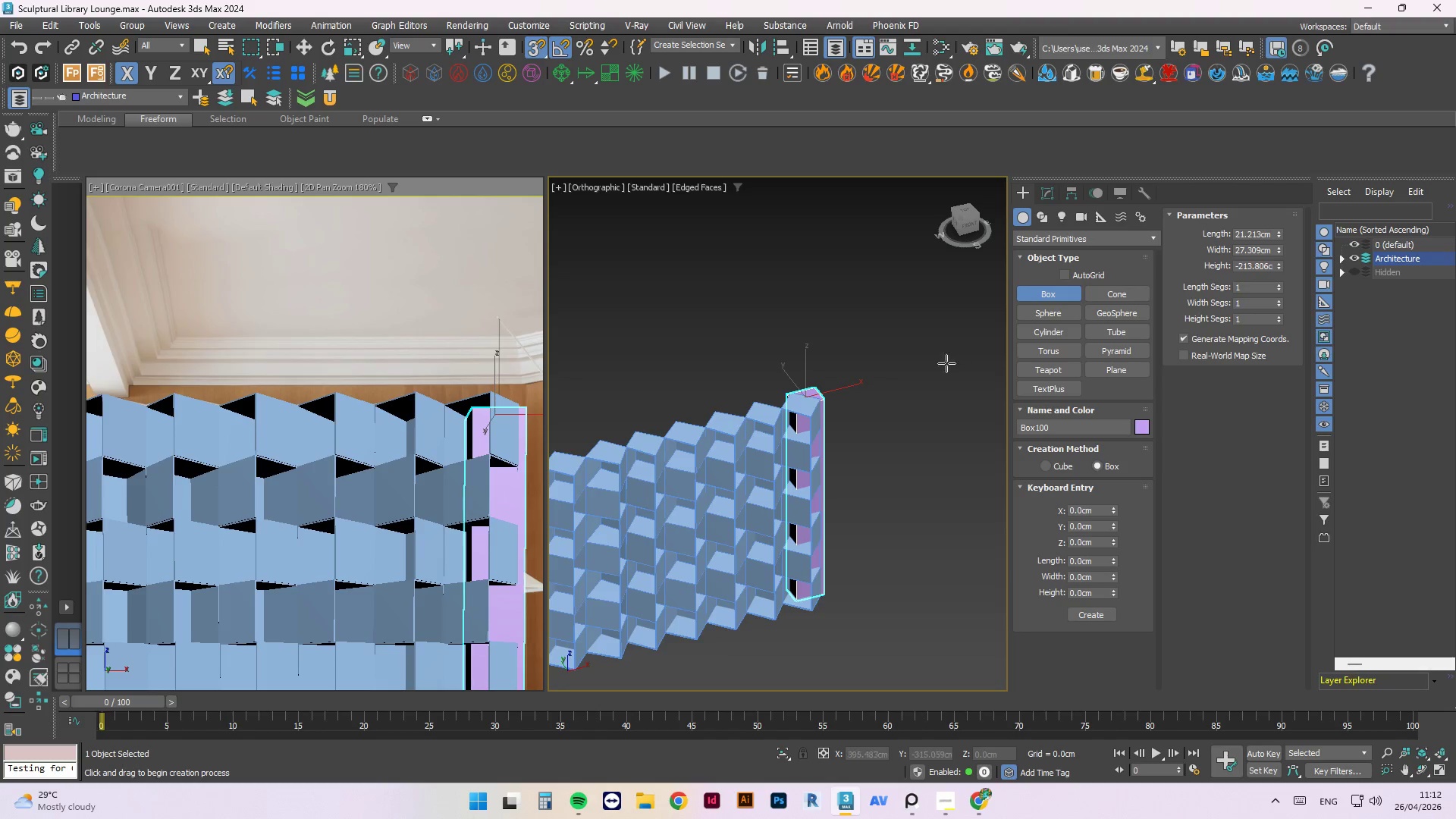 
key(T)
 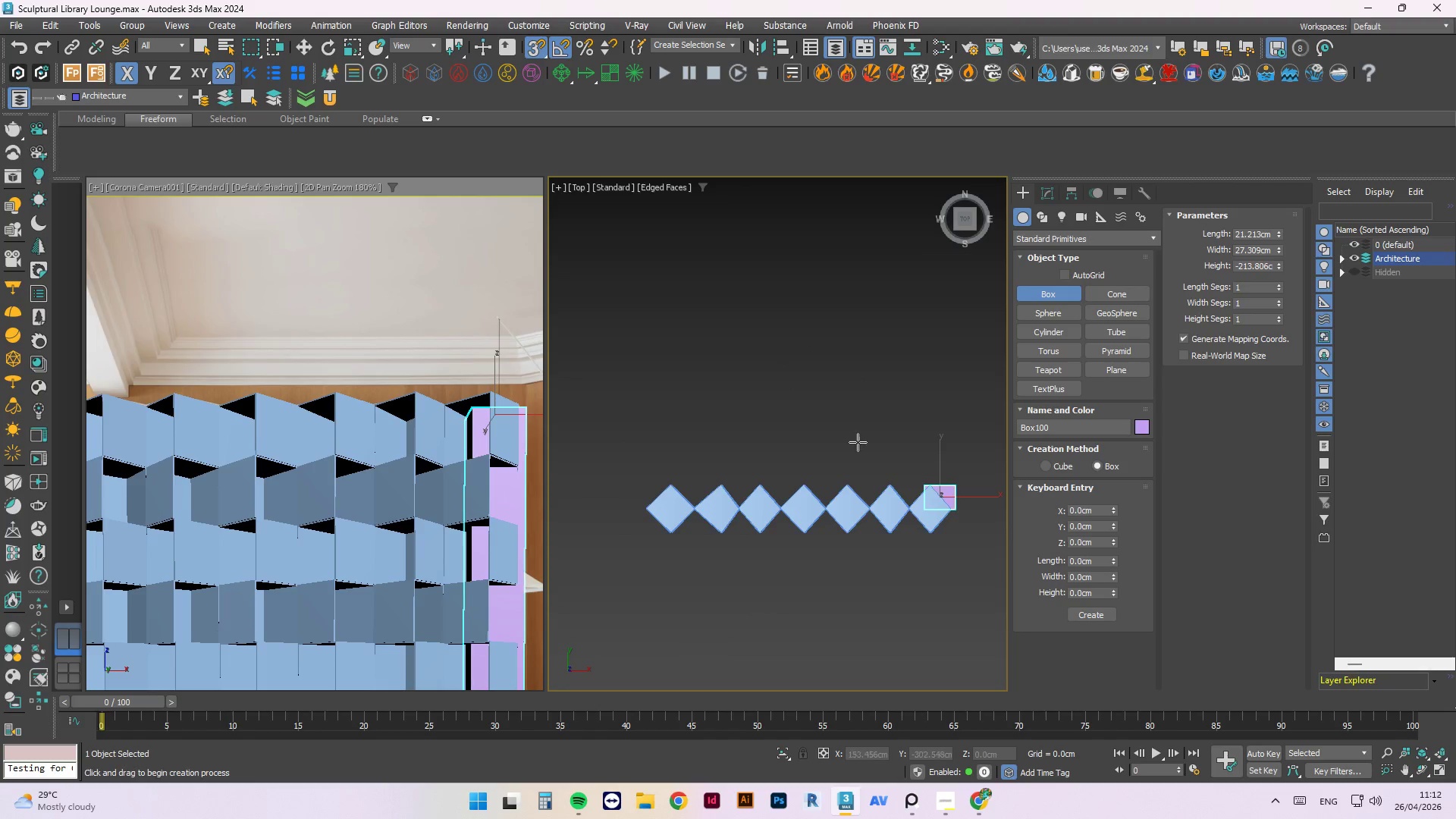 
scroll: coordinate [952, 498], scroll_direction: up, amount: 3.0
 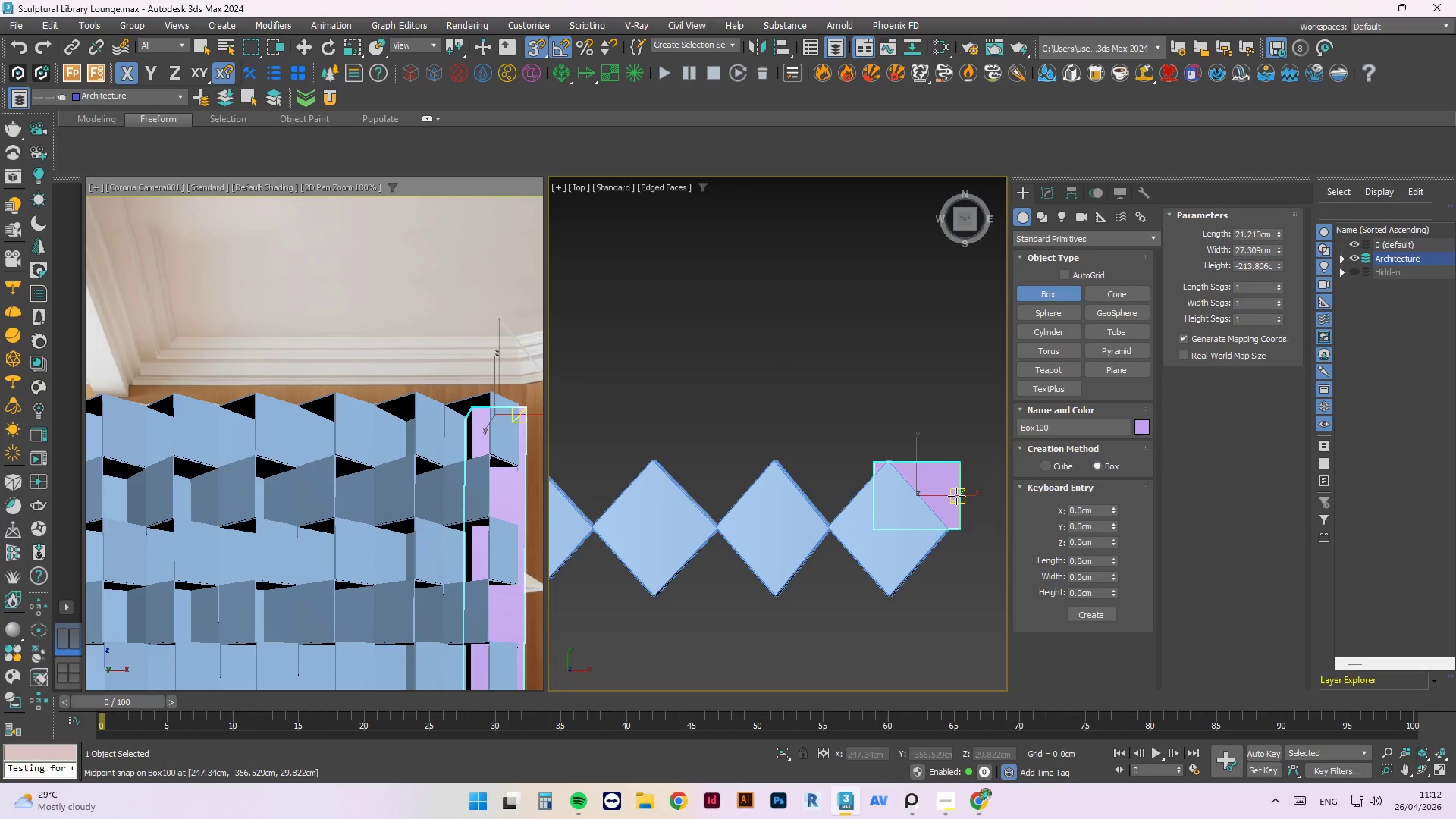 
key(W)
 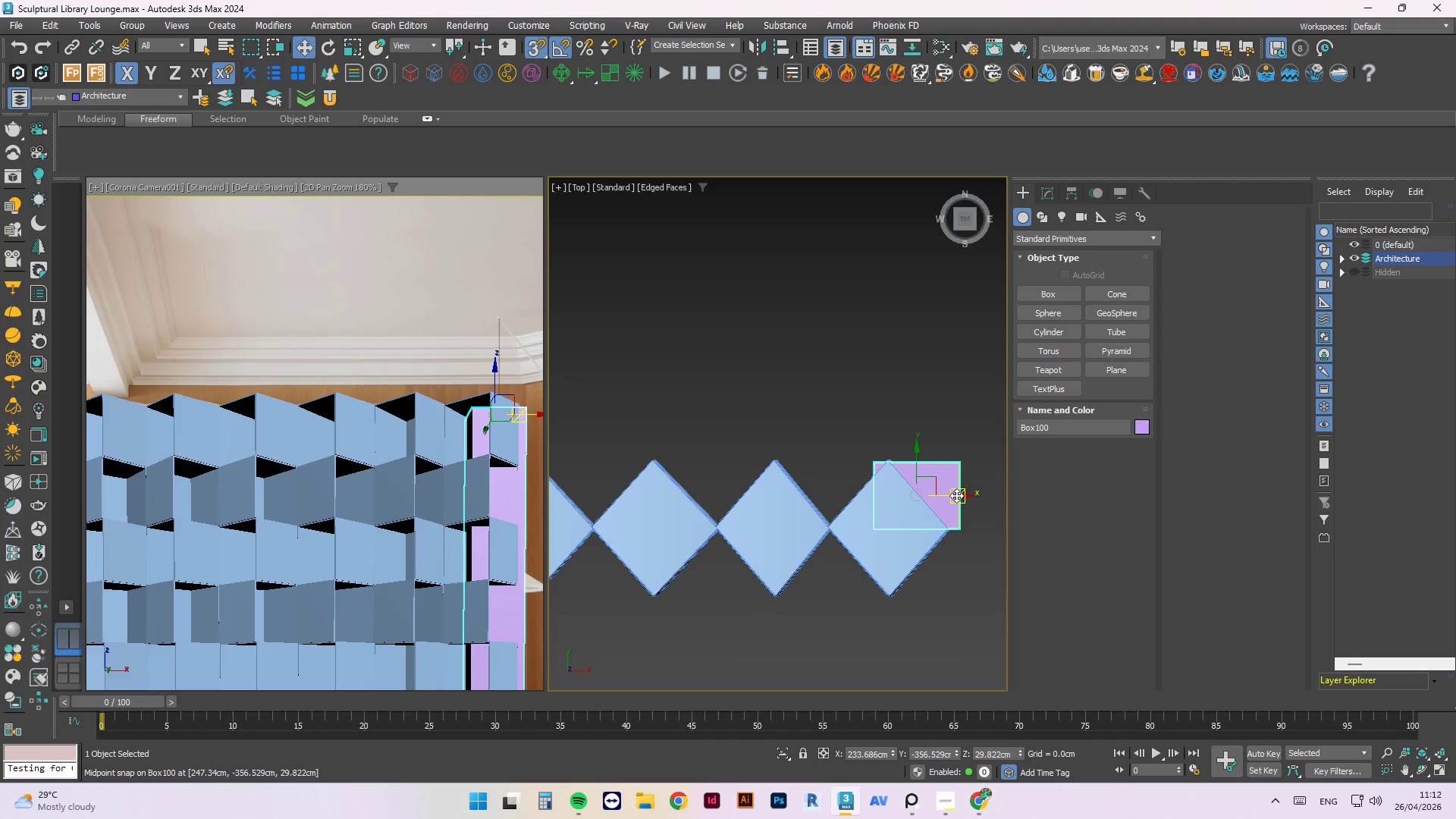 
left_click_drag(start_coordinate=[954, 492], to_coordinate=[927, 502])
 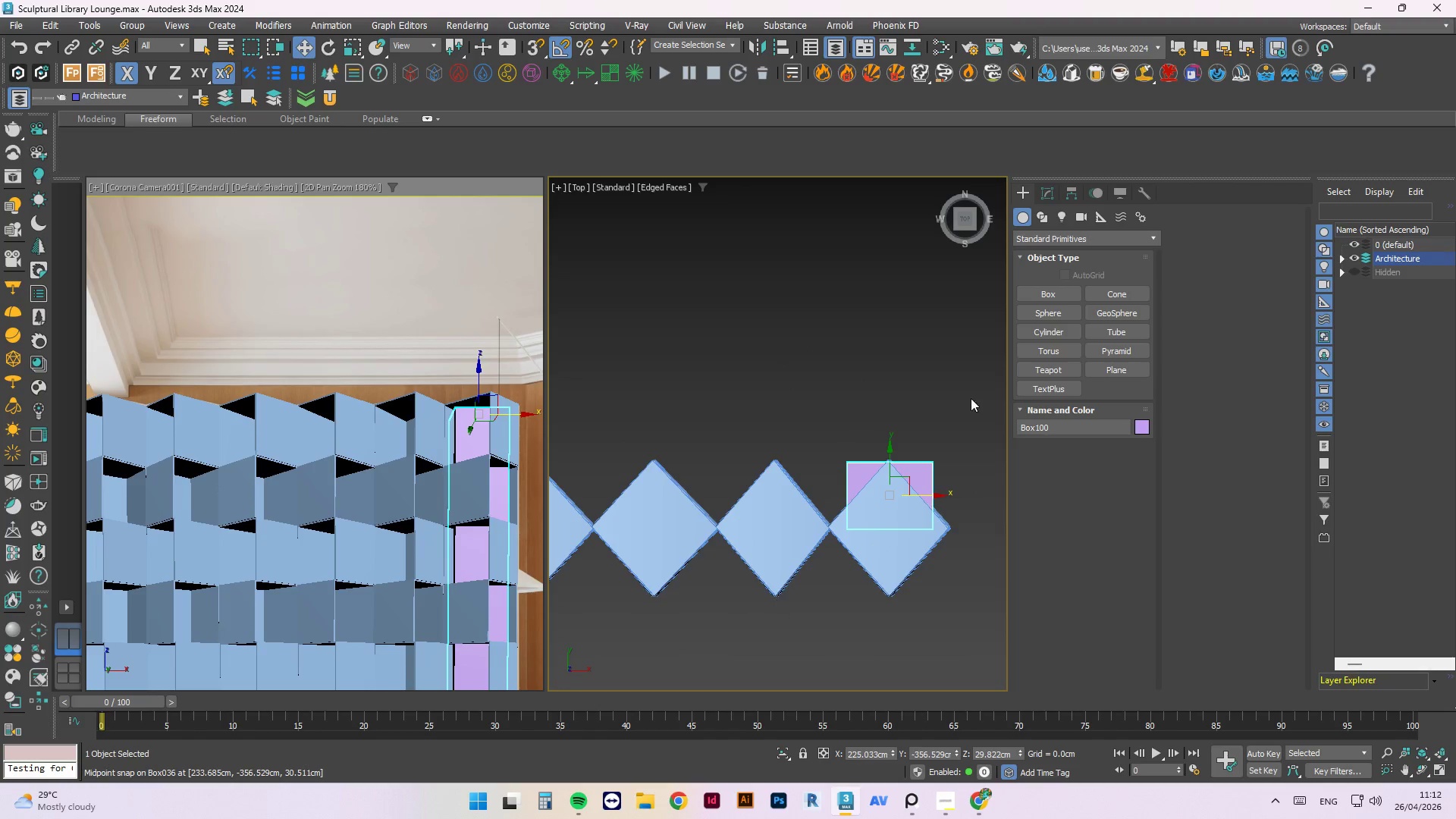 
key(S)
 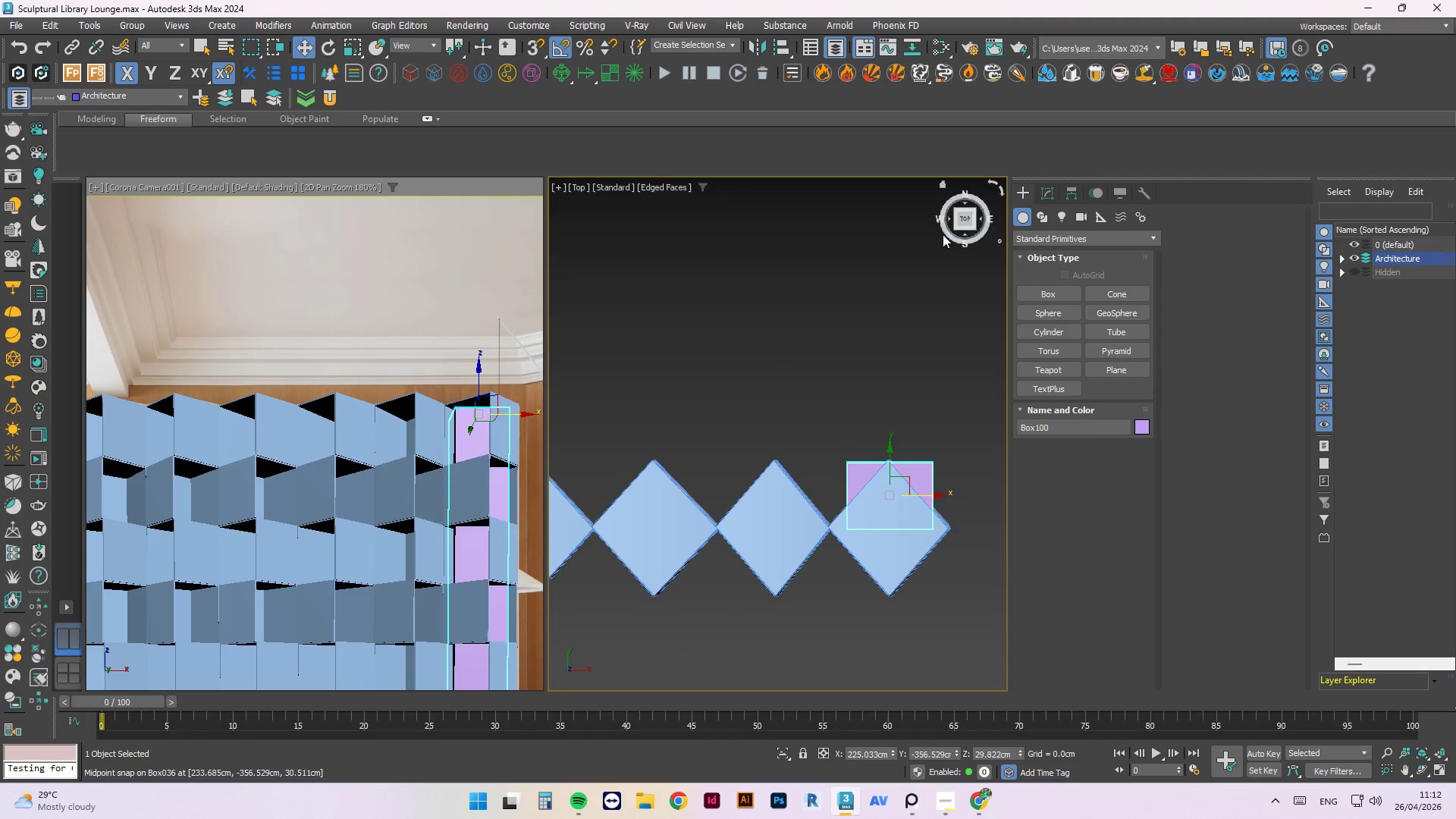 
left_click([1043, 197])
 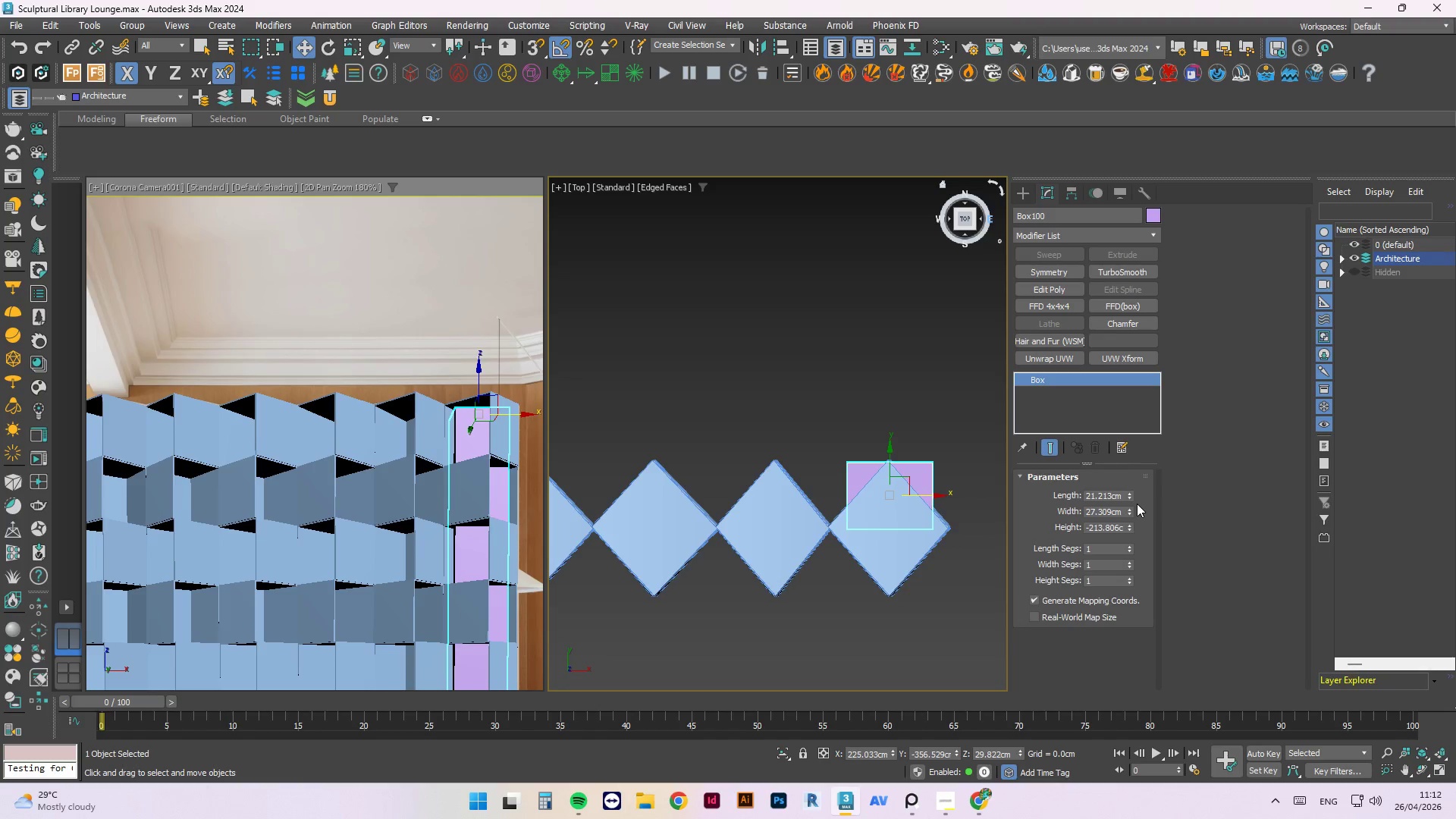 
wait(5.98)
 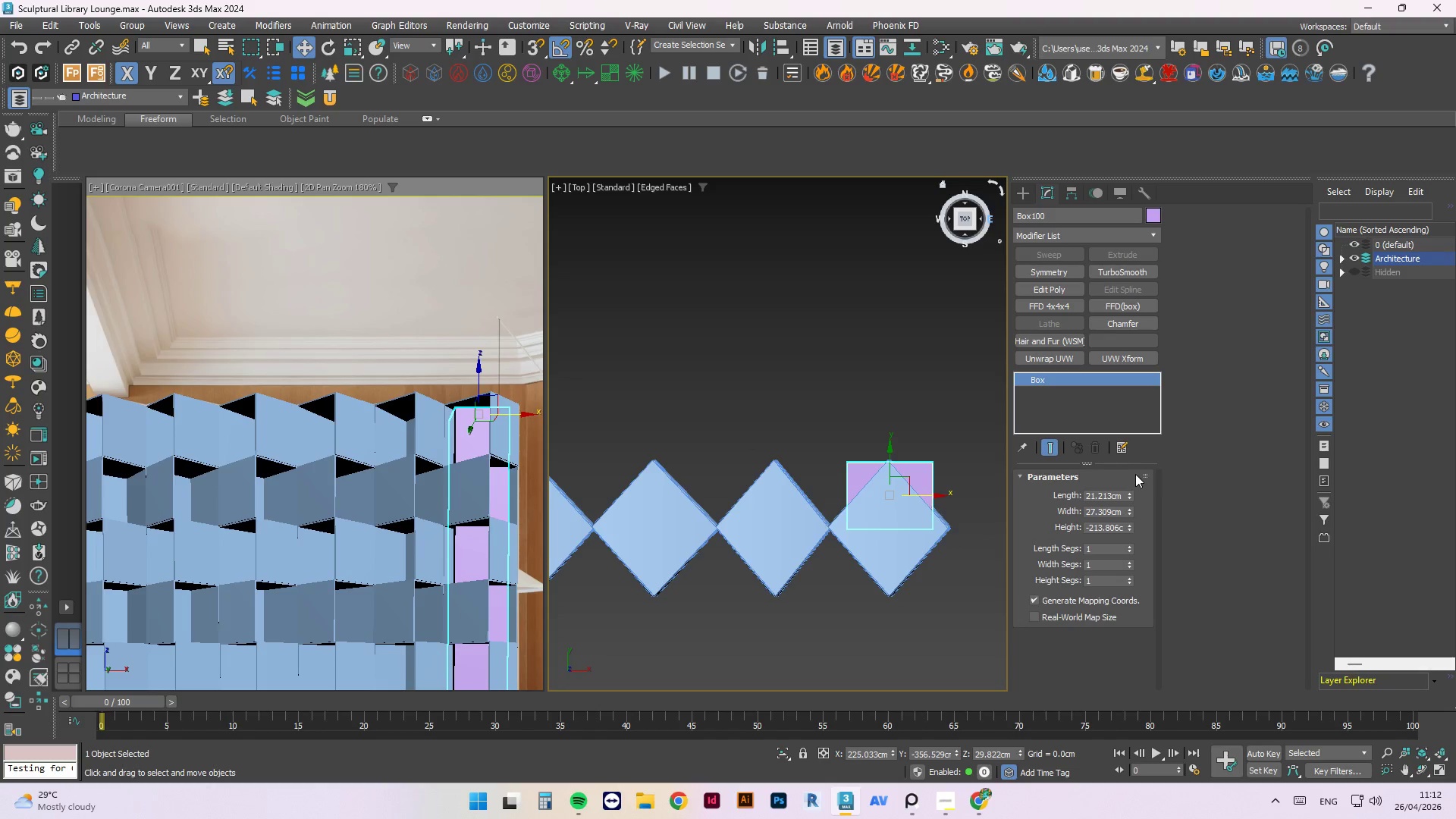 
left_click_drag(start_coordinate=[1128, 510], to_coordinate=[1129, 482])
 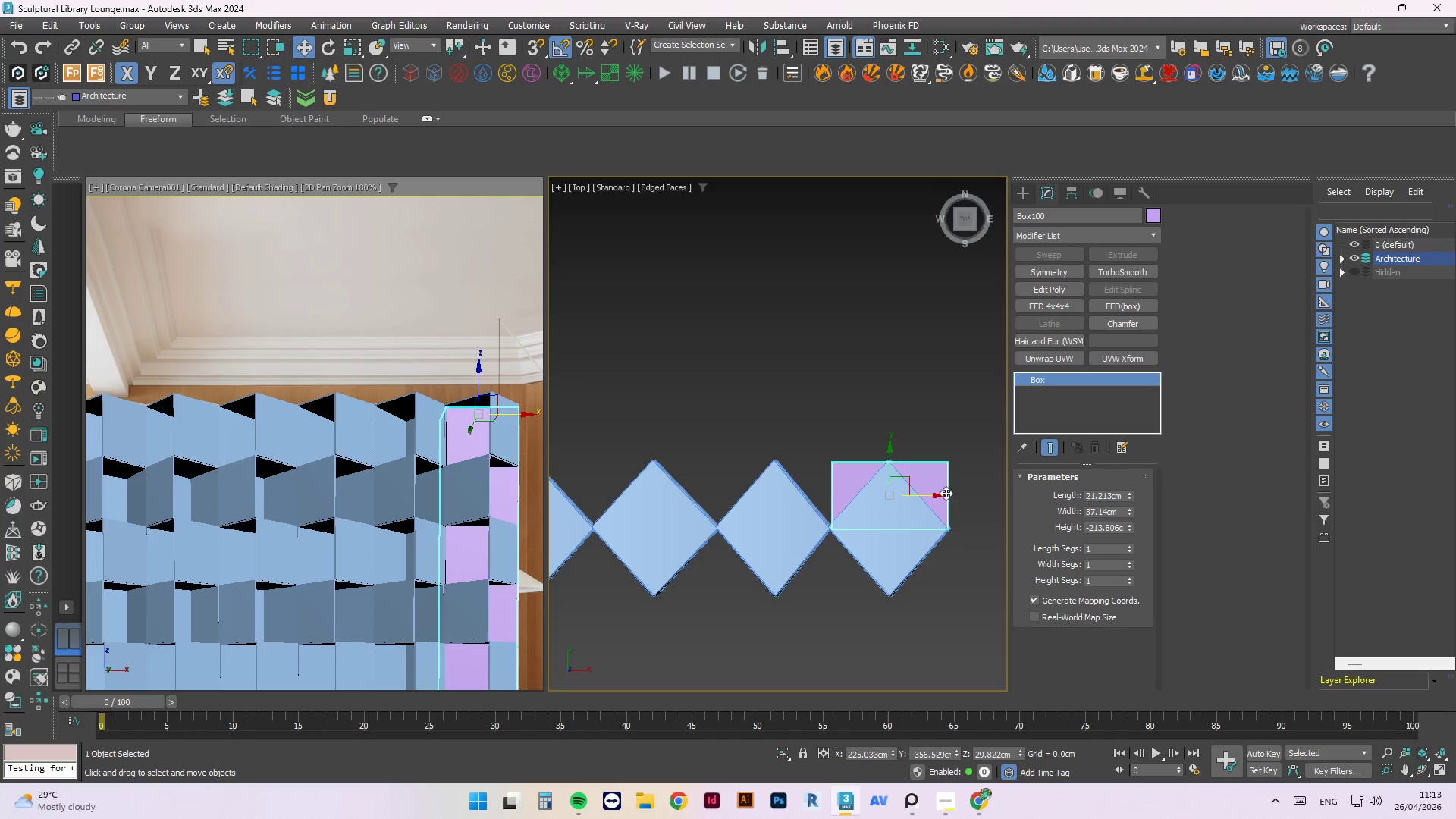 
left_click_drag(start_coordinate=[937, 496], to_coordinate=[822, 515])
 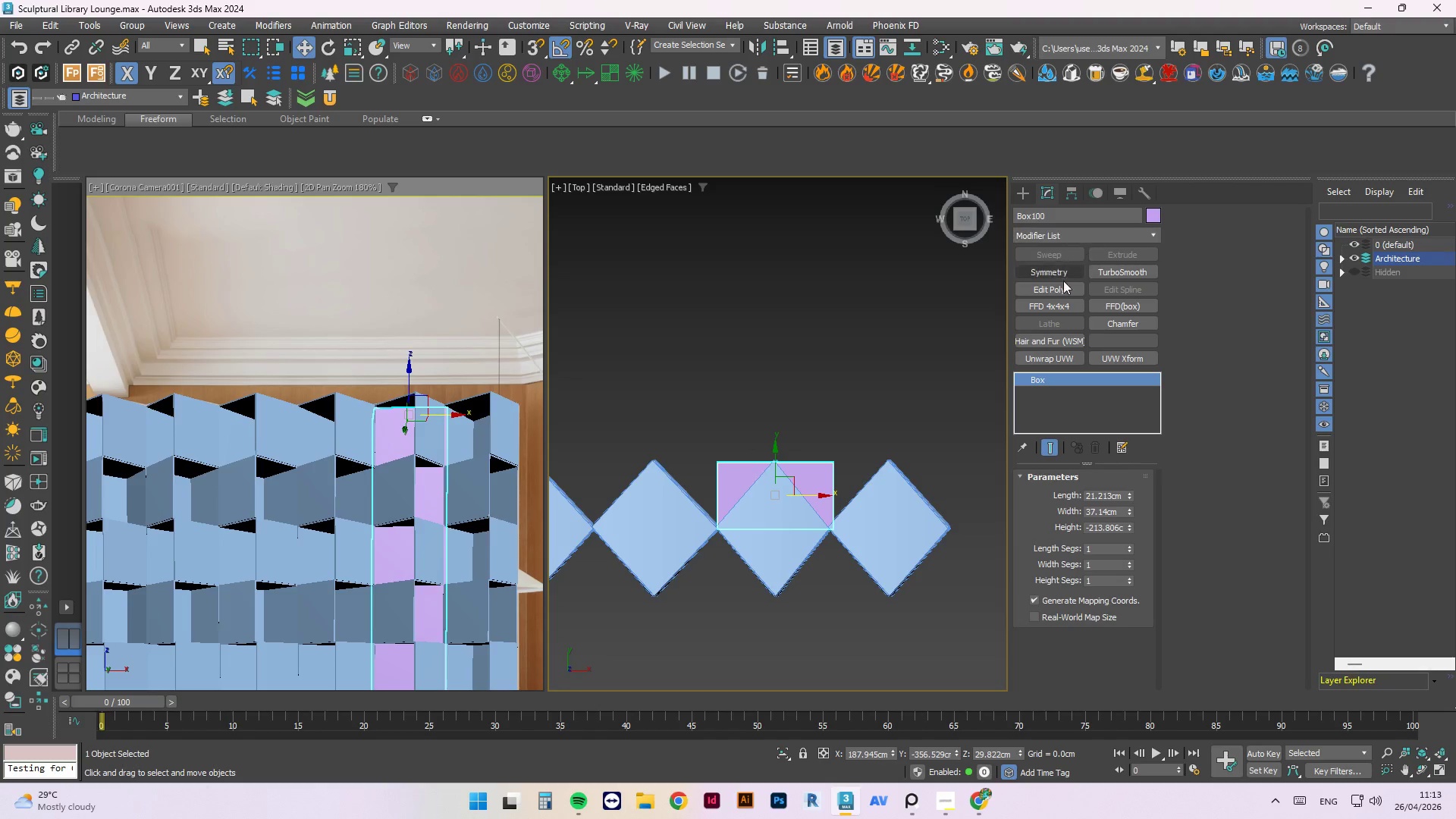 
left_click([895, 516])
 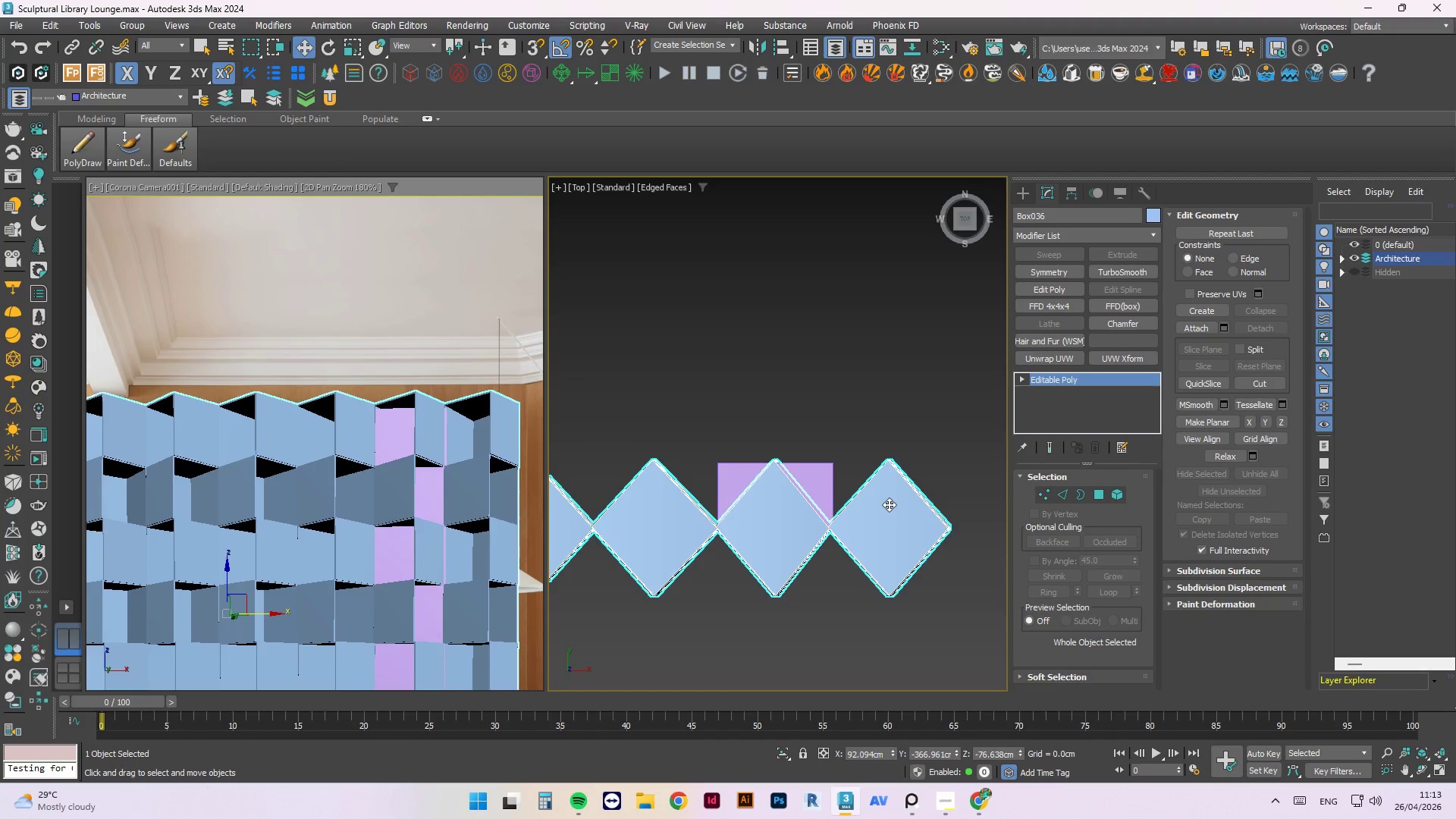 
key(Delete)
 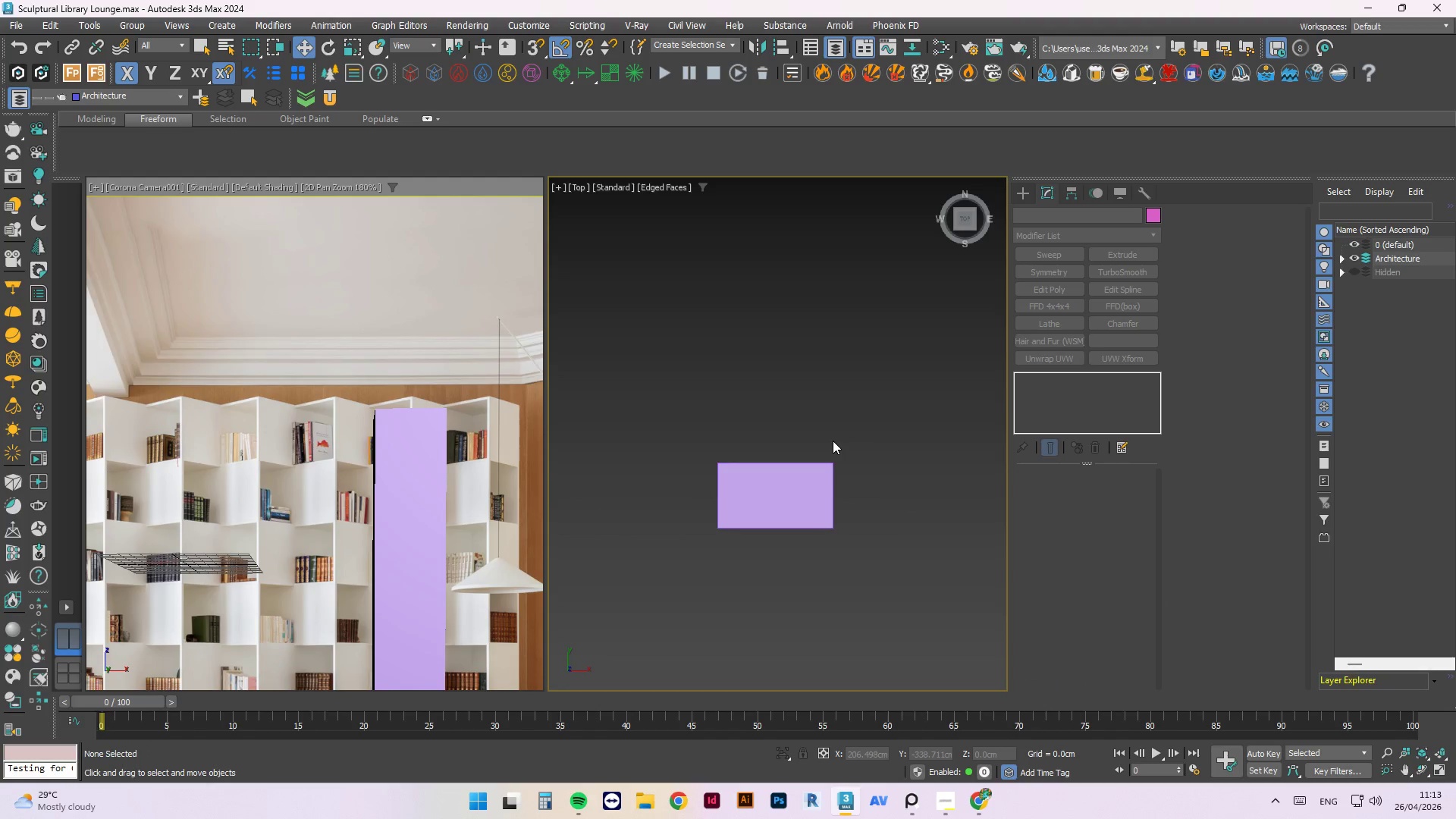 
left_click([799, 491])
 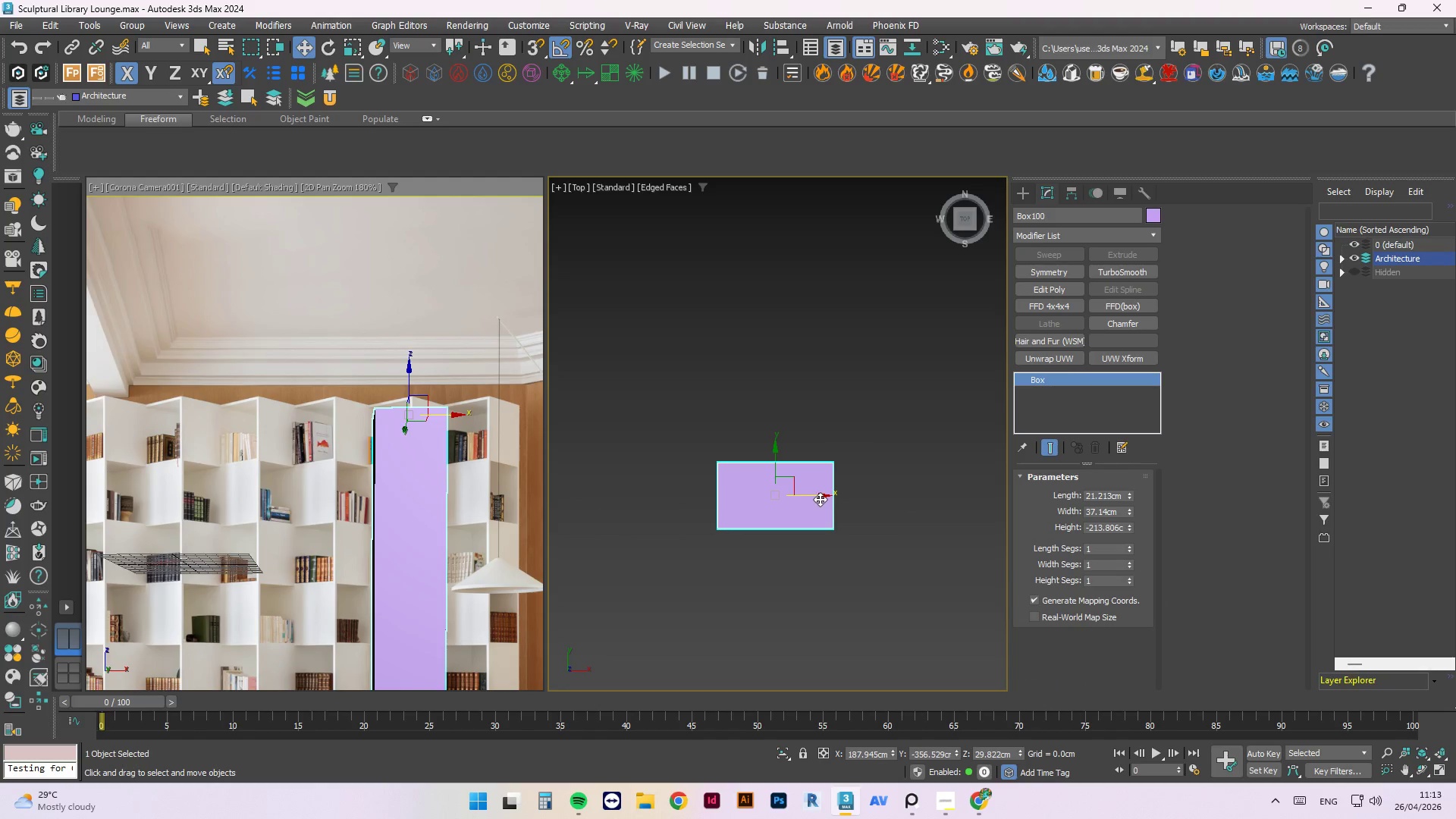 
left_click_drag(start_coordinate=[820, 498], to_coordinate=[814, 497])
 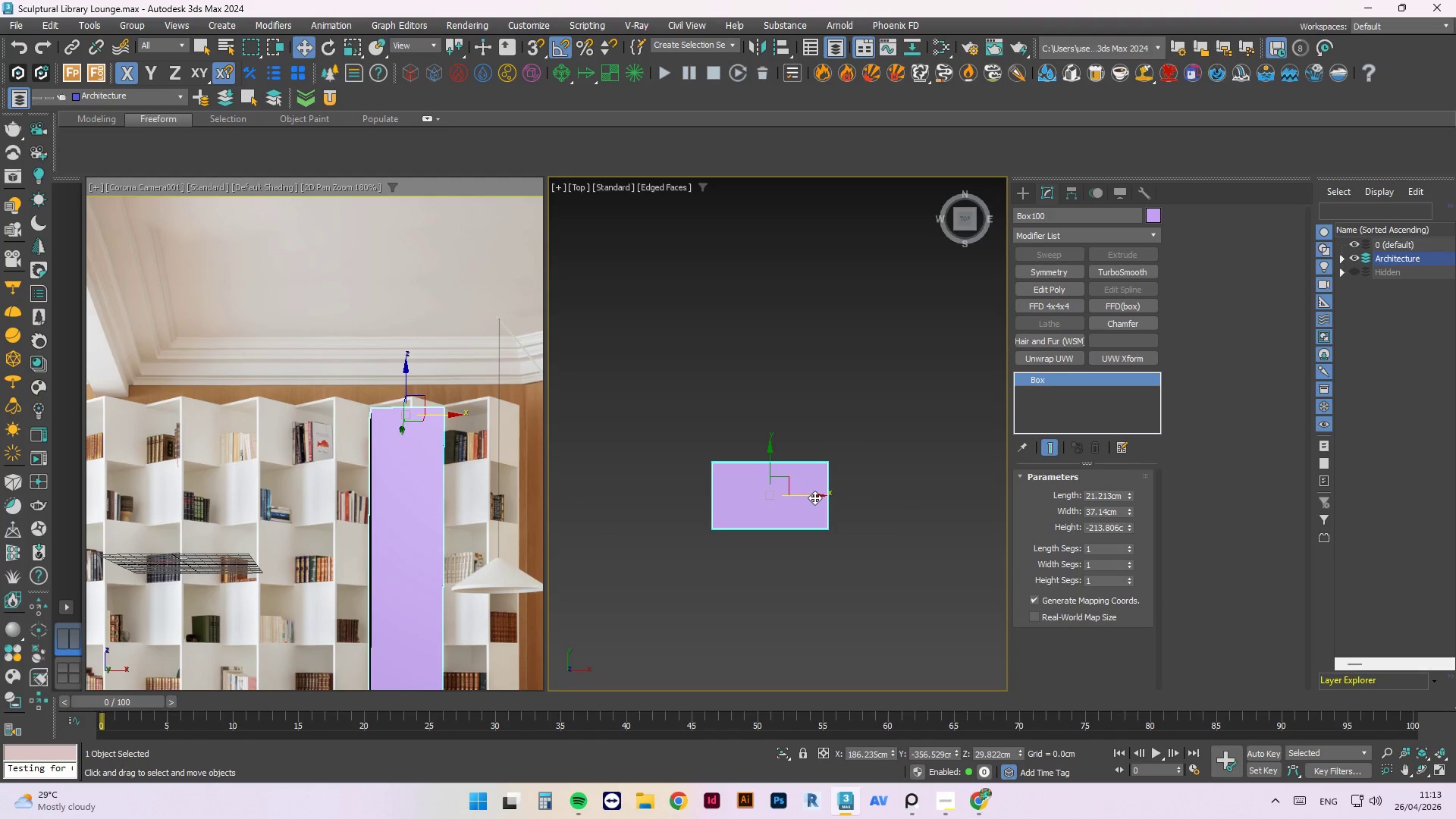 
left_click_drag(start_coordinate=[814, 497], to_coordinate=[694, 520])
 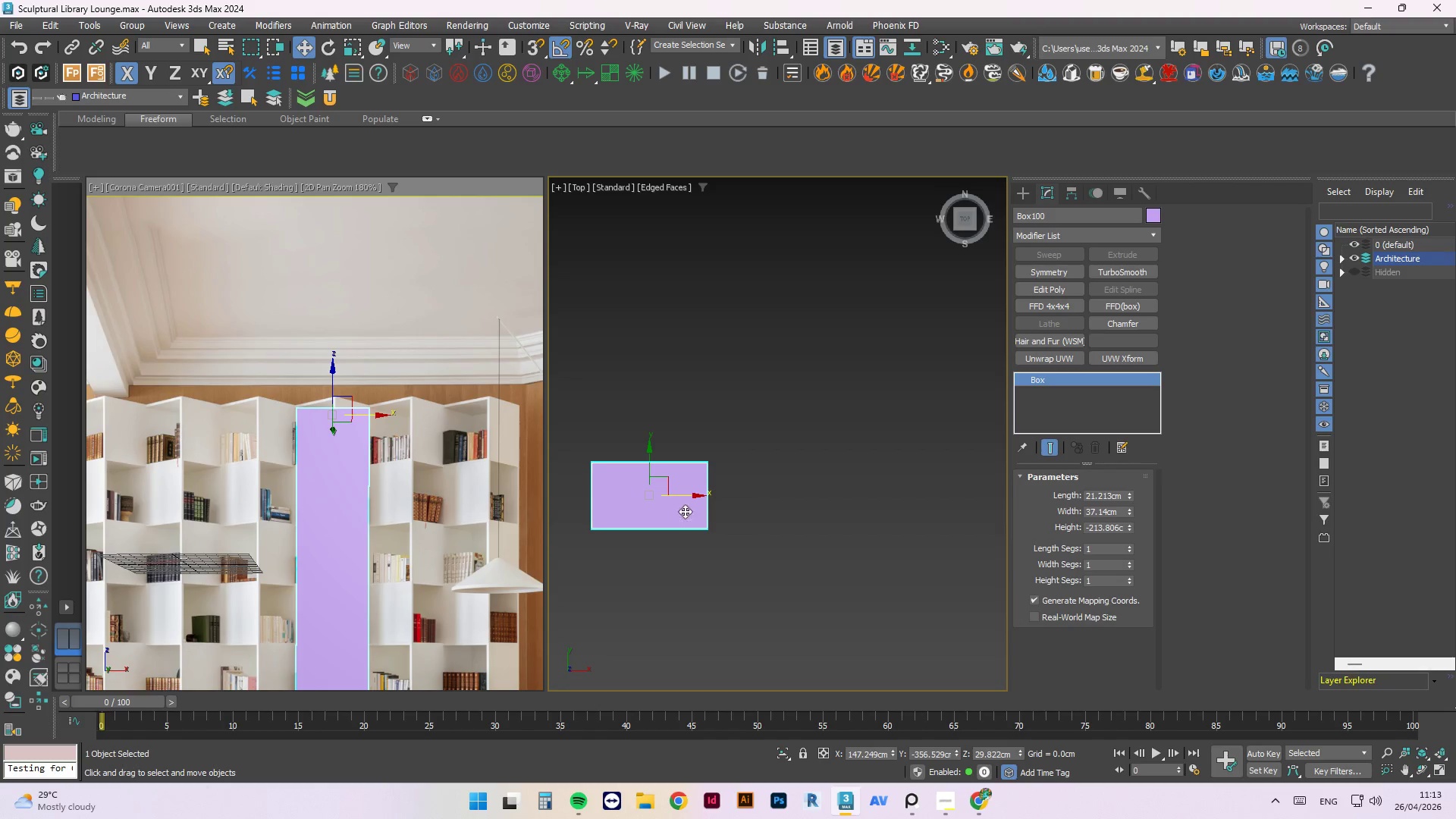 
left_click_drag(start_coordinate=[687, 496], to_coordinate=[772, 580])
 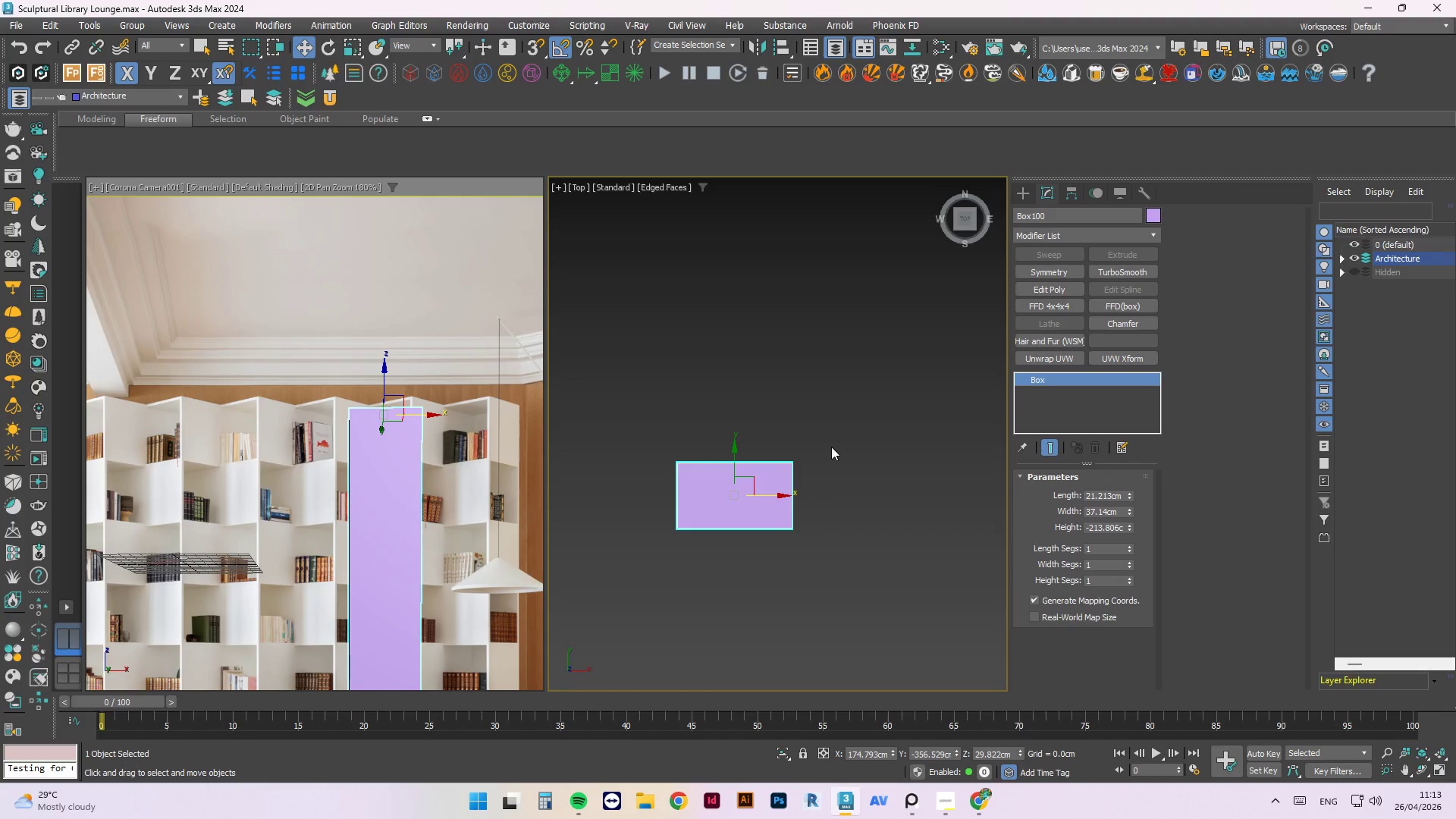 
left_click([839, 500])
 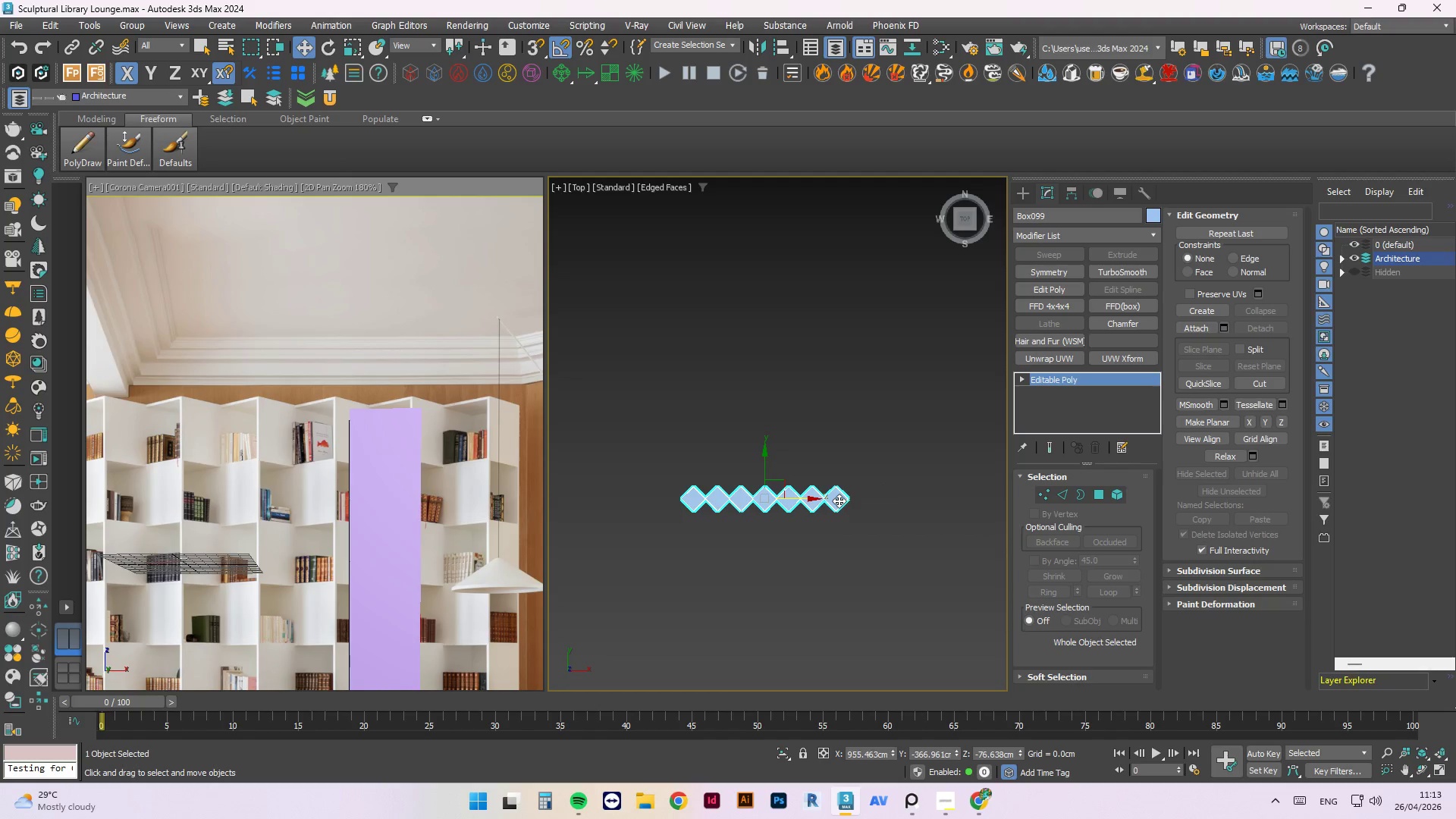 
scroll: coordinate [883, 485], scroll_direction: down, amount: 5.0
 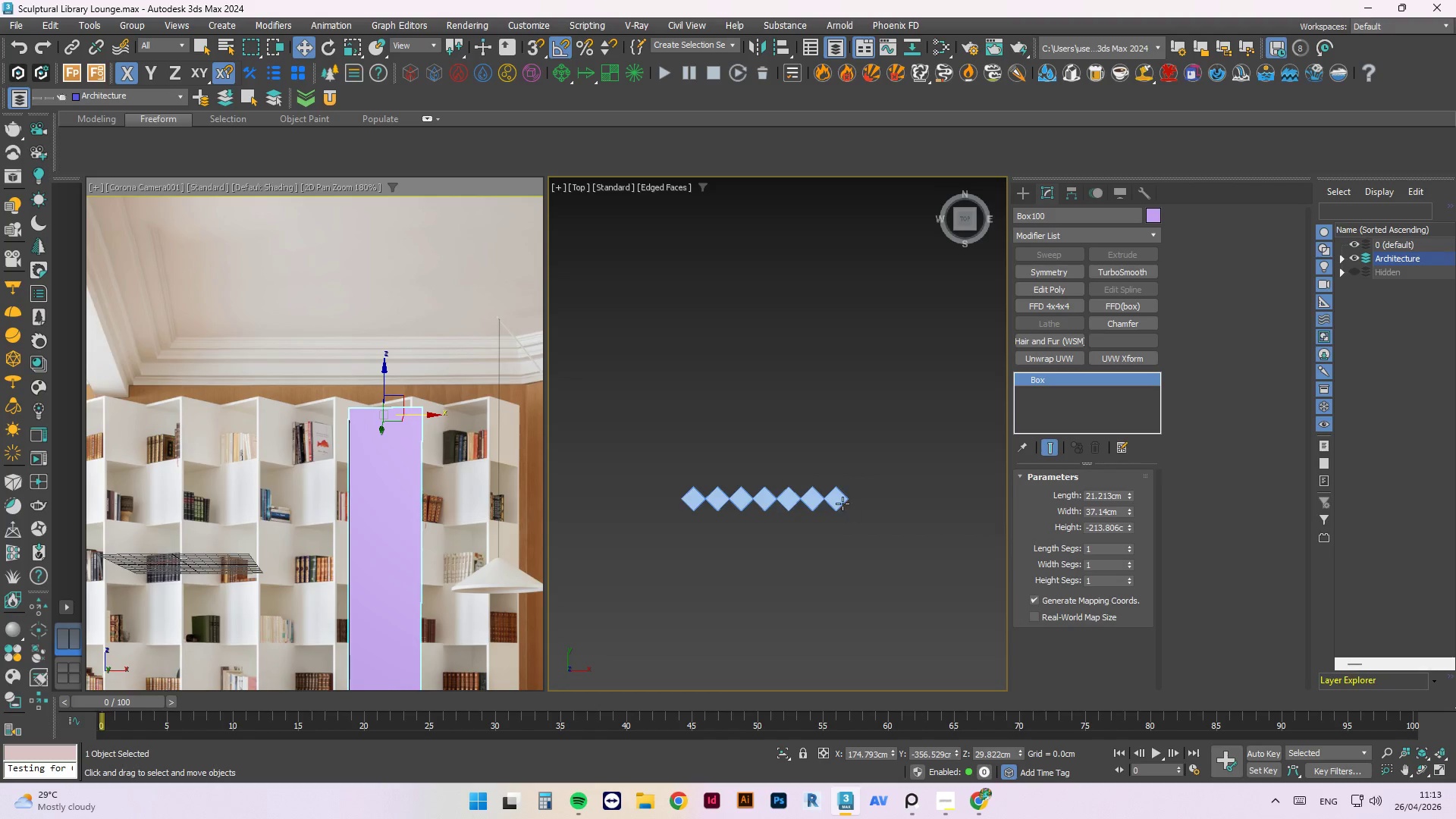 
key(Delete)
 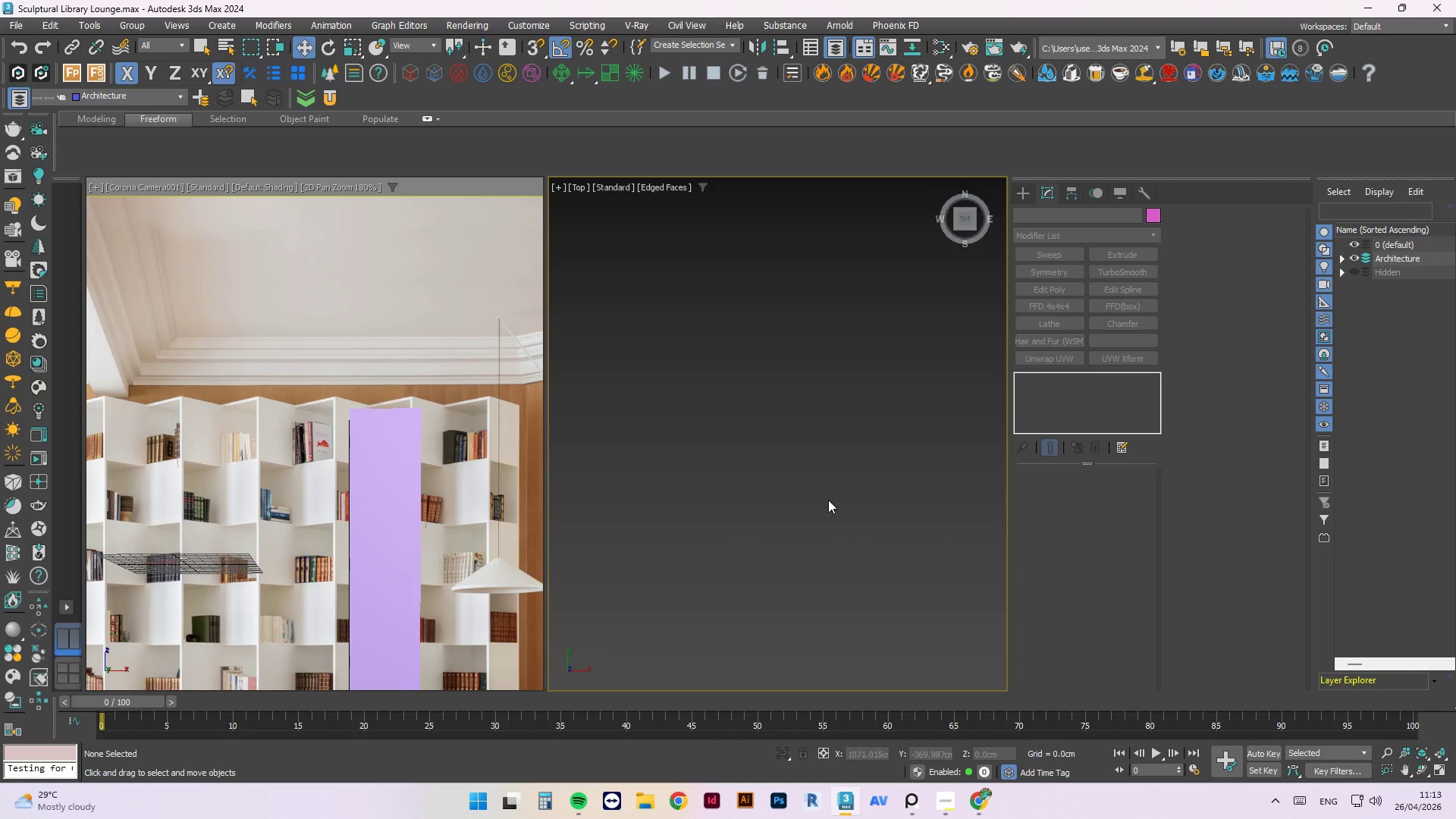 
scroll: coordinate [775, 472], scroll_direction: down, amount: 4.0
 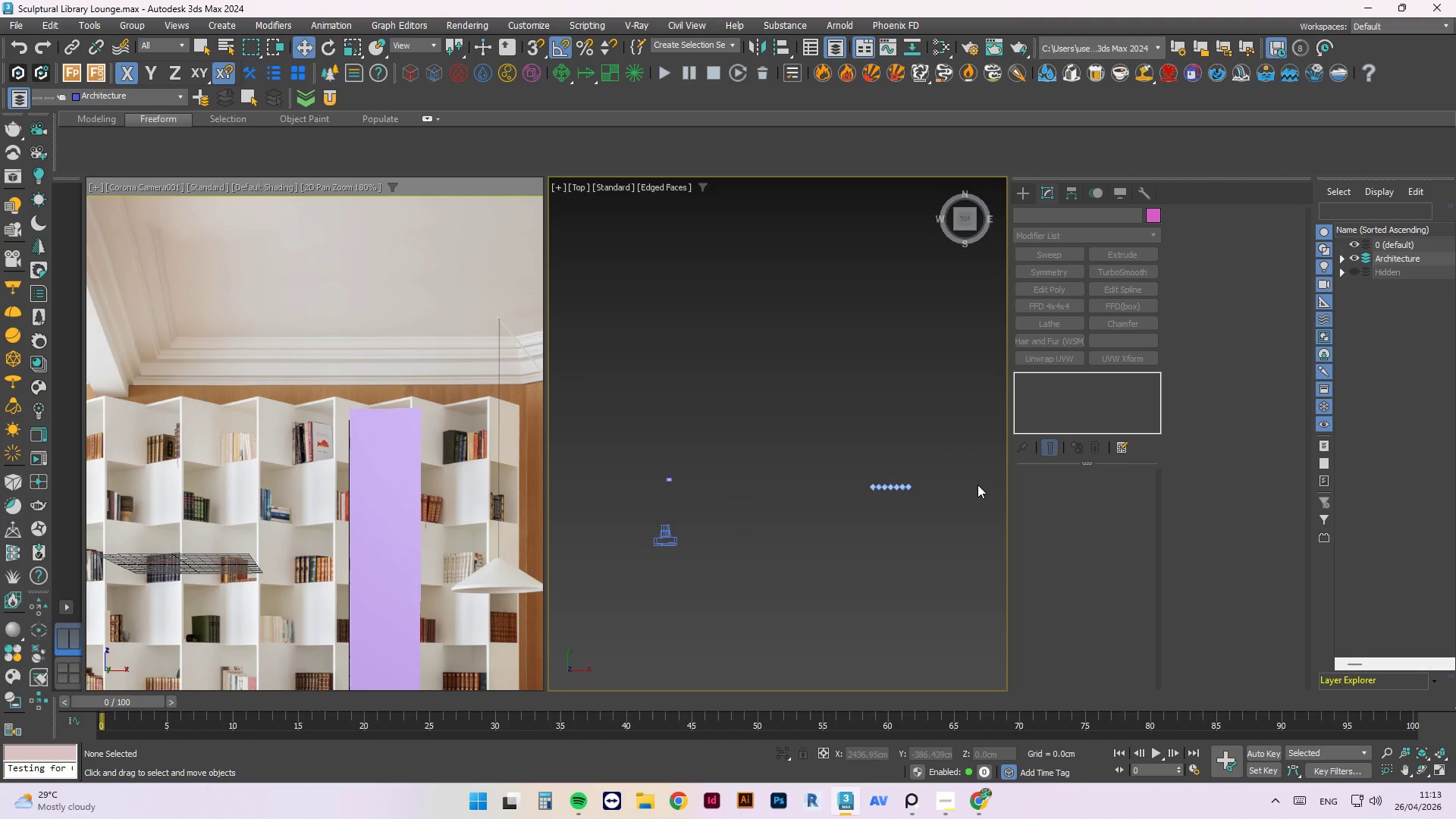 
left_click([841, 486])
 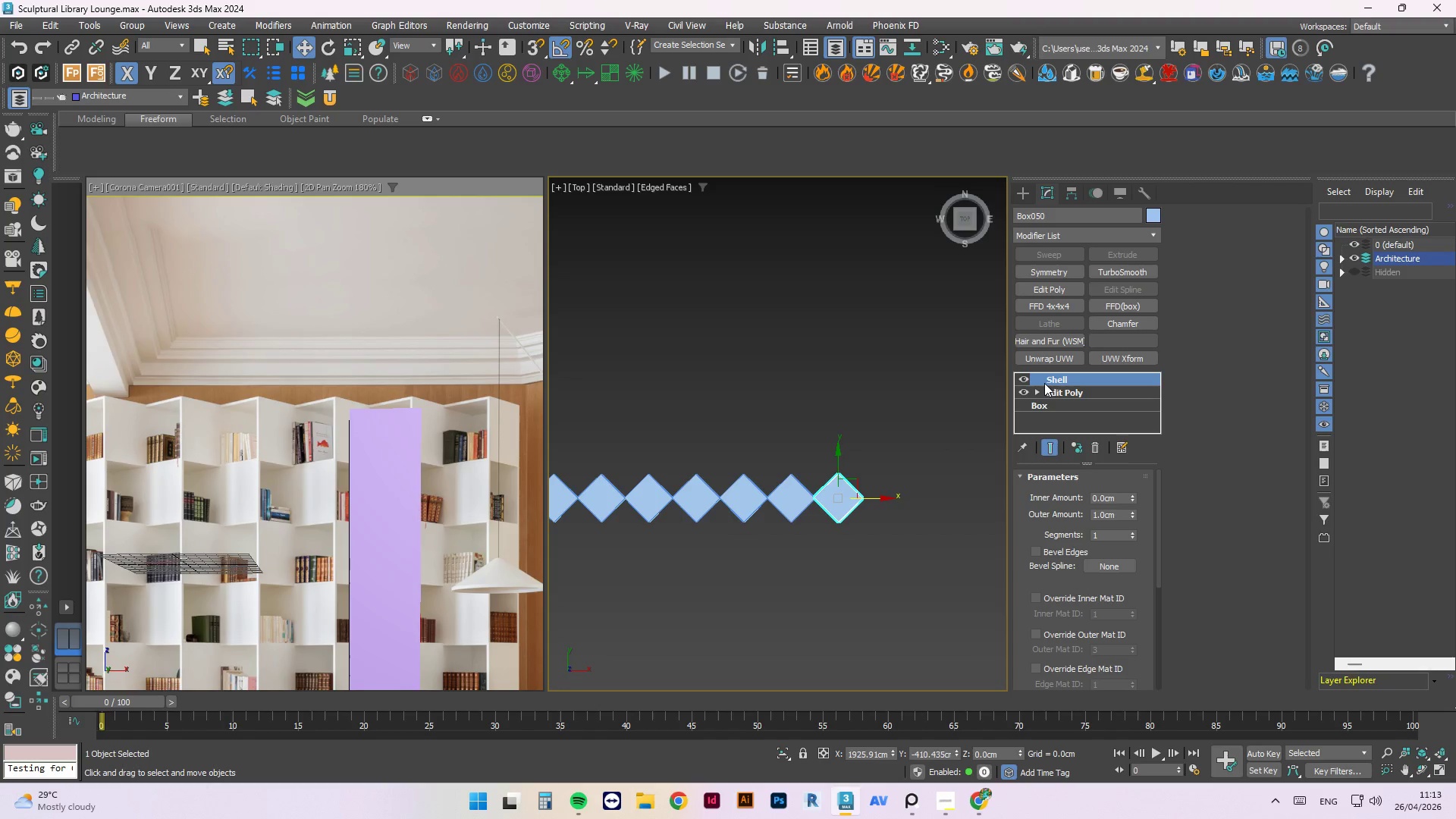 
scroll: coordinate [843, 485], scroll_direction: up, amount: 6.0
 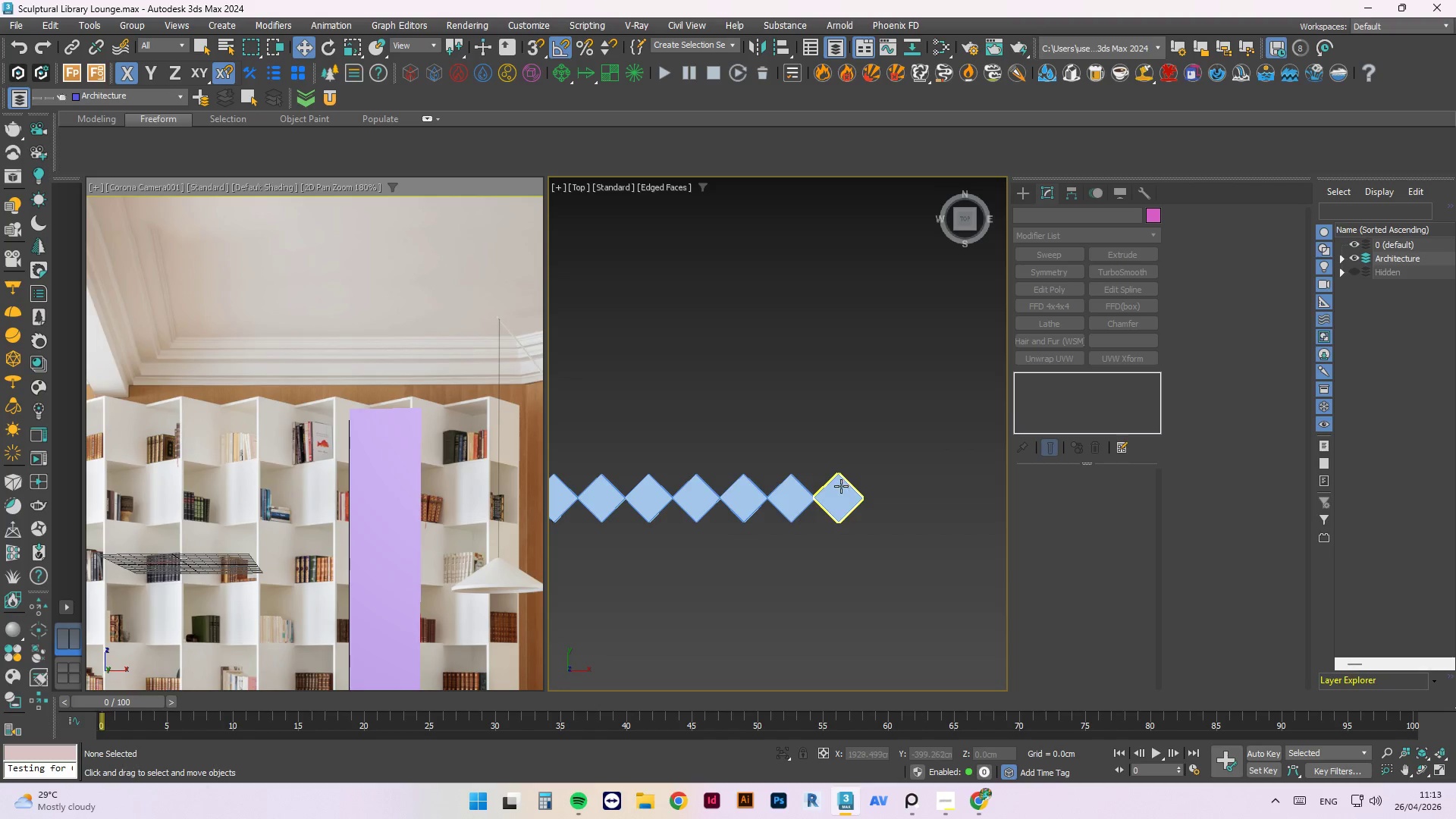 
left_click([1052, 401])
 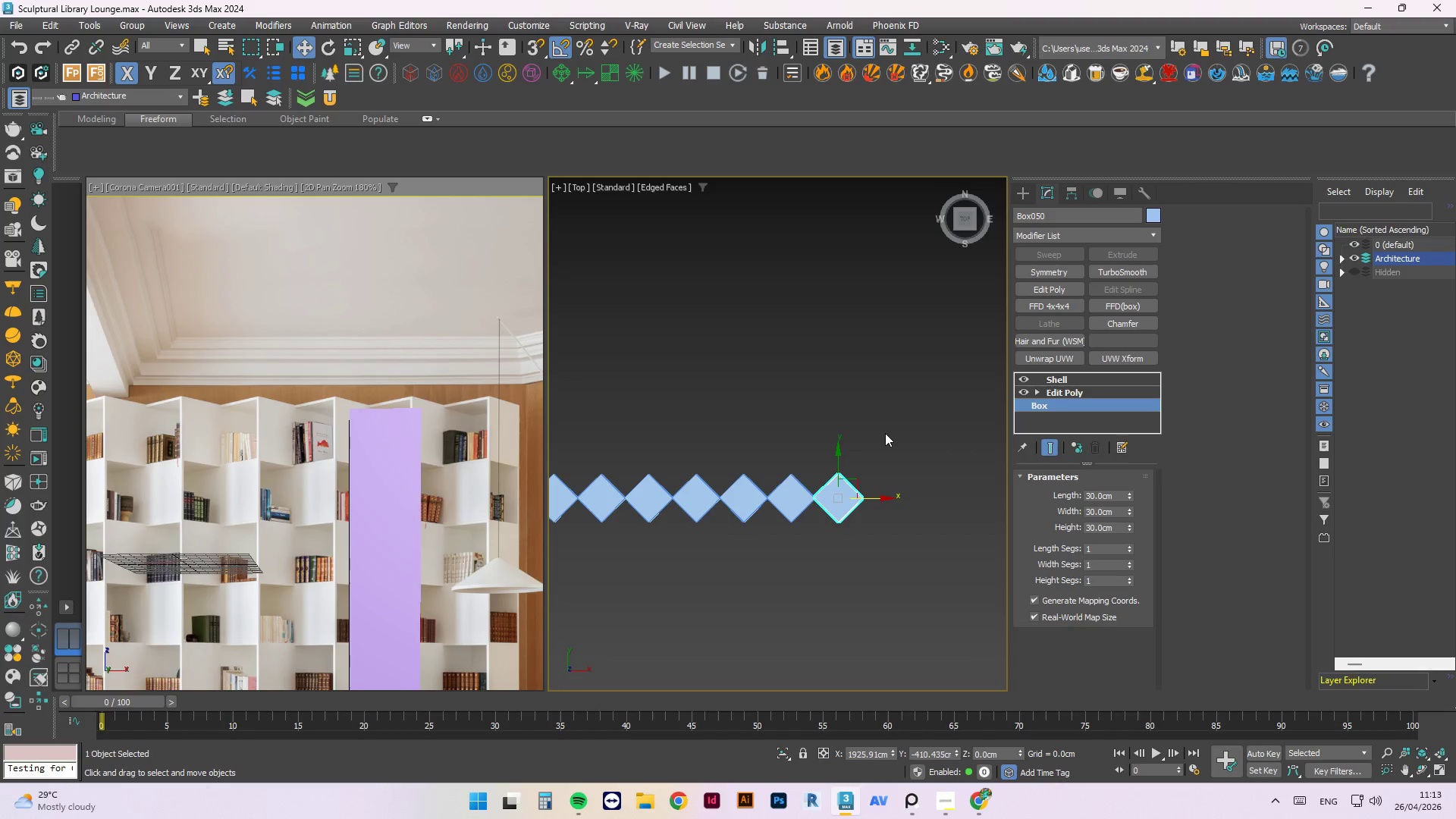 
scroll: coordinate [852, 493], scroll_direction: up, amount: 1.0
 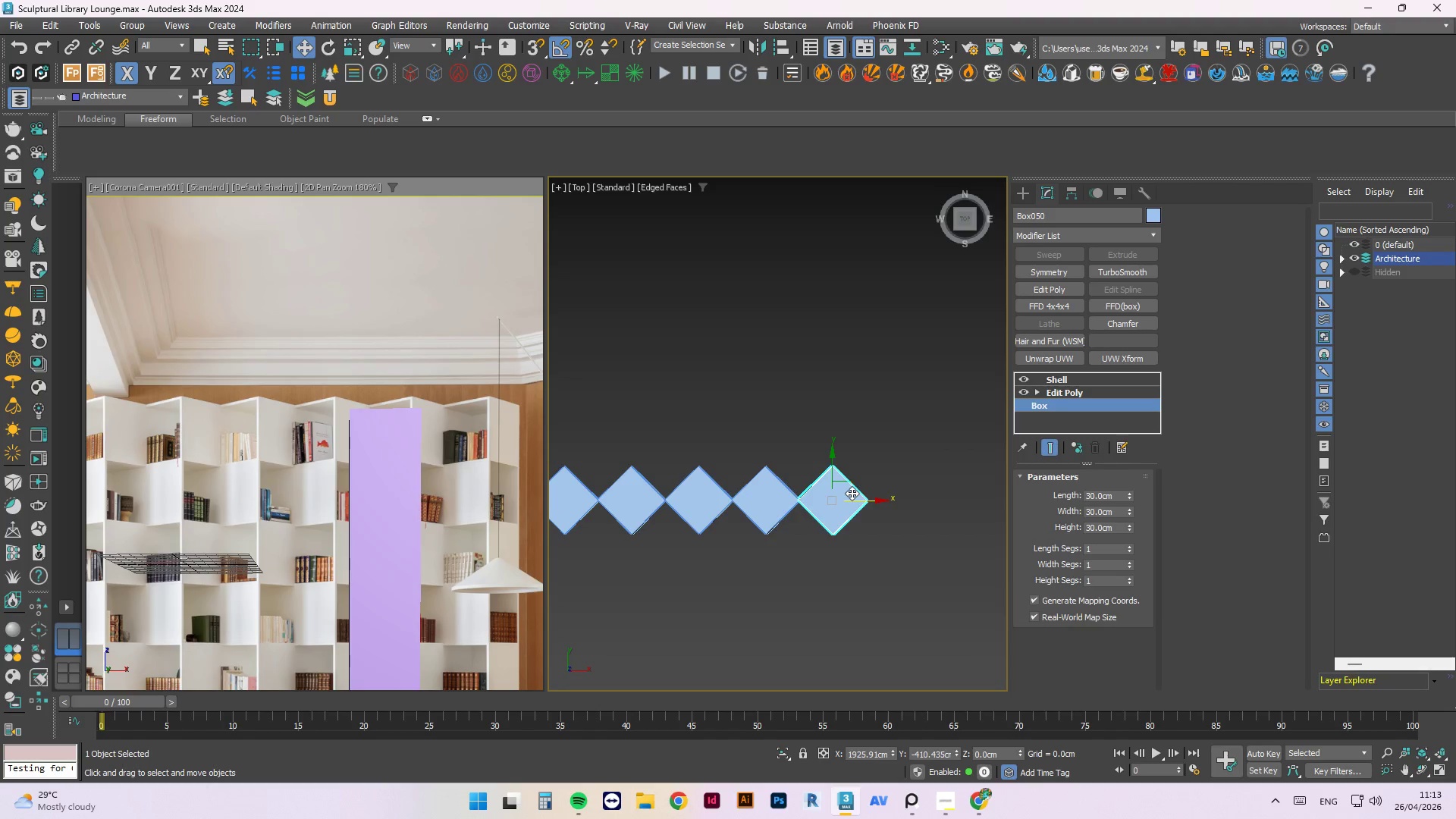 
left_click_drag(start_coordinate=[904, 416], to_coordinate=[797, 507])
 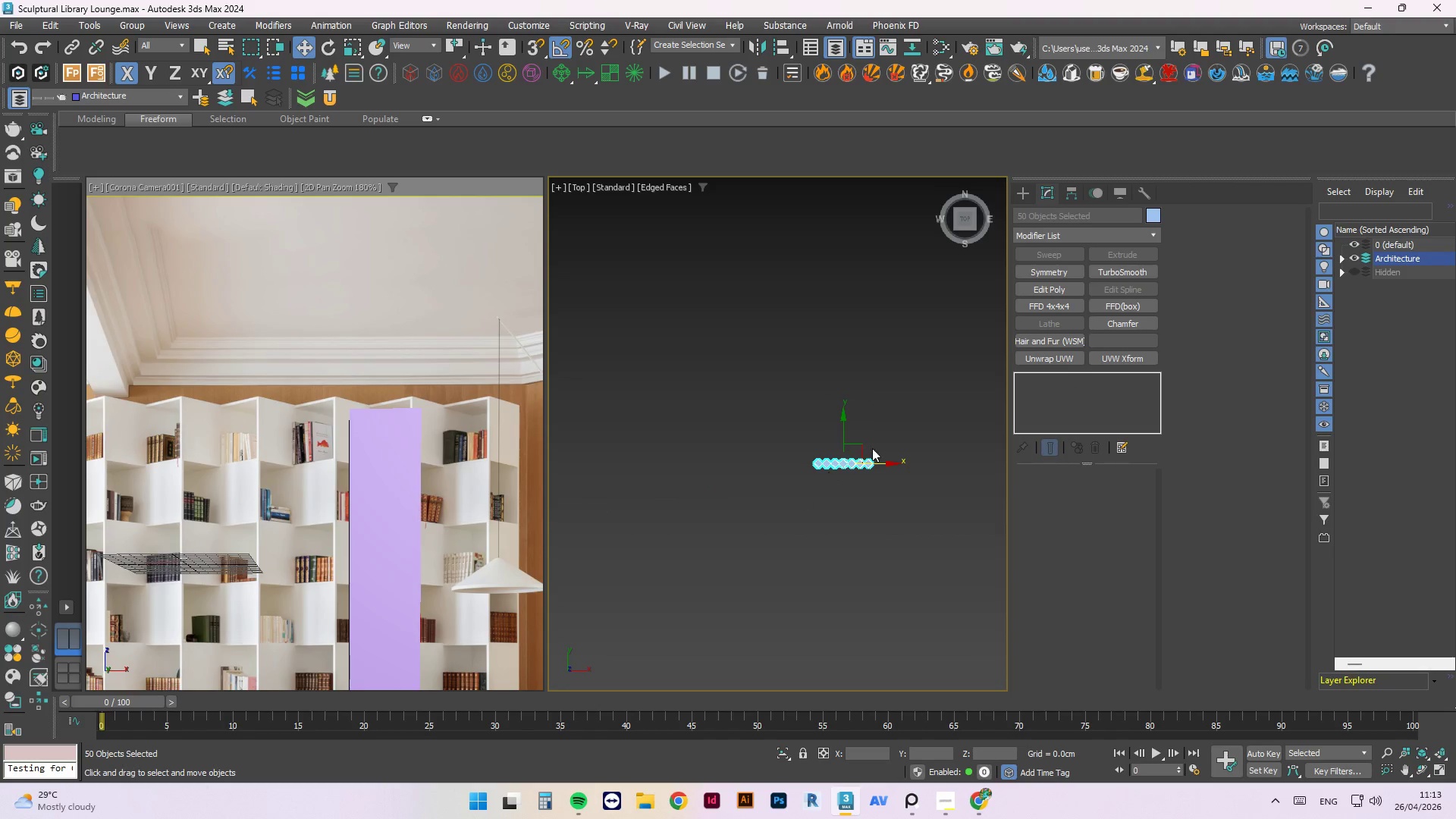 
scroll: coordinate [890, 441], scroll_direction: down, amount: 9.0
 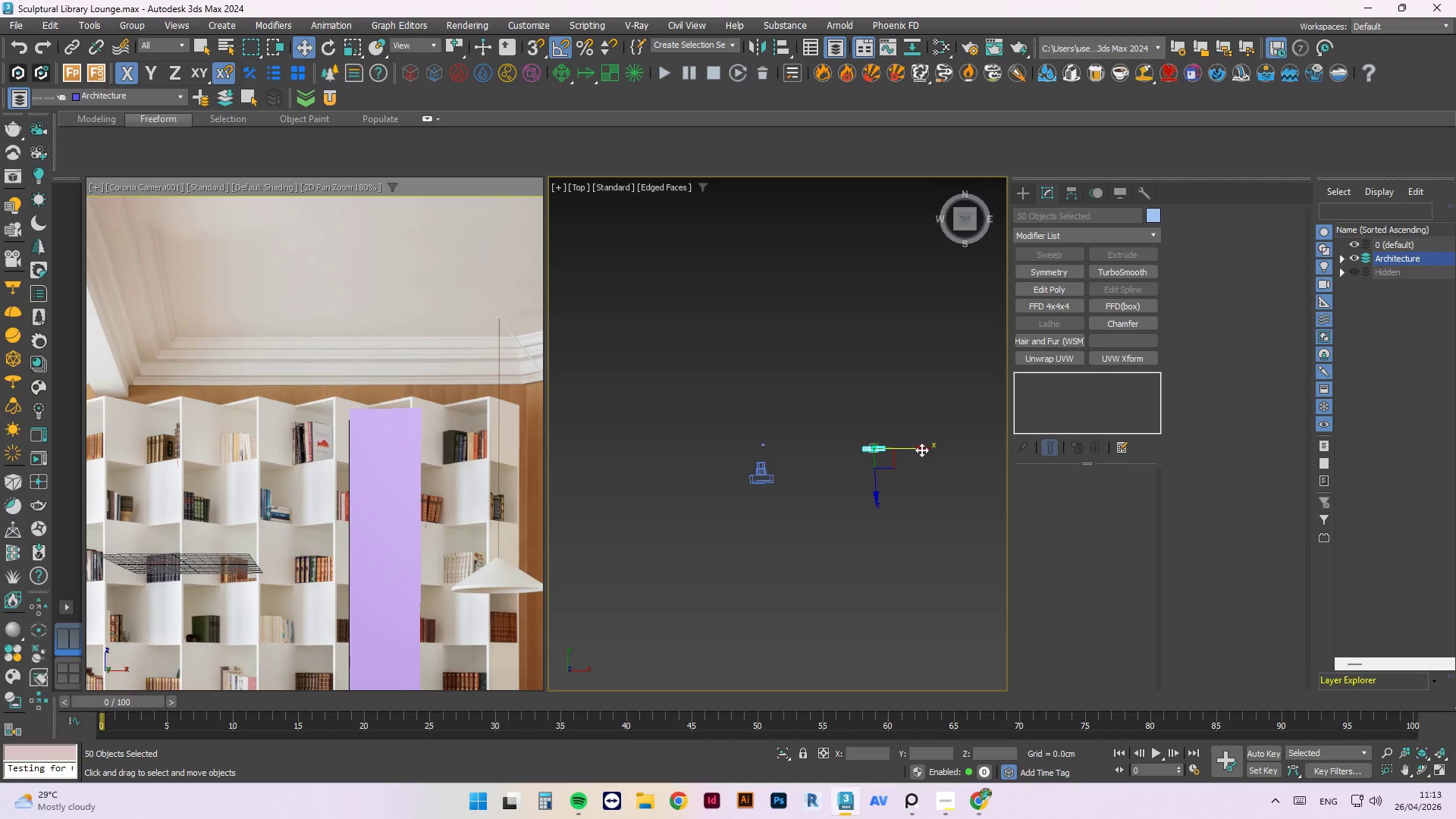 
left_click_drag(start_coordinate=[921, 450], to_coordinate=[844, 459])
 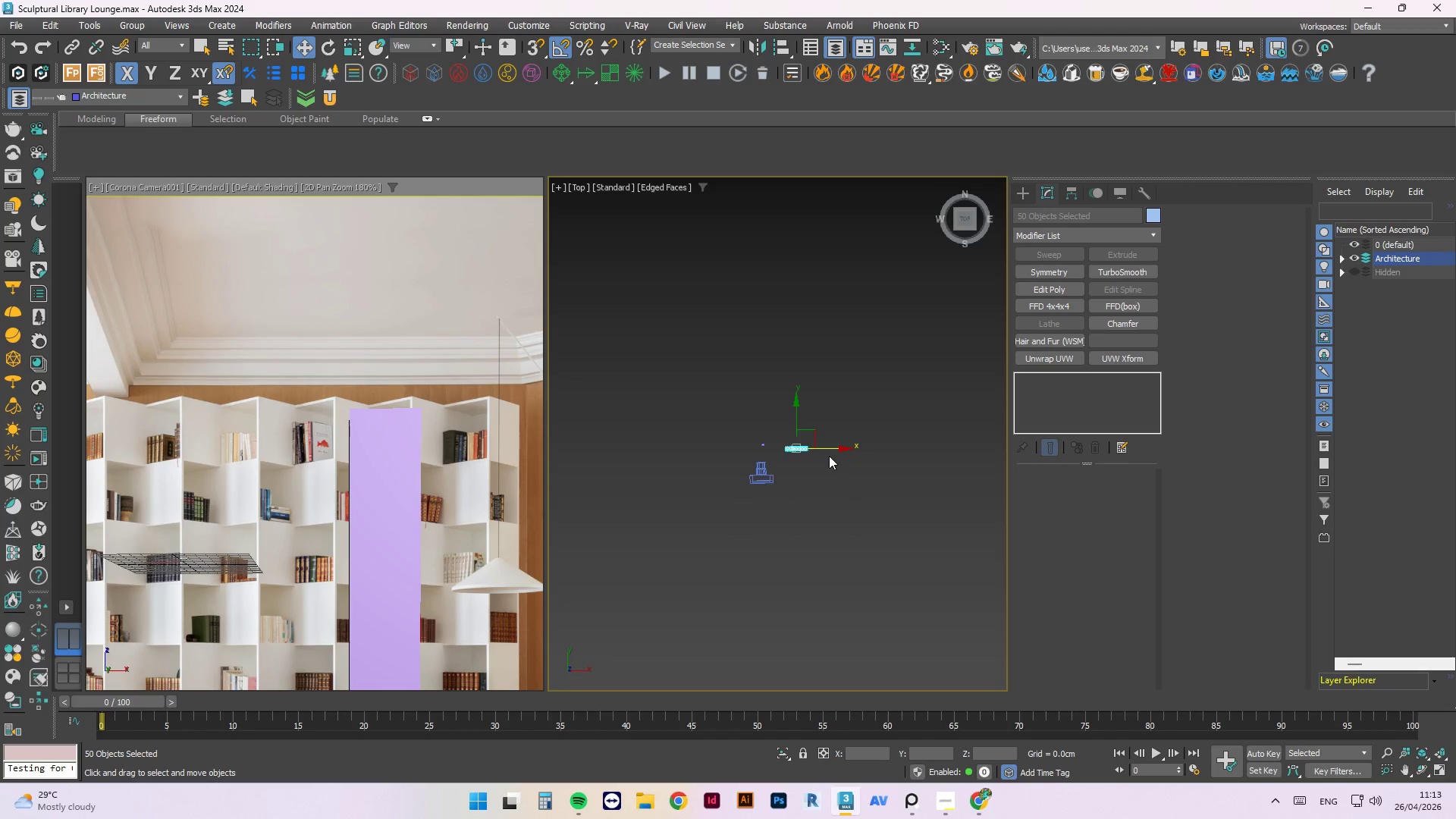 
hold_key(key=AltLeft, duration=0.72)
 